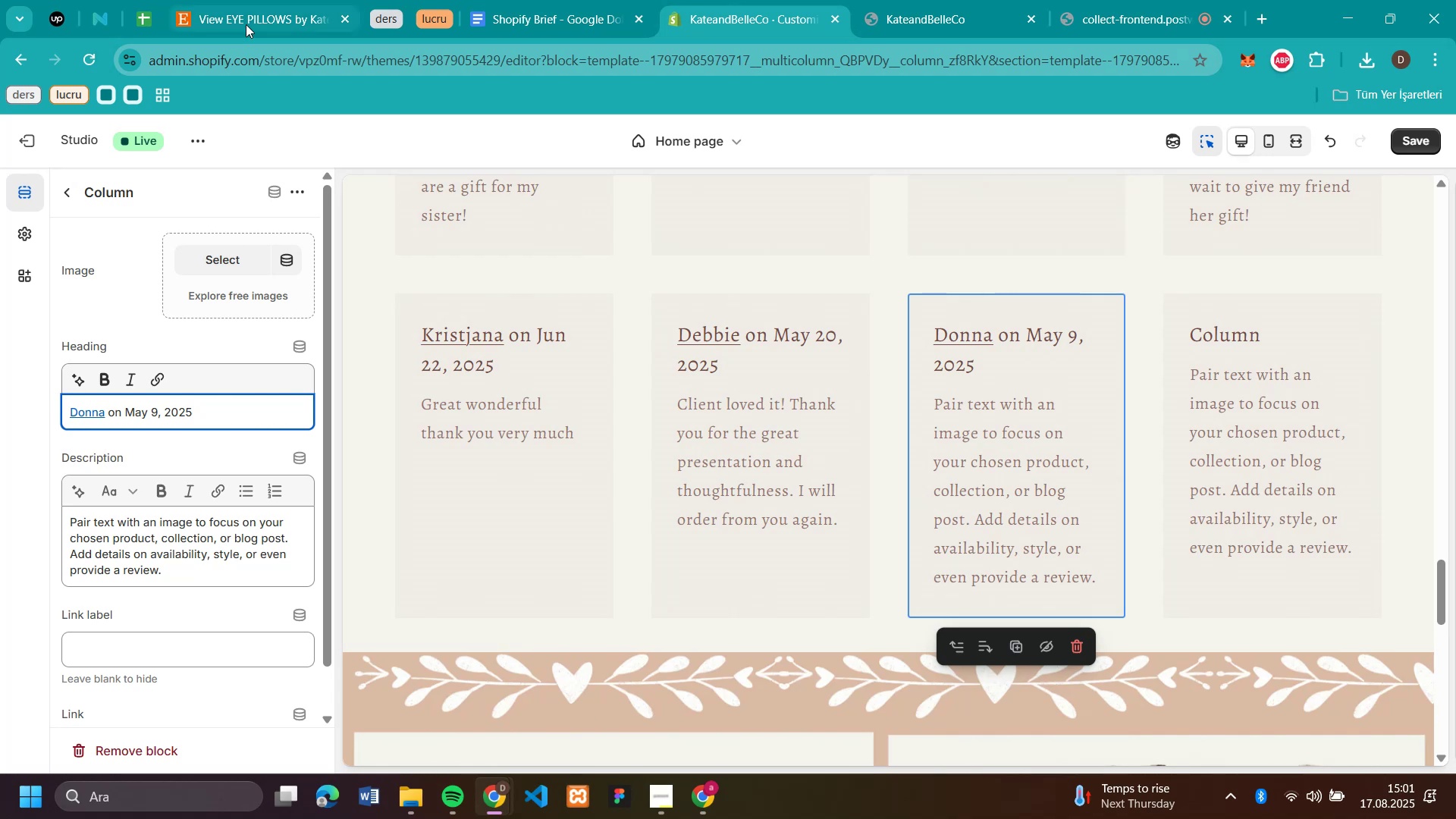 
left_click([246, 24])
 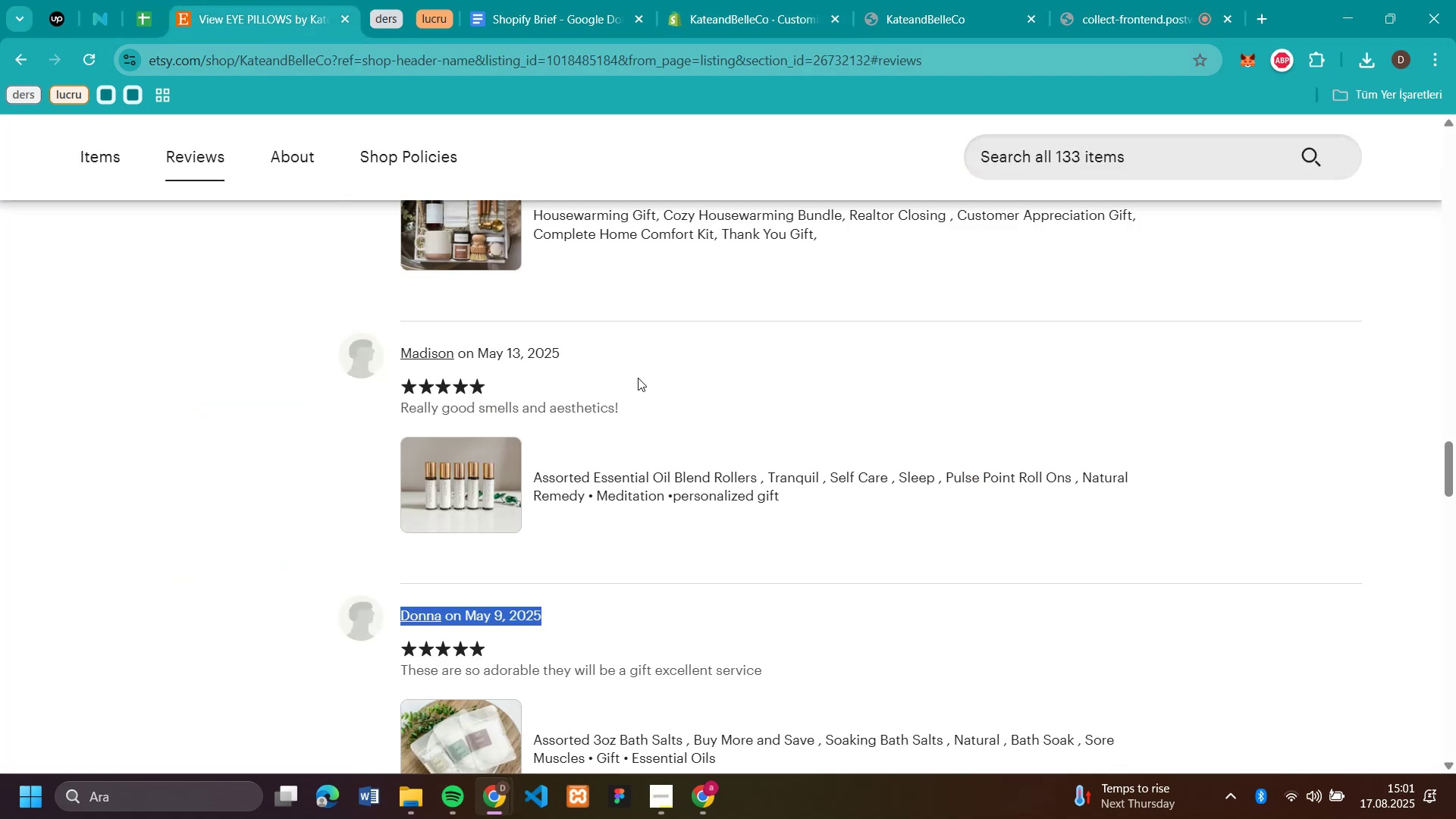 
left_click_drag(start_coordinate=[646, 400], to_coordinate=[402, 412])
 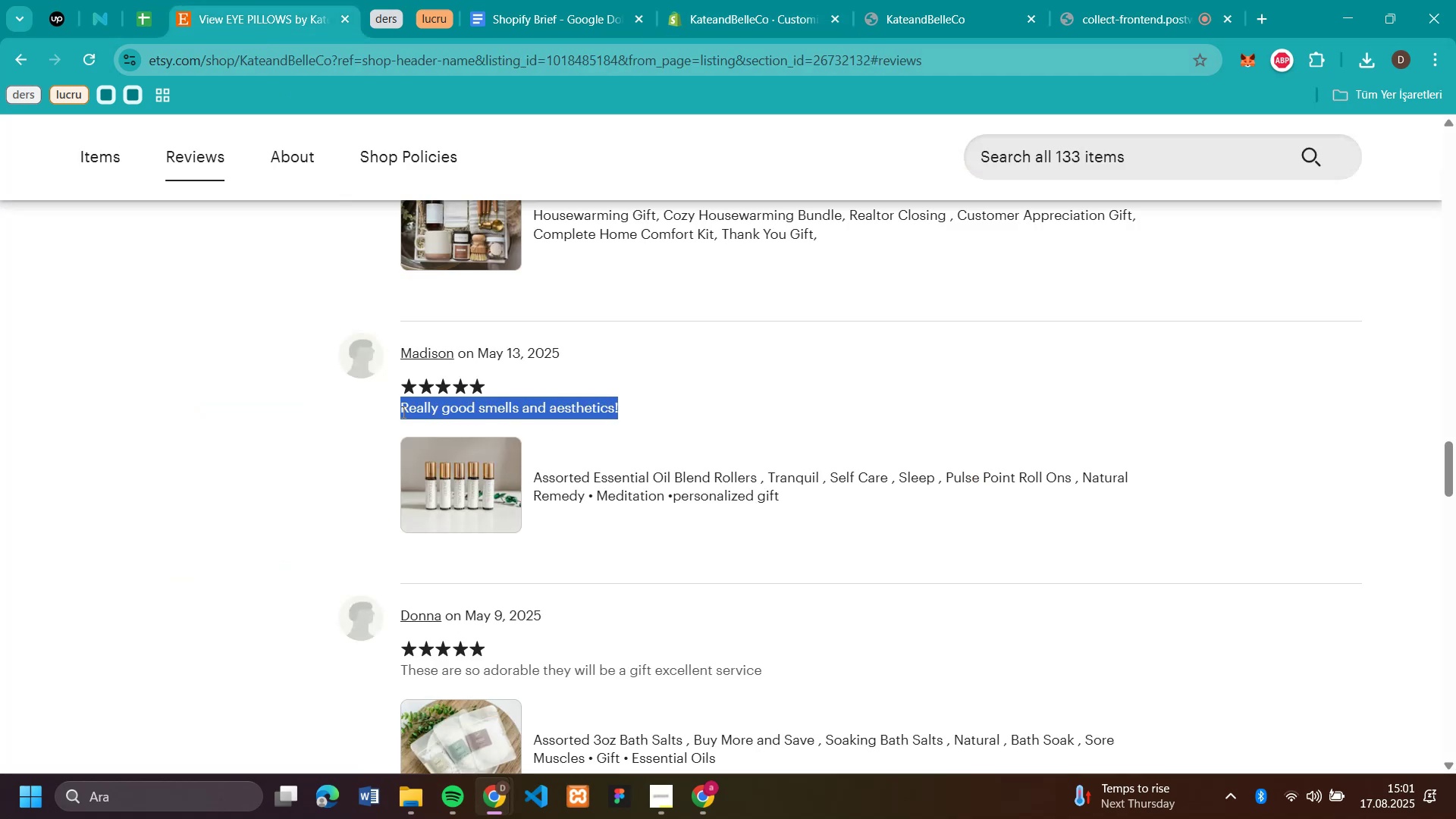 
hold_key(key=ControlLeft, duration=1.32)
 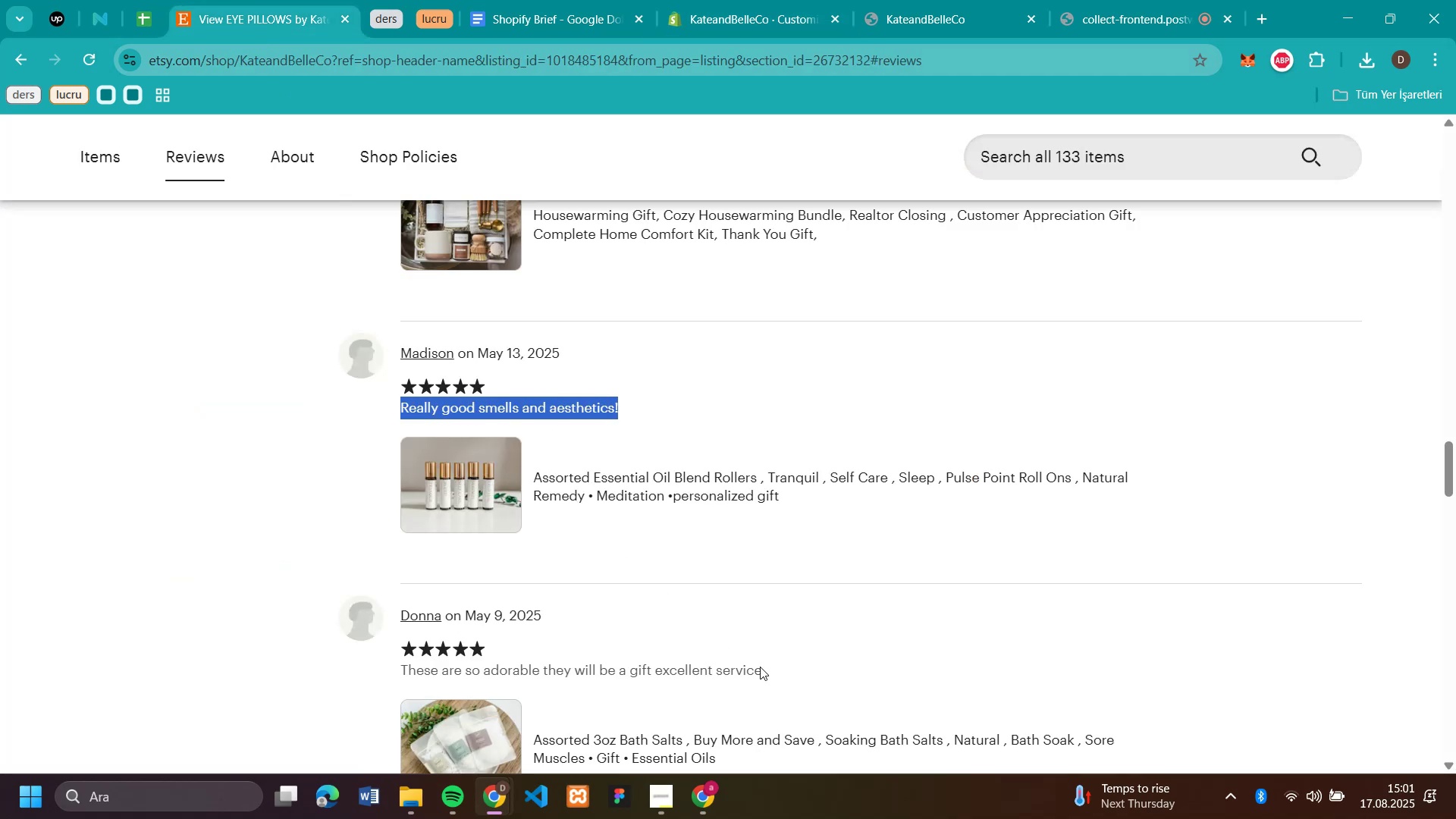 
left_click_drag(start_coordinate=[805, 679], to_coordinate=[400, 661])
 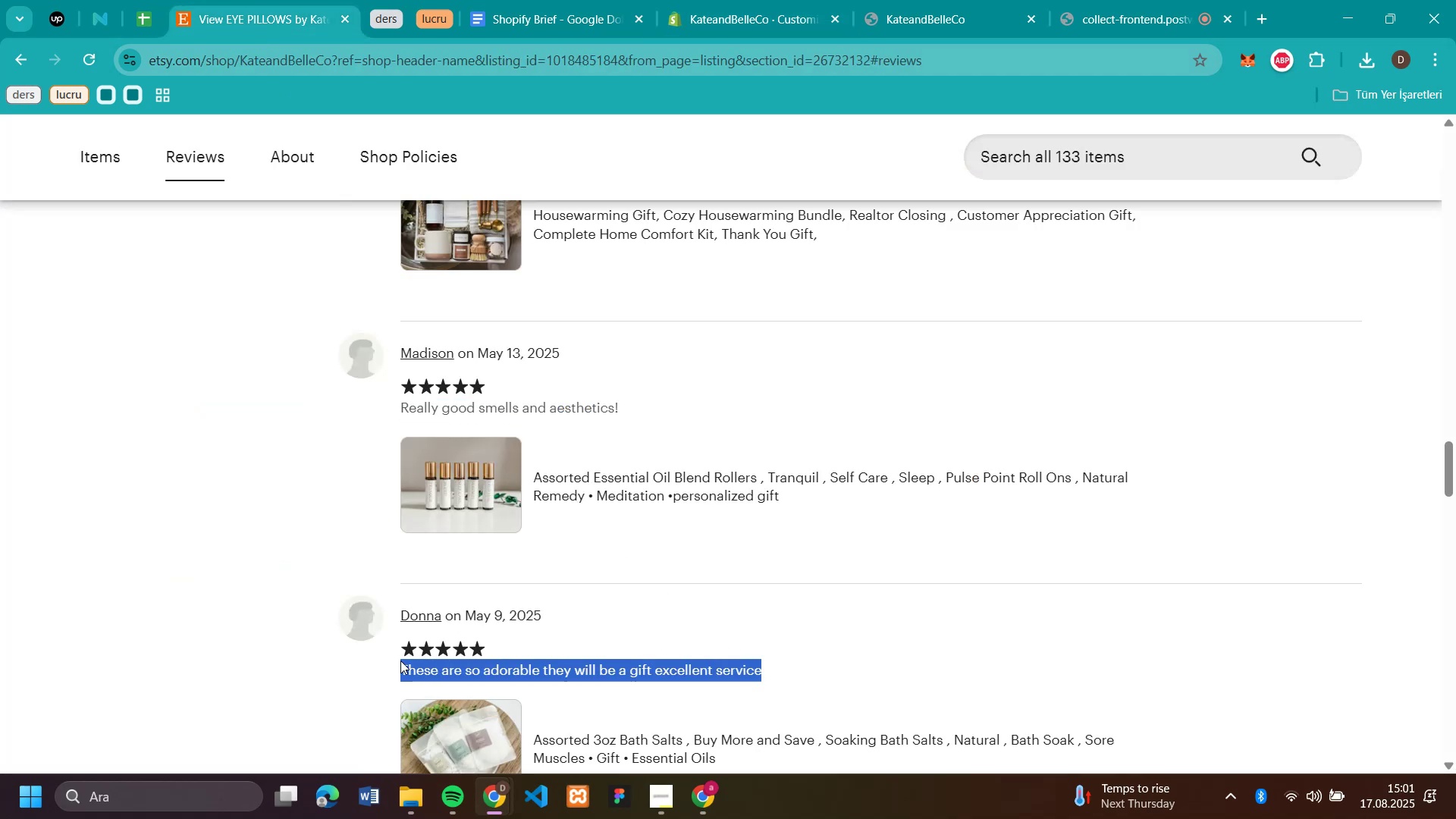 
key(Control+C)
 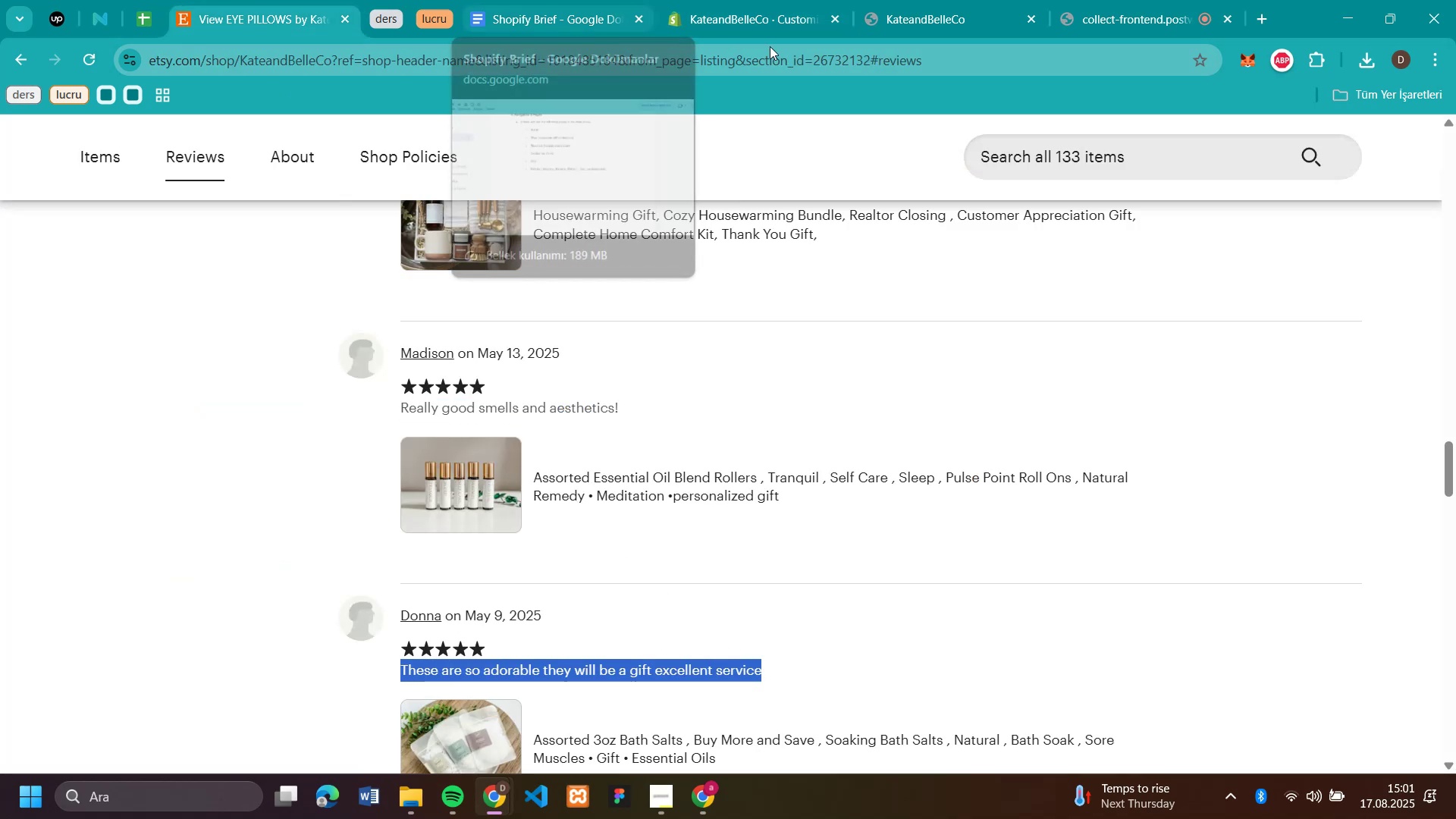 
left_click([744, 17])
 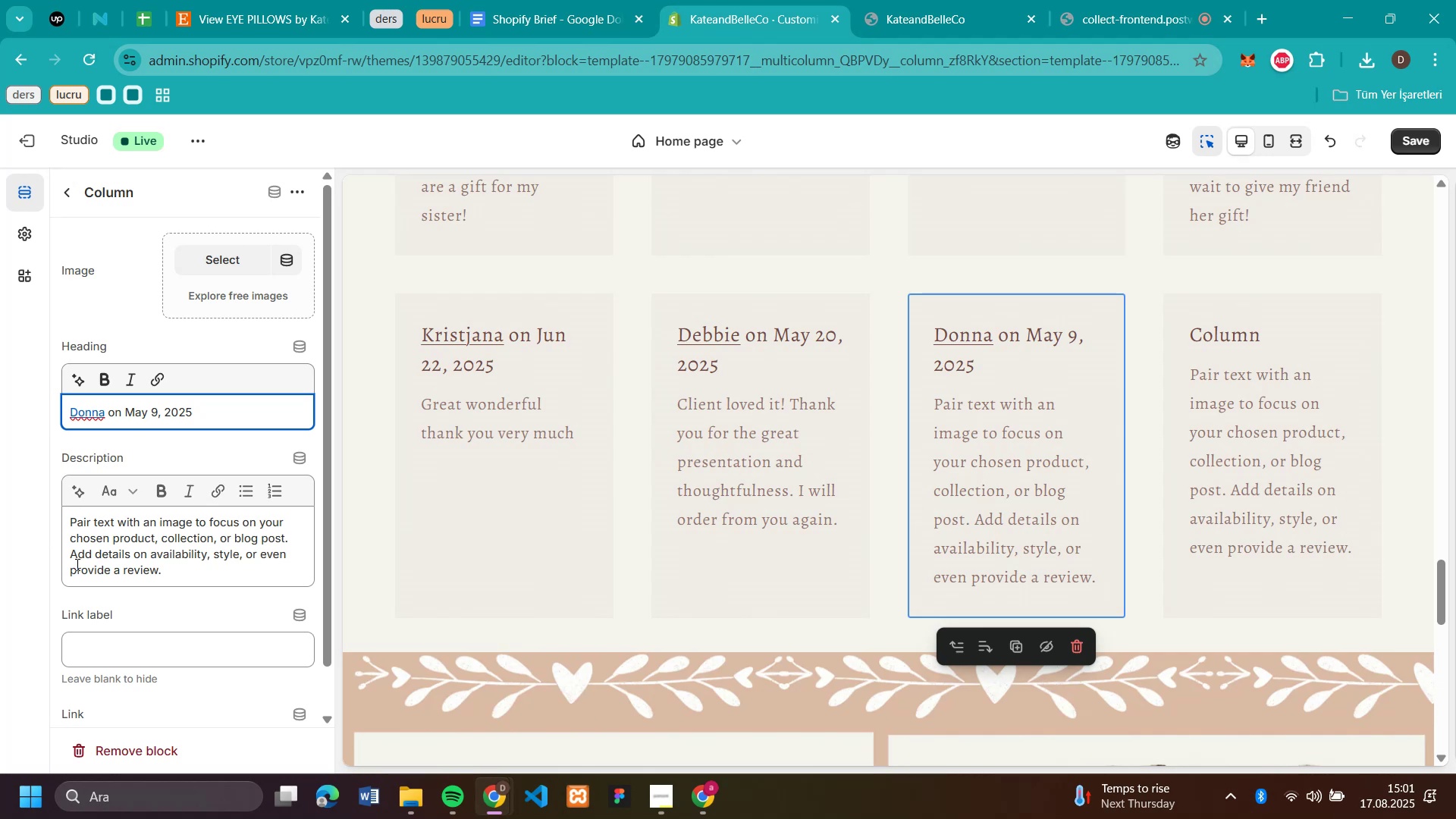 
double_click([97, 555])
 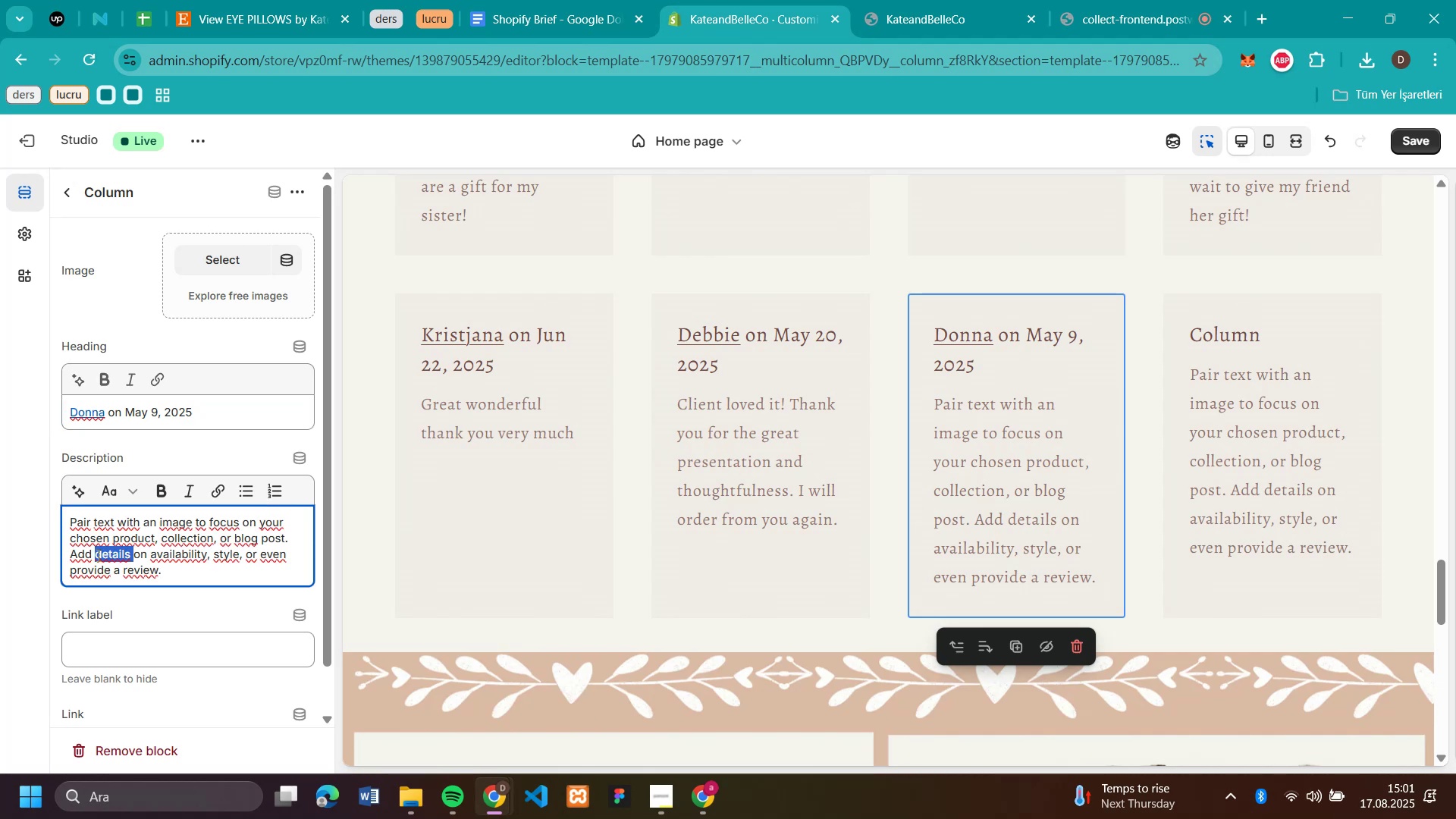 
triple_click([97, 555])
 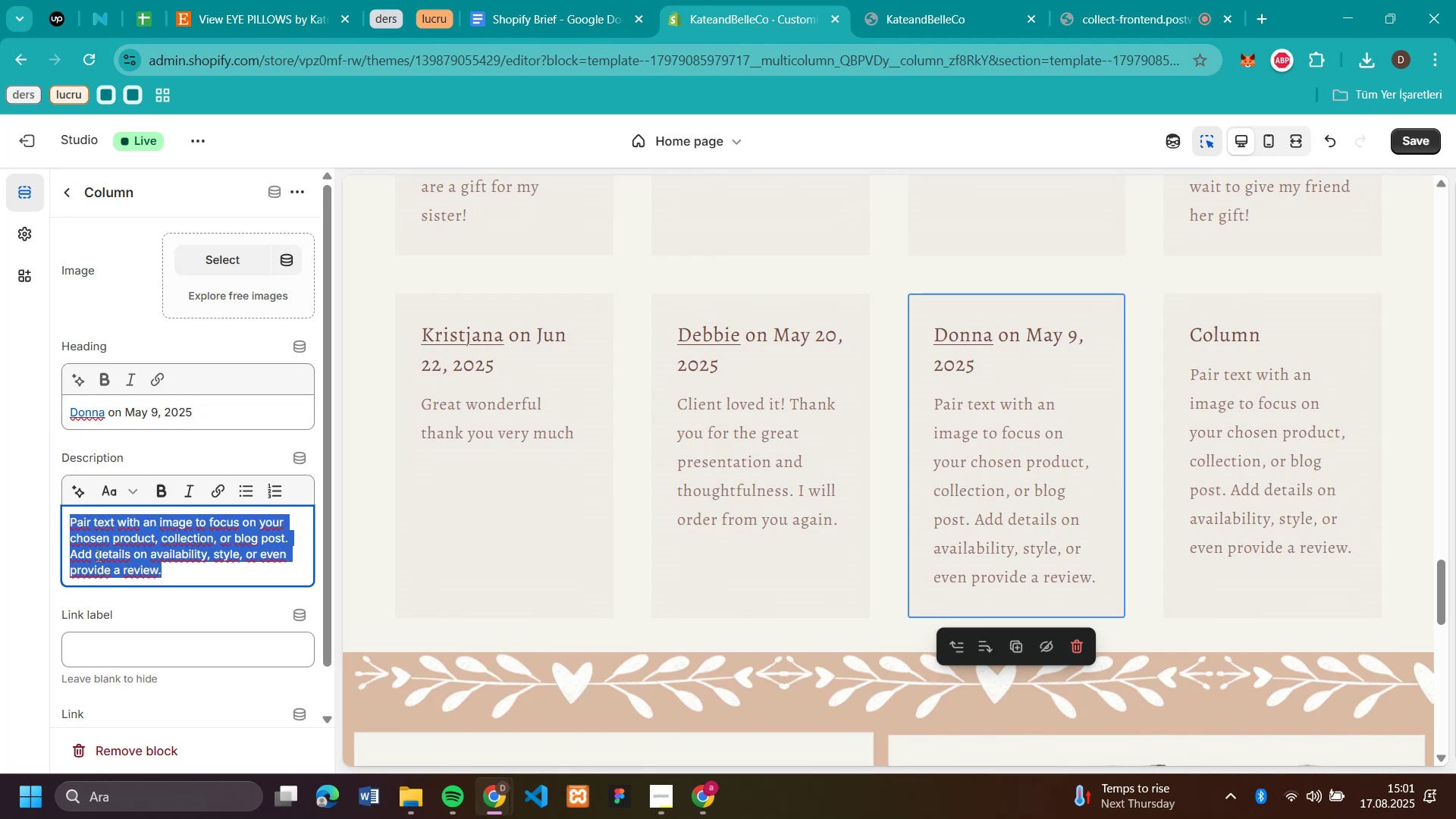 
key(Control+V)
 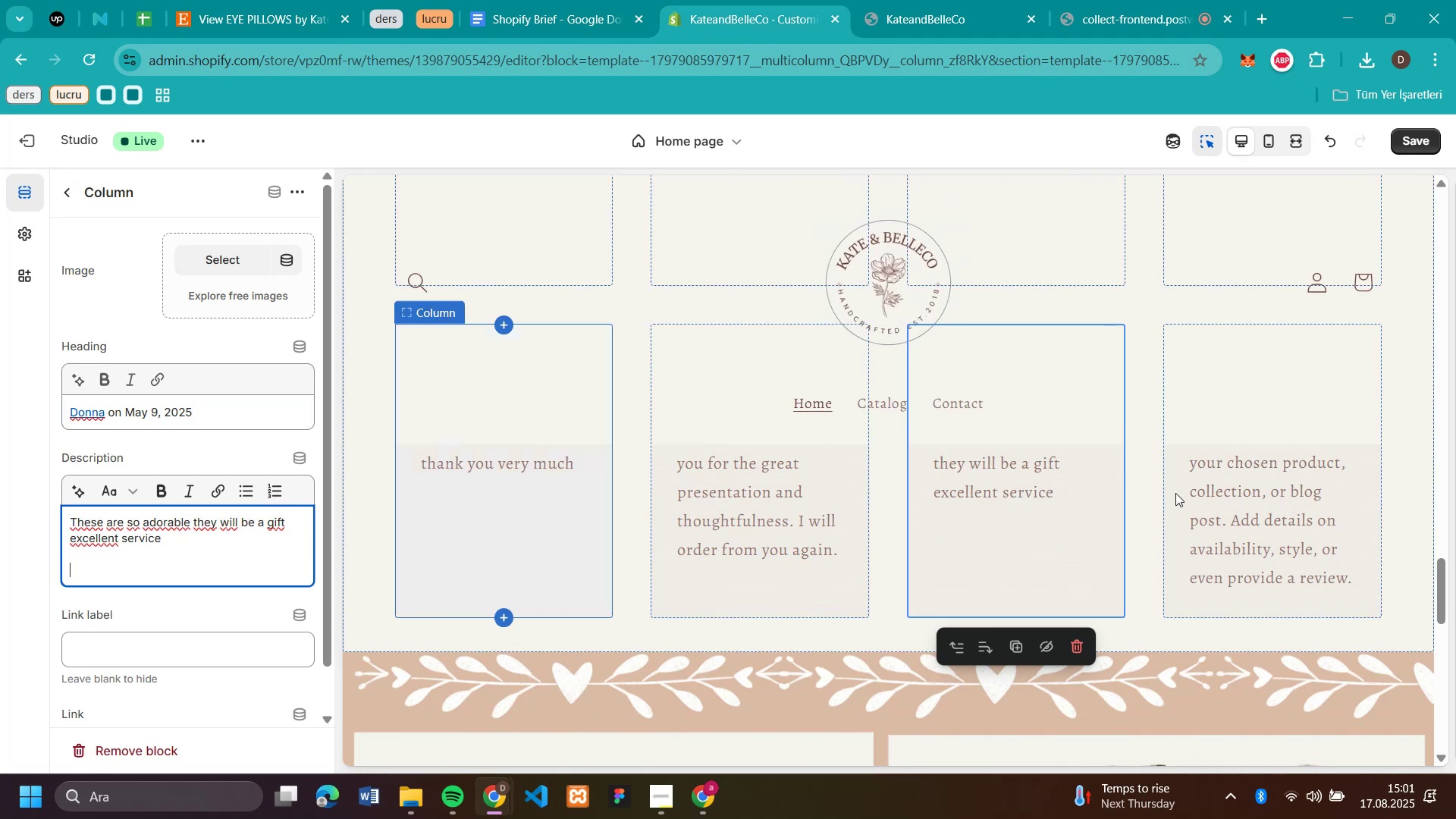 
scroll: coordinate [1264, 519], scroll_direction: up, amount: 1.0
 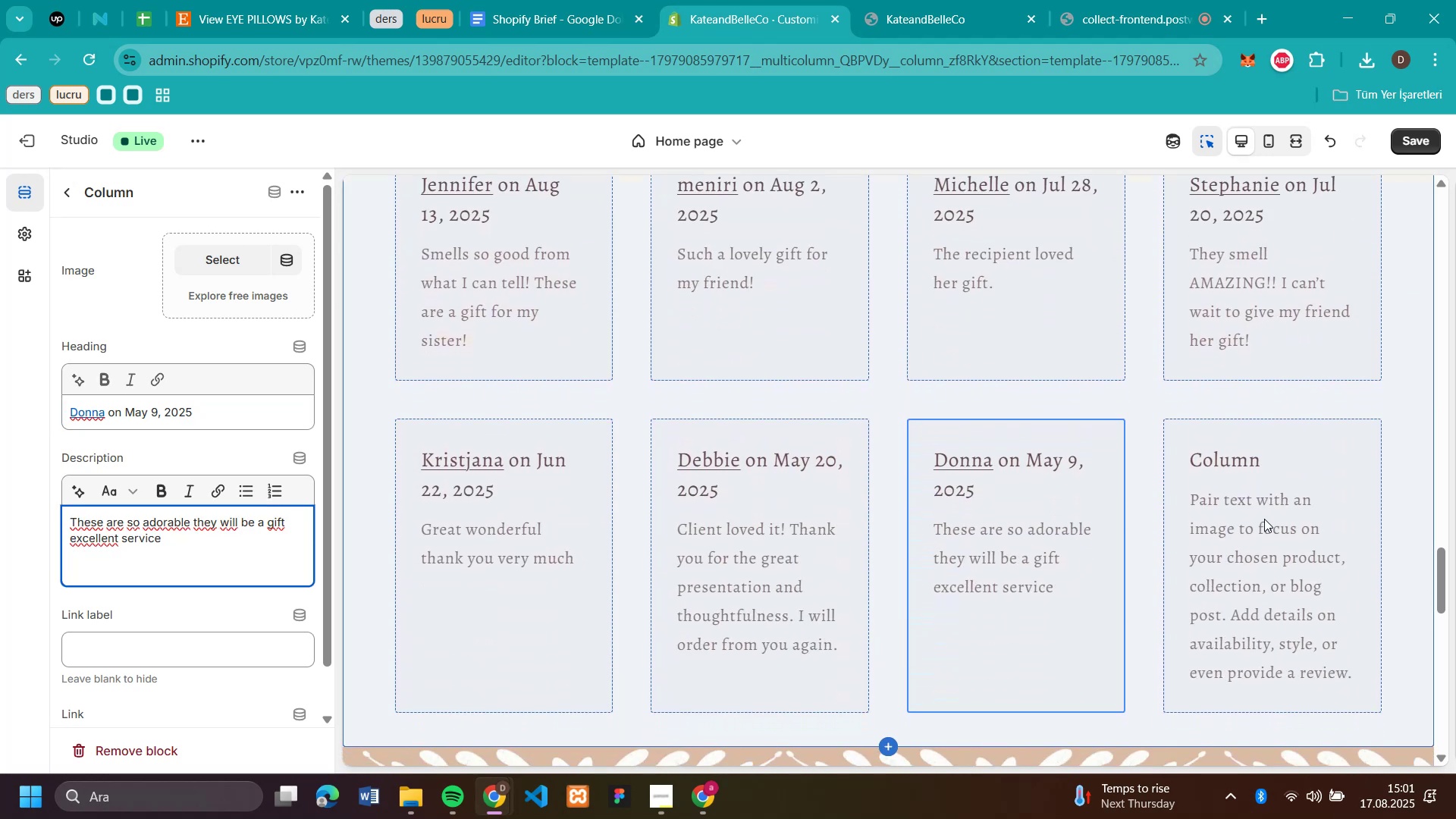 
key(Backspace)
 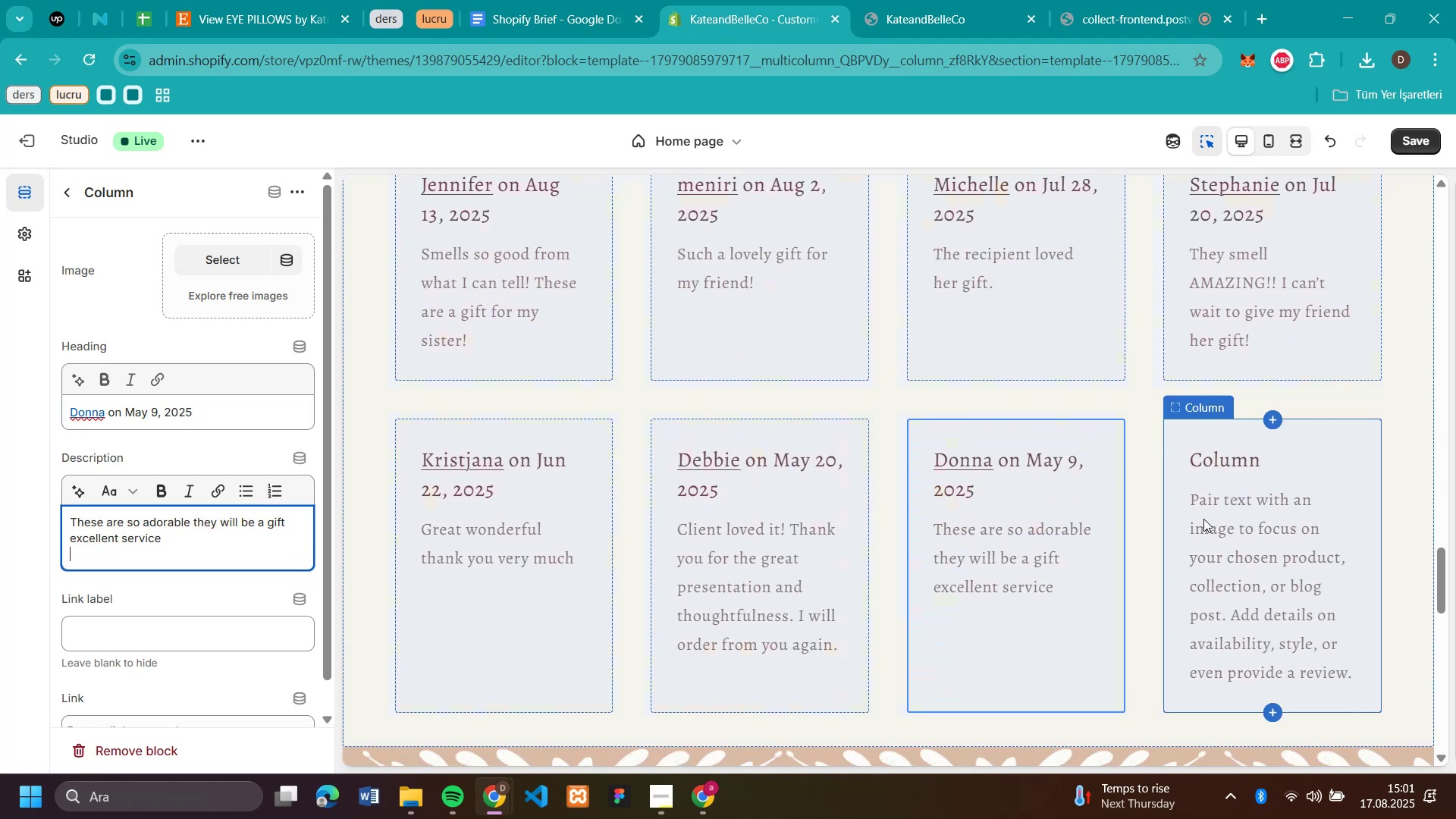 
key(Backspace)
 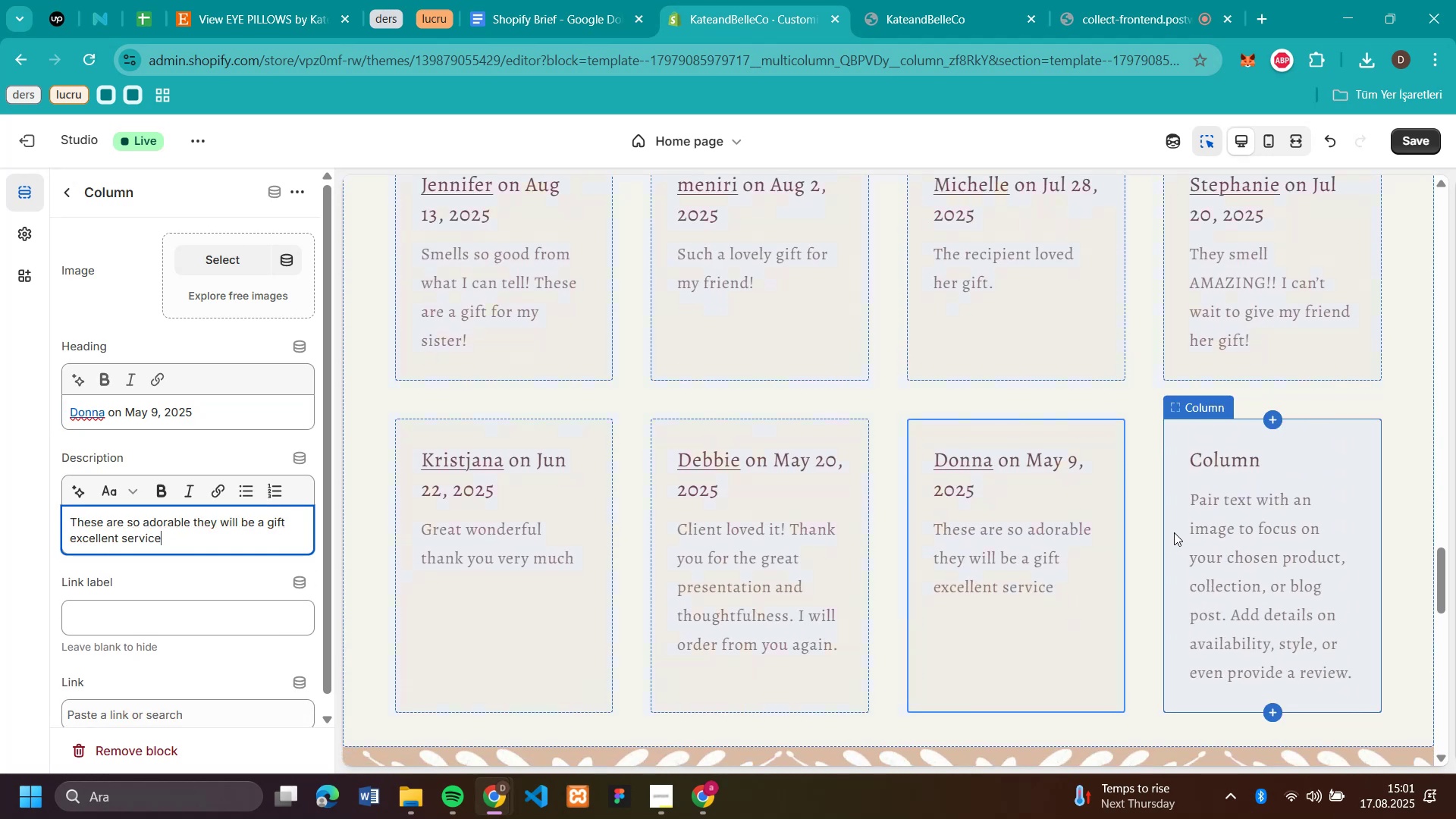 
left_click([1174, 532])
 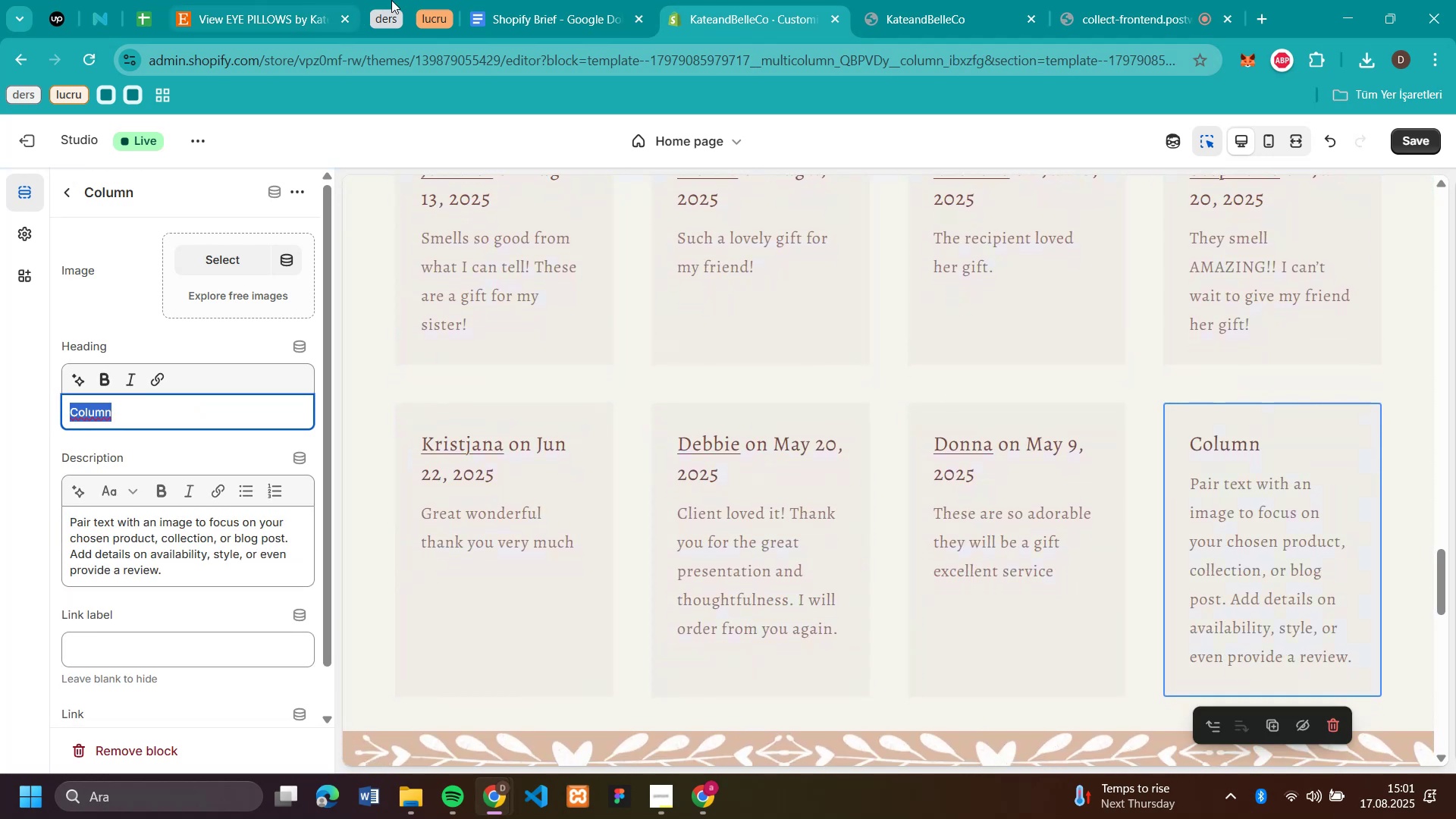 
left_click([256, 15])
 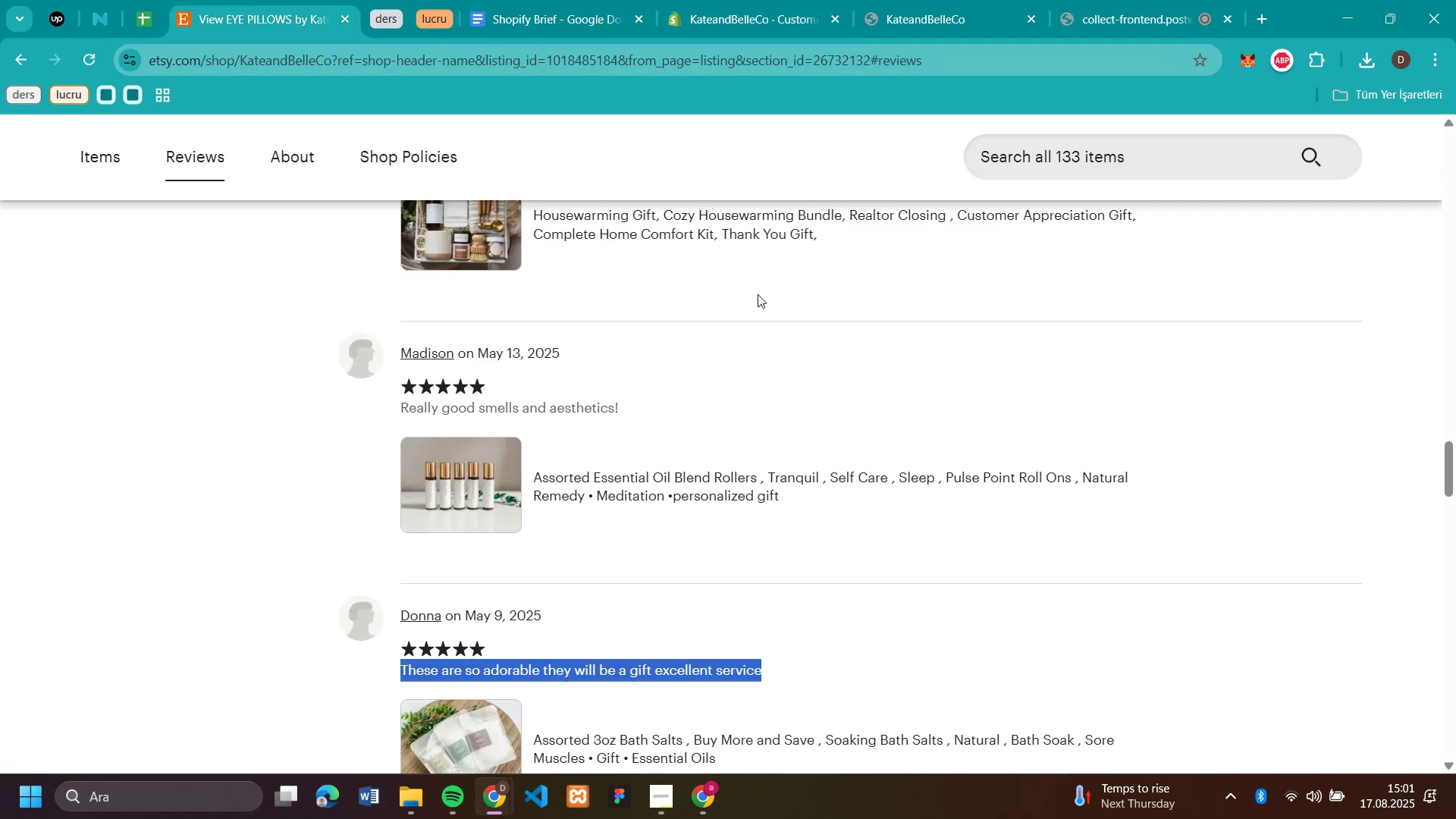 
scroll: coordinate [684, 481], scroll_direction: down, amount: 5.0
 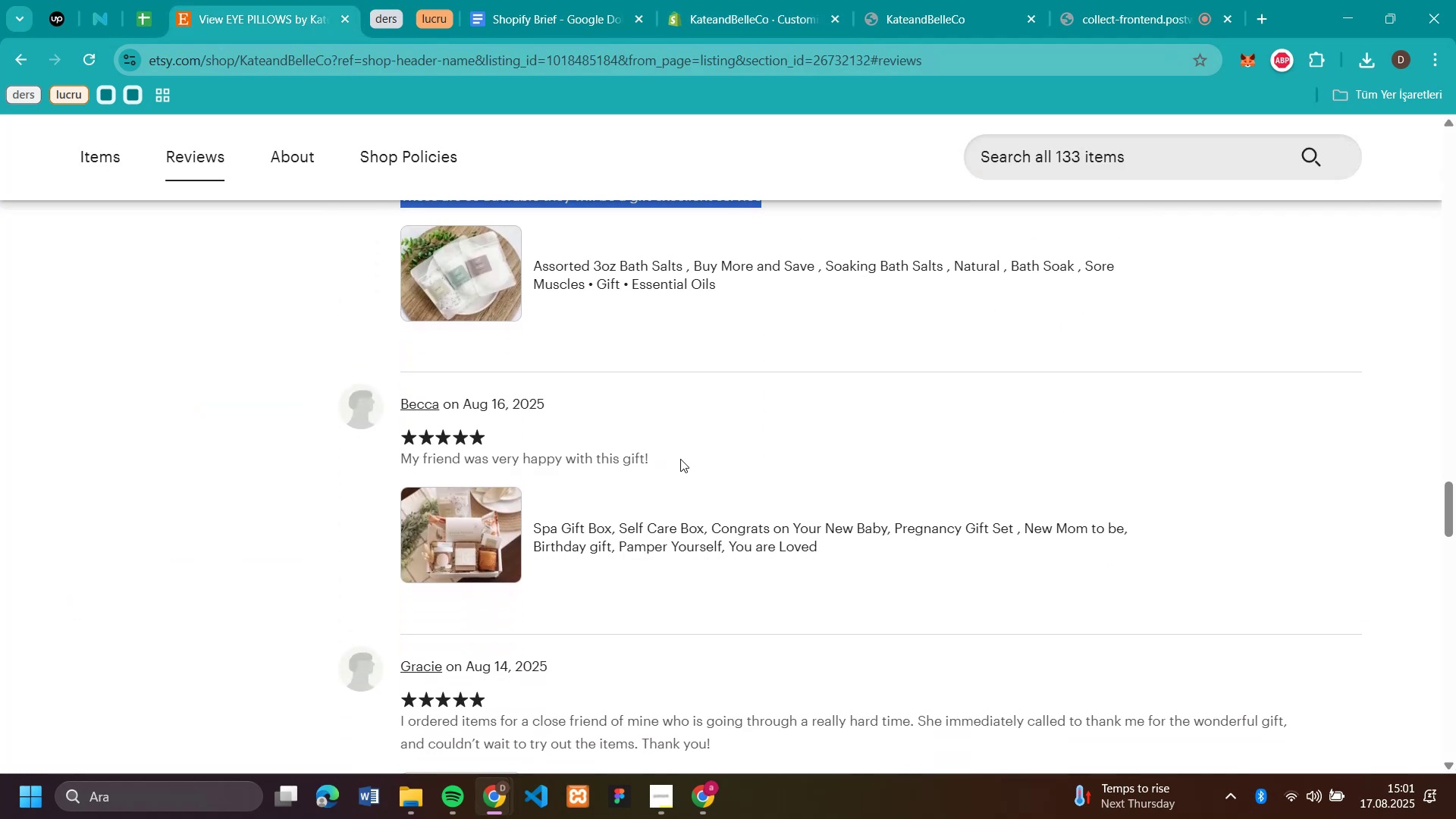 
left_click_drag(start_coordinate=[661, 463], to_coordinate=[401, 469])
 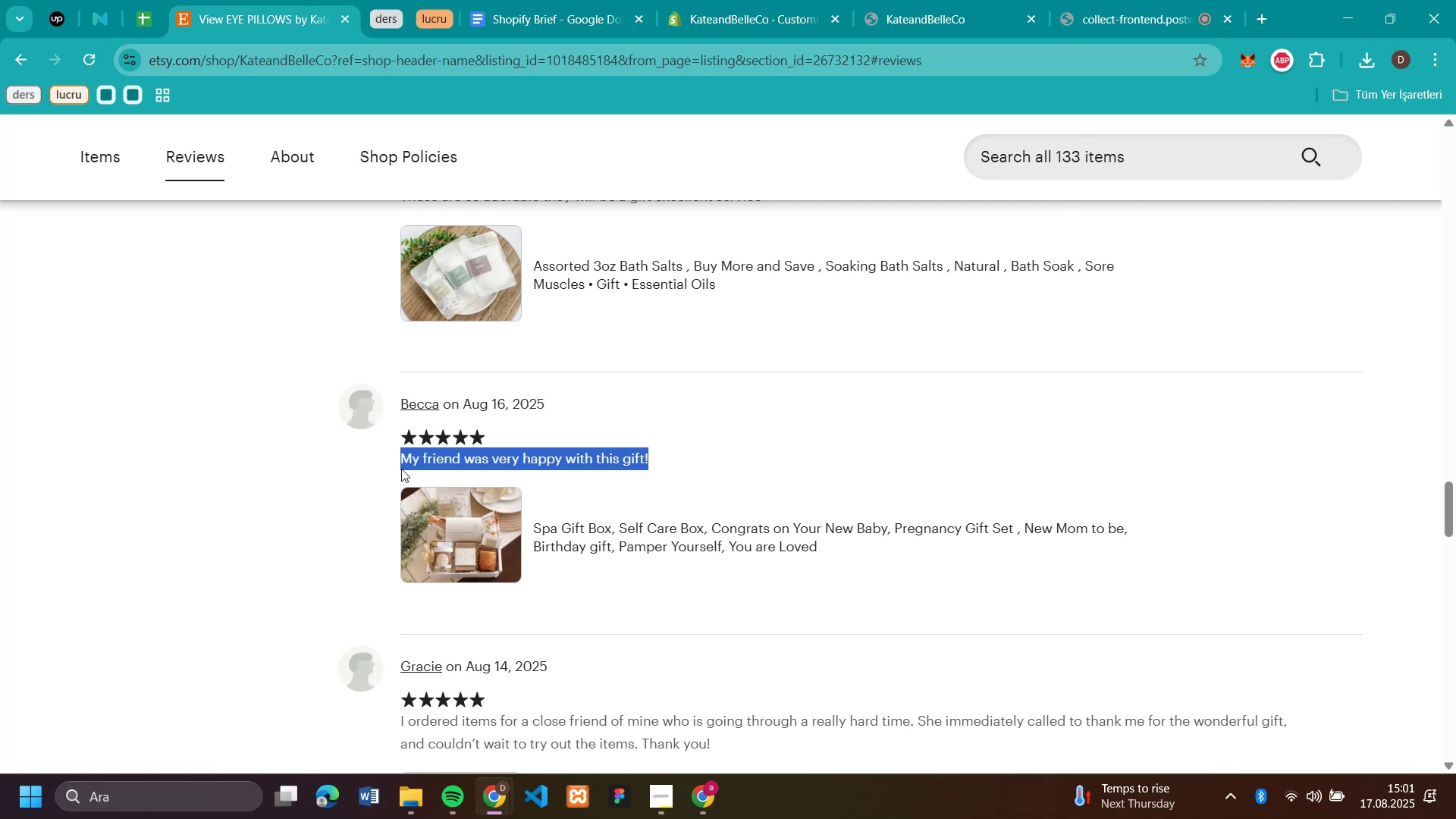 
key(Control+C)
 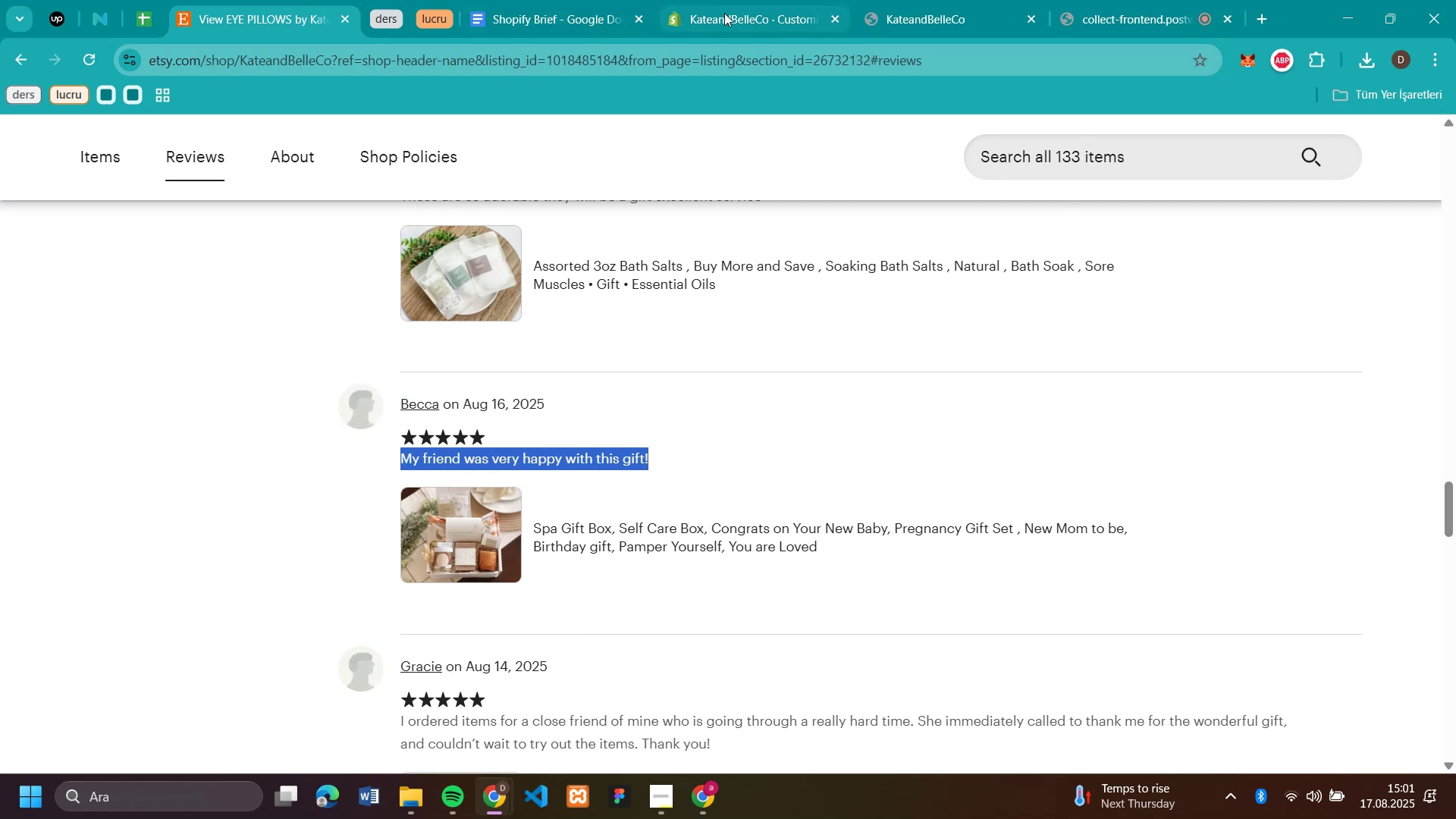 
left_click([724, 13])
 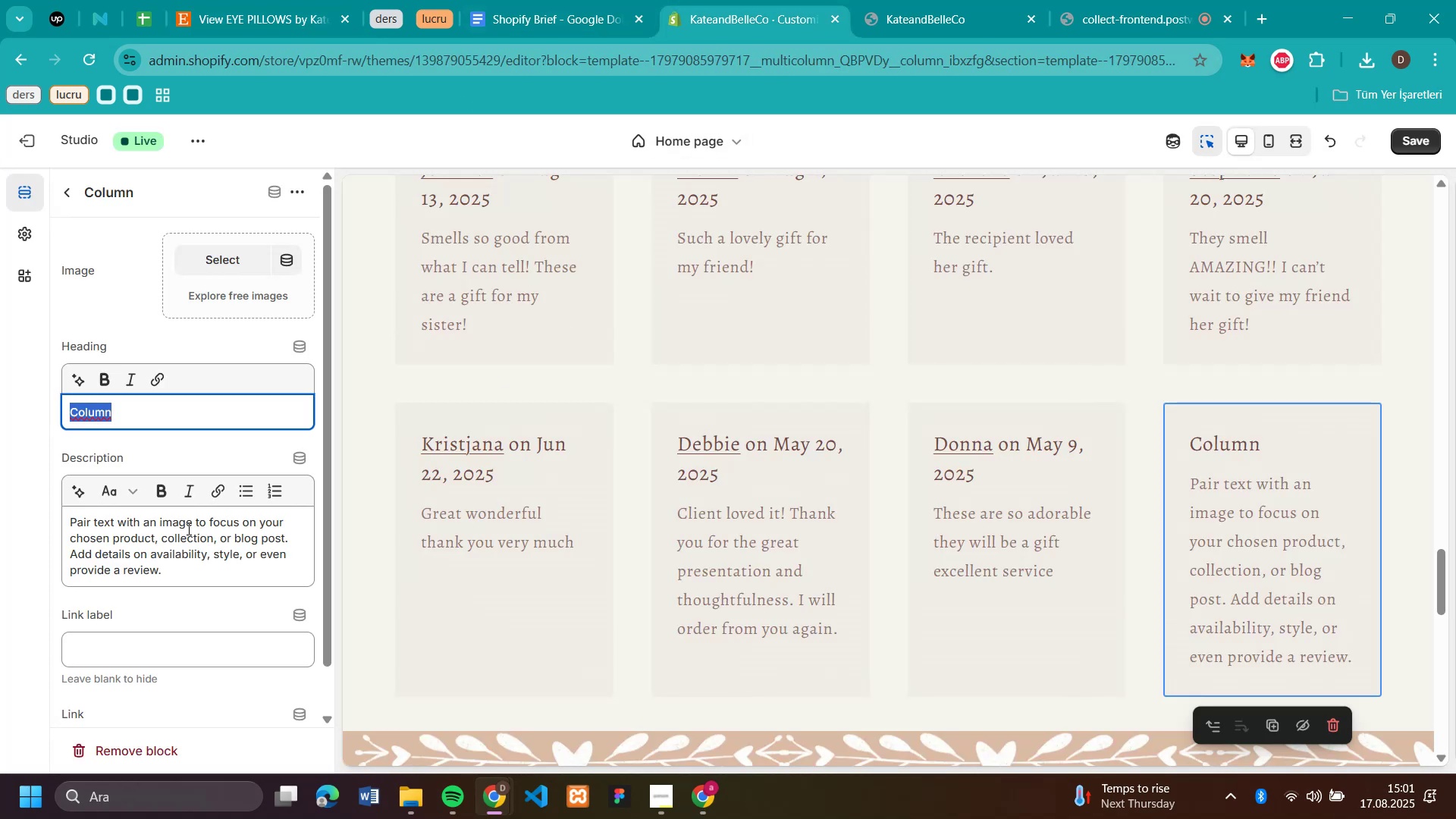 
double_click([187, 529])
 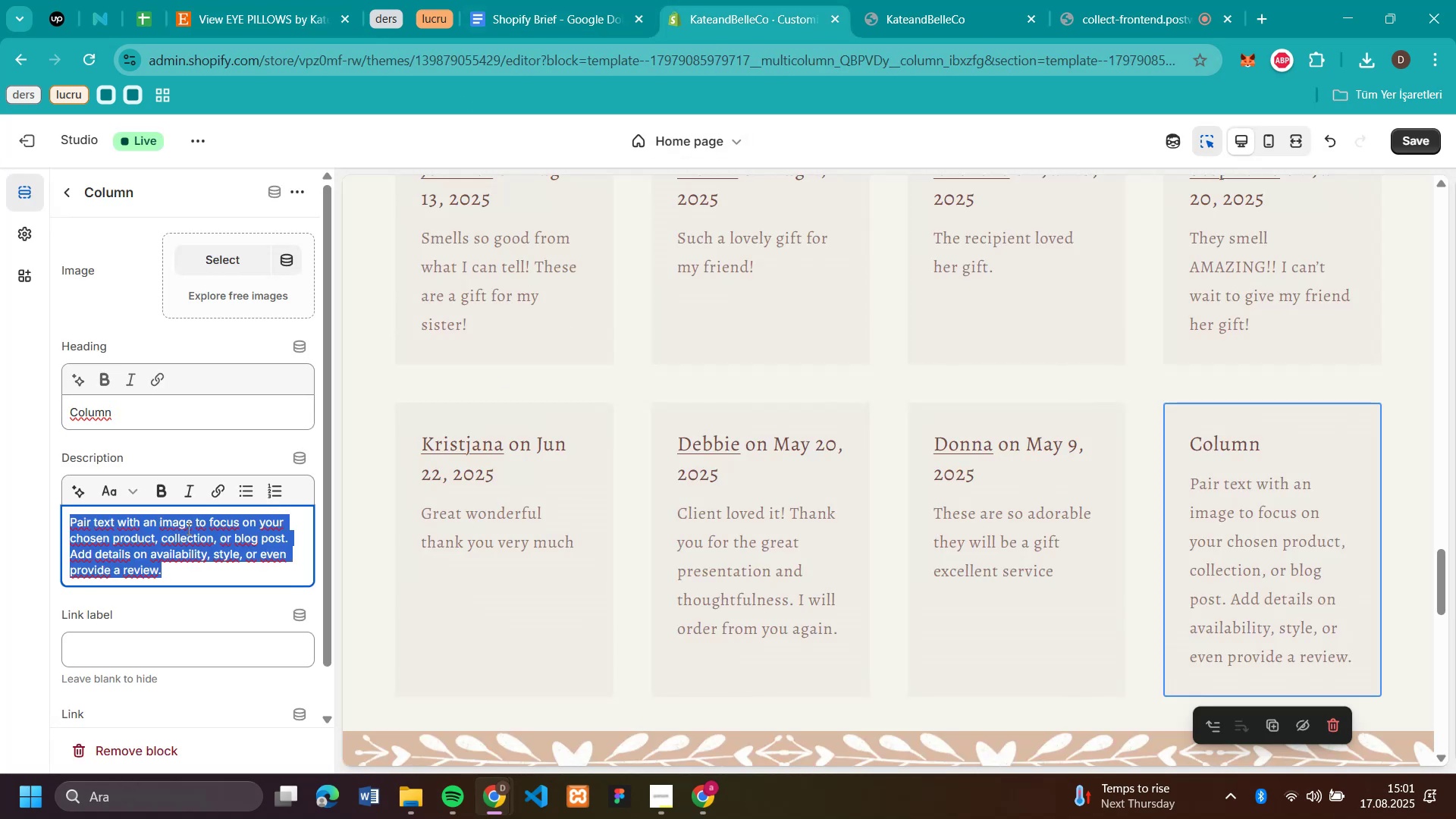 
triple_click([187, 529])
 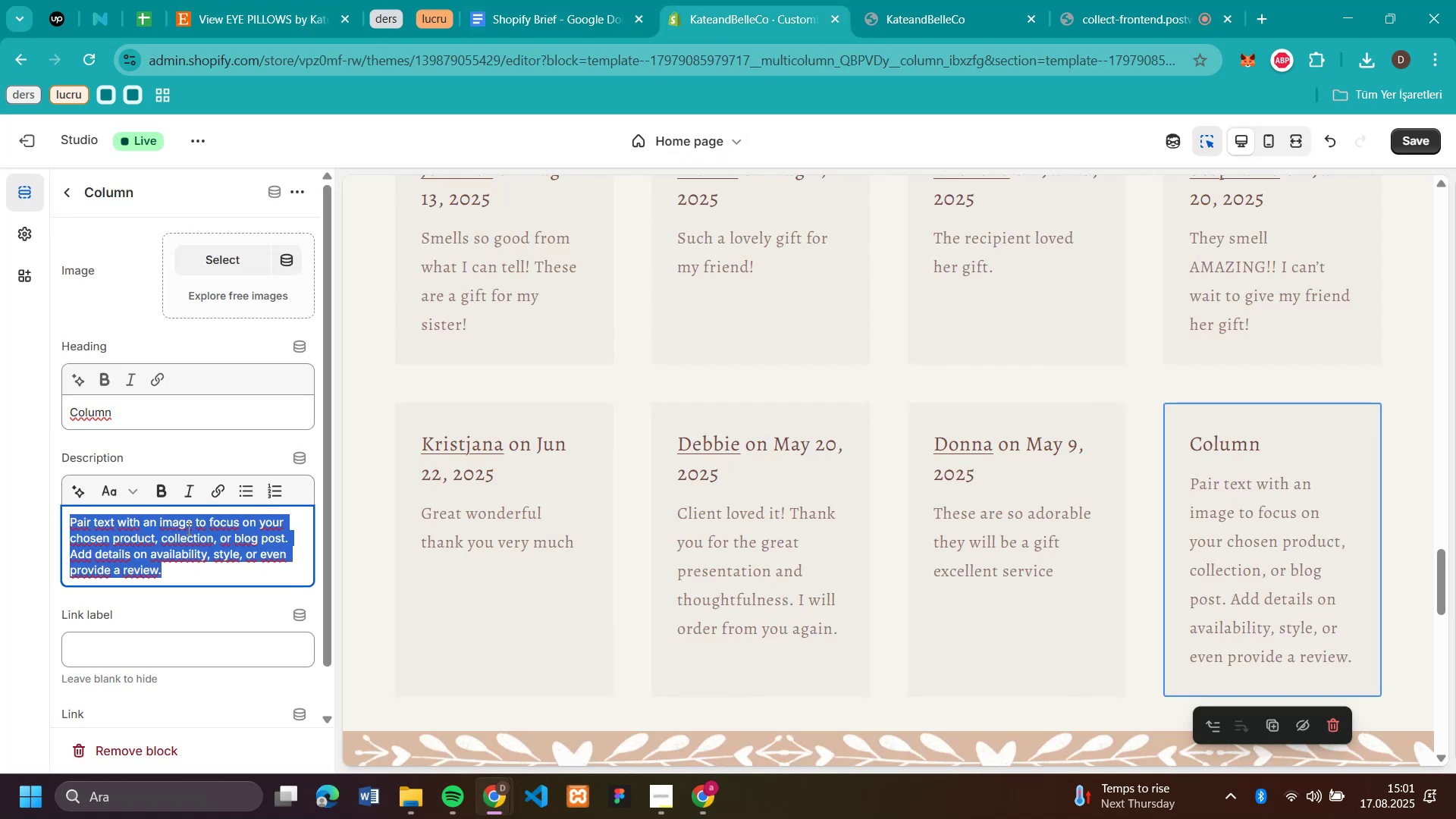 
key(Control+V)
 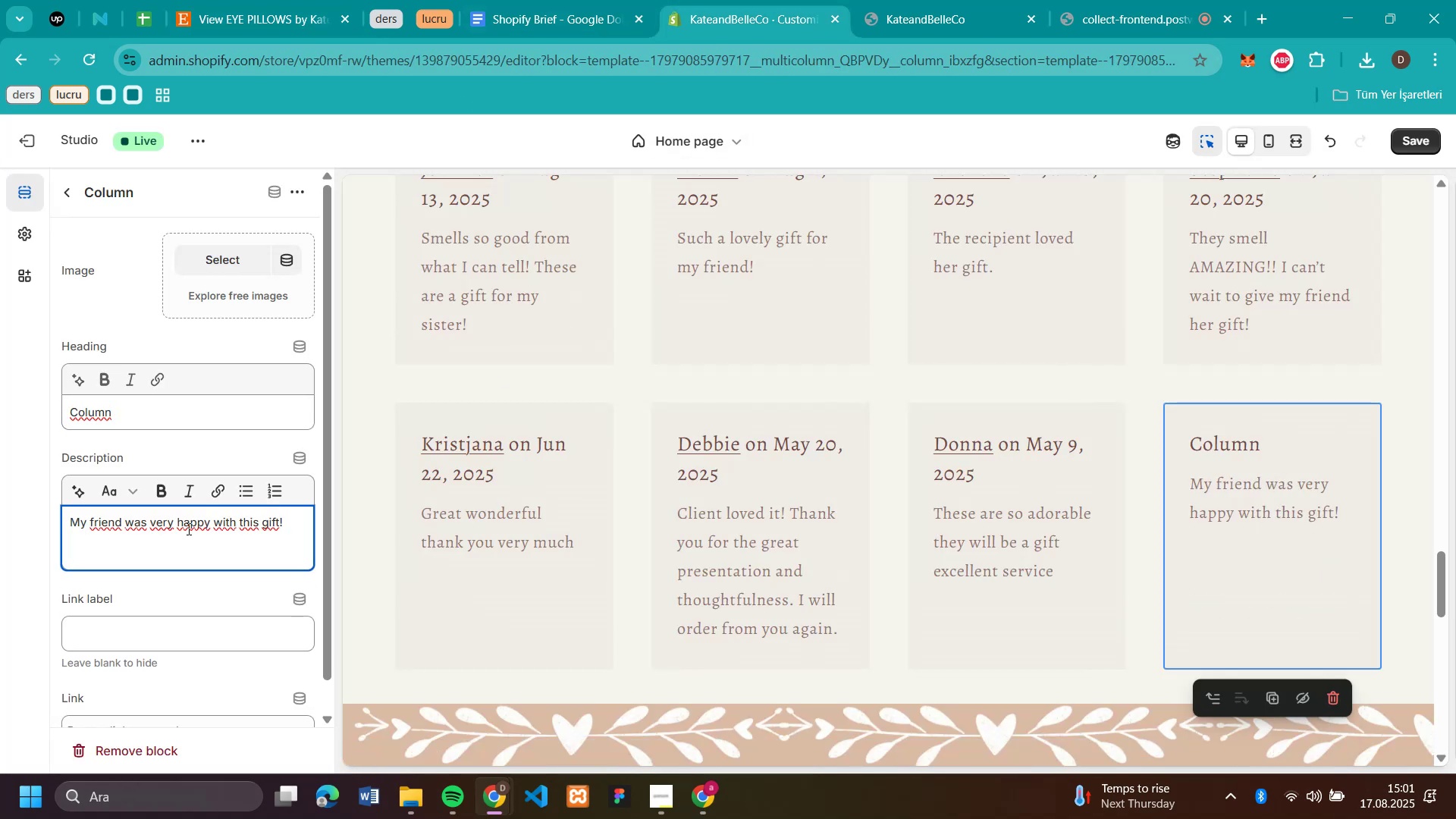 
key(Backspace)
 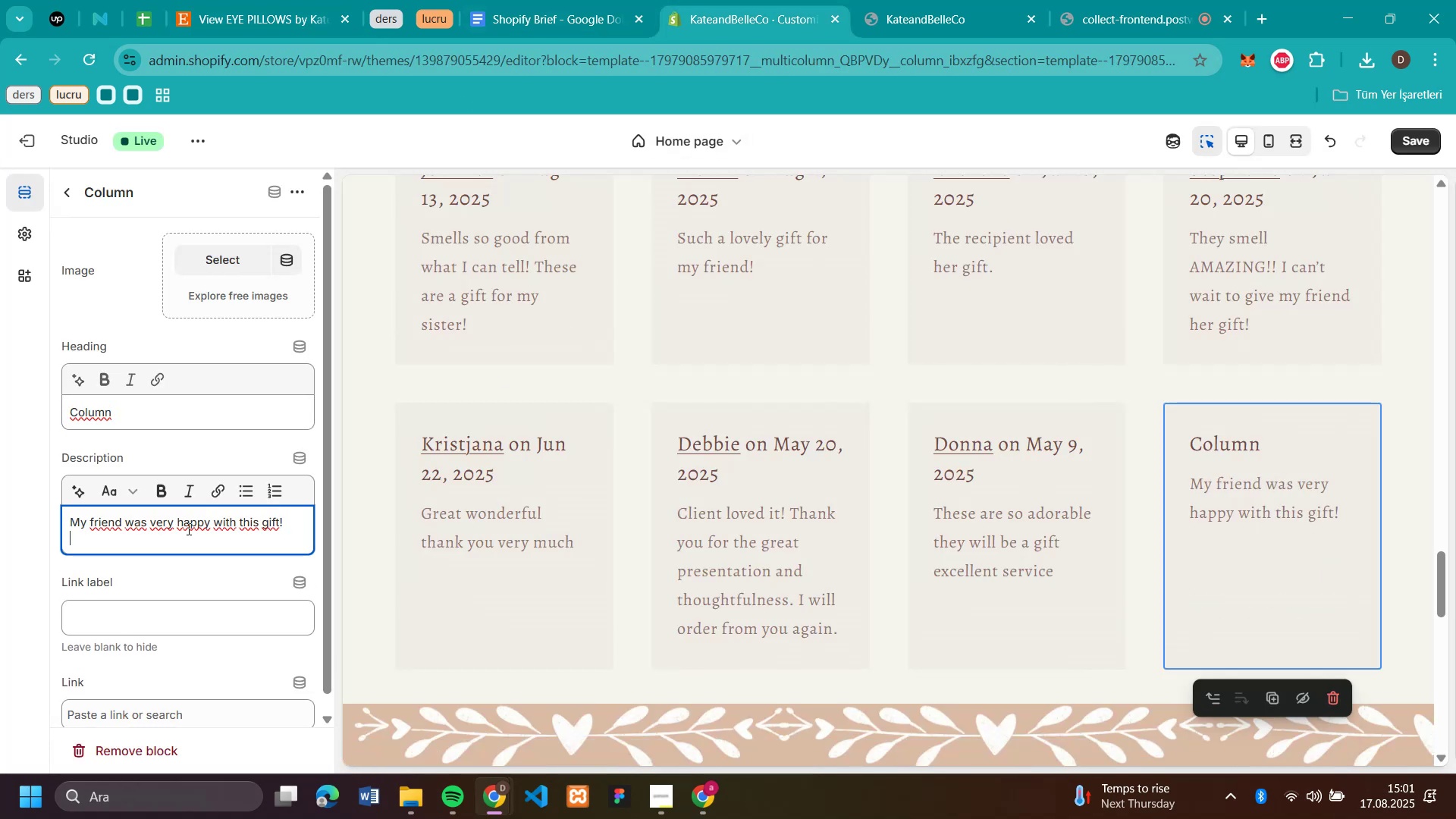 
key(Backspace)
 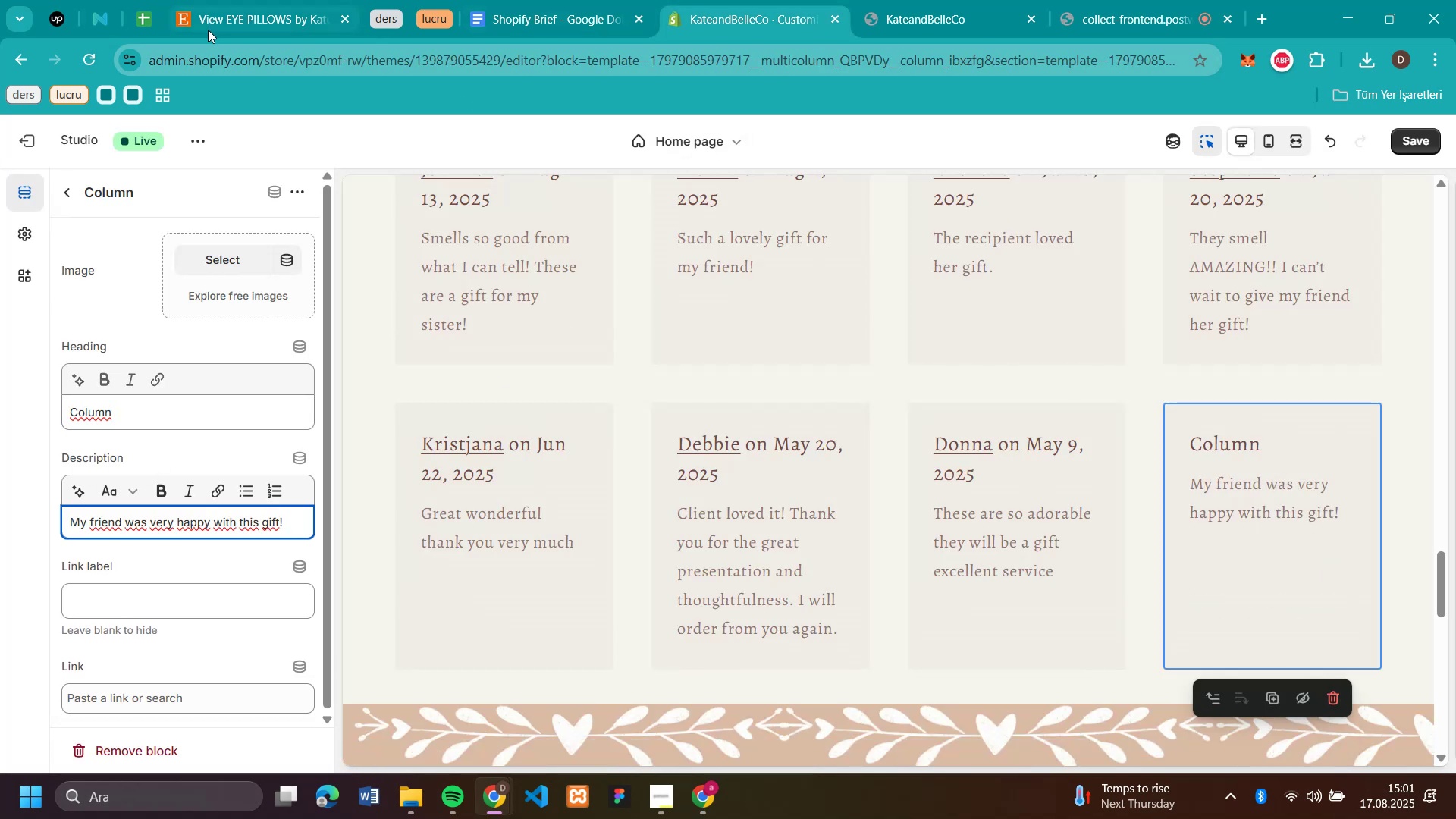 
left_click([208, 30])
 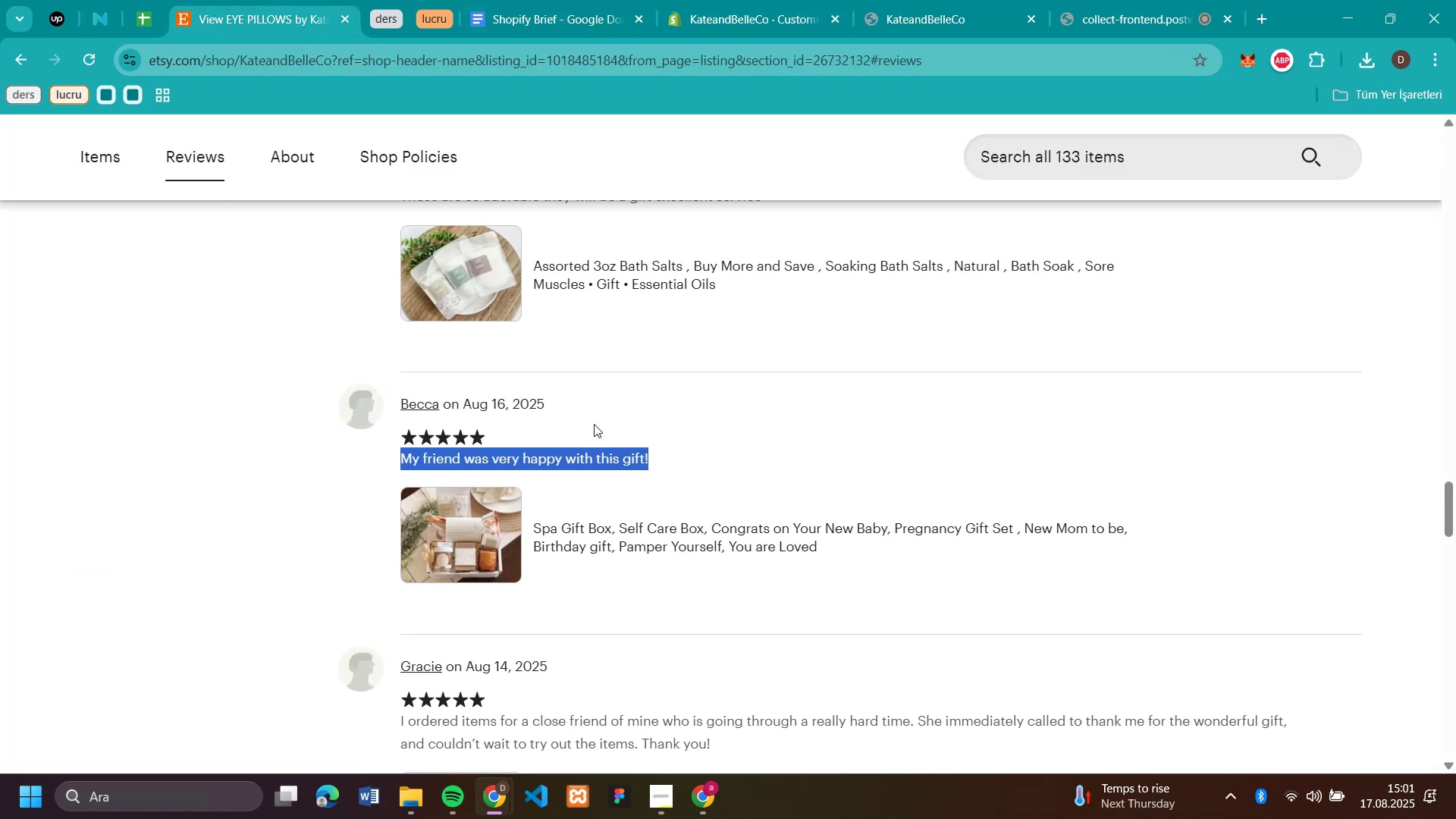 
left_click_drag(start_coordinate=[584, 405], to_coordinate=[400, 410])
 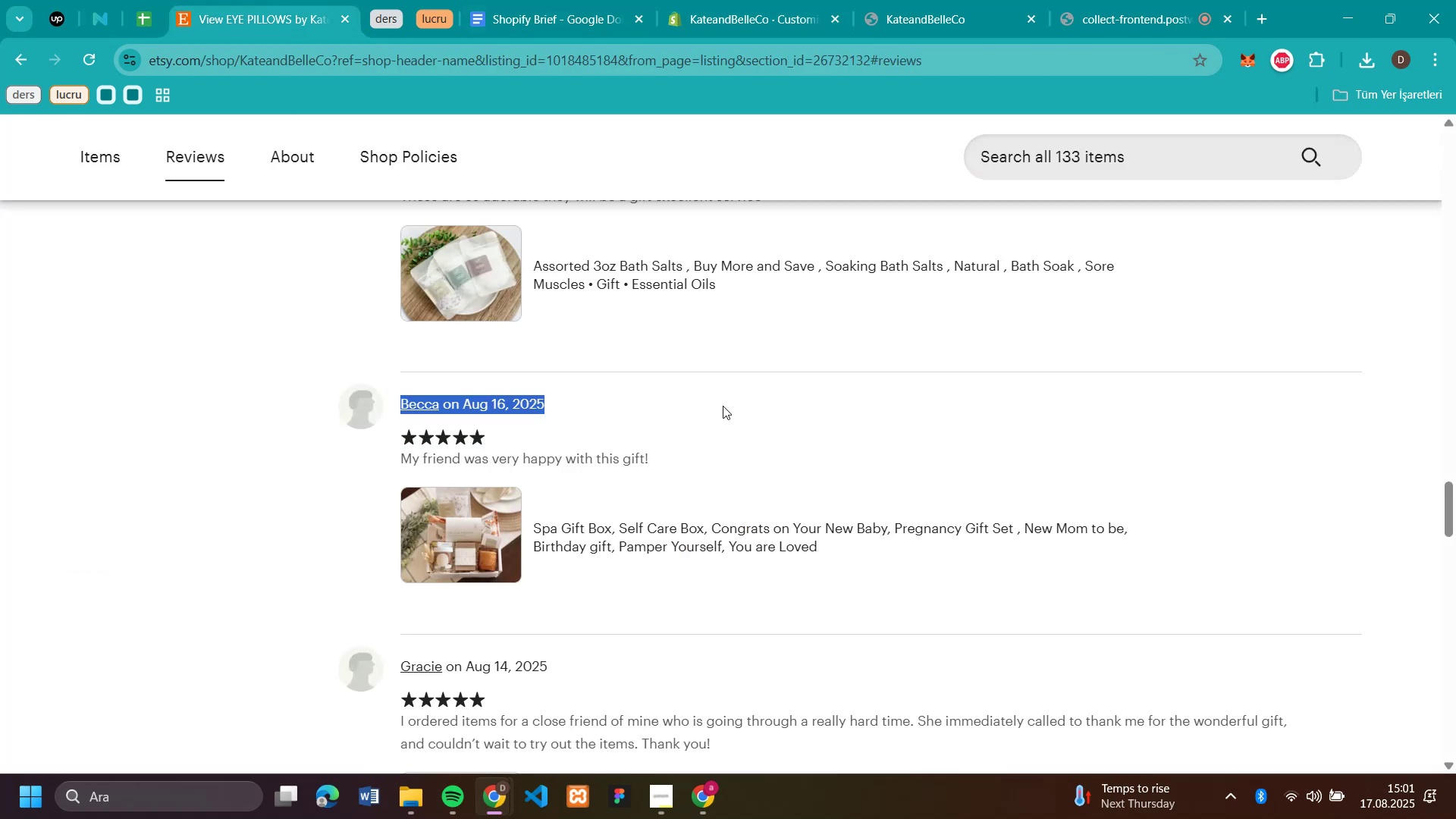 
key(Control+C)
 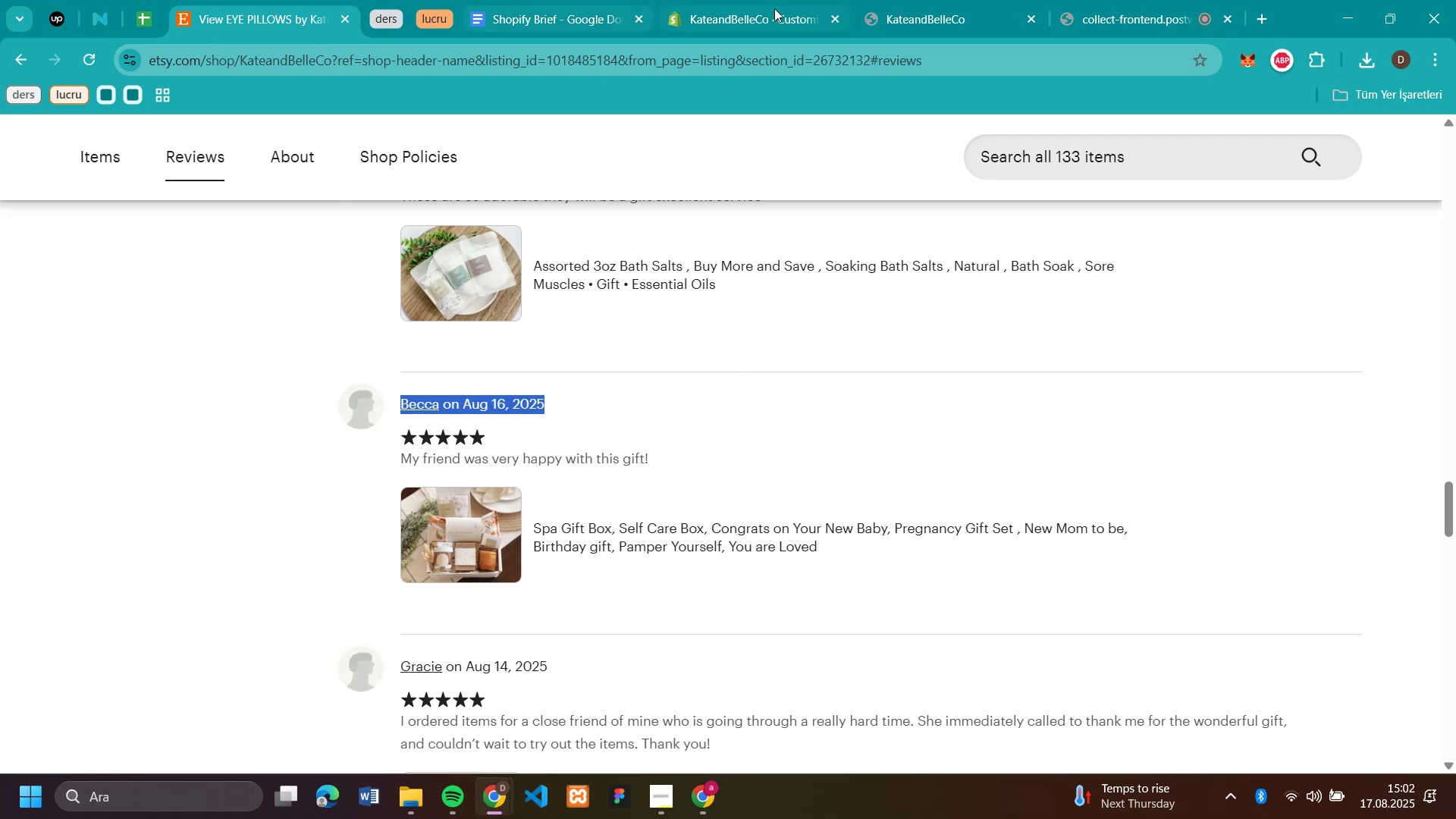 
left_click([774, 8])
 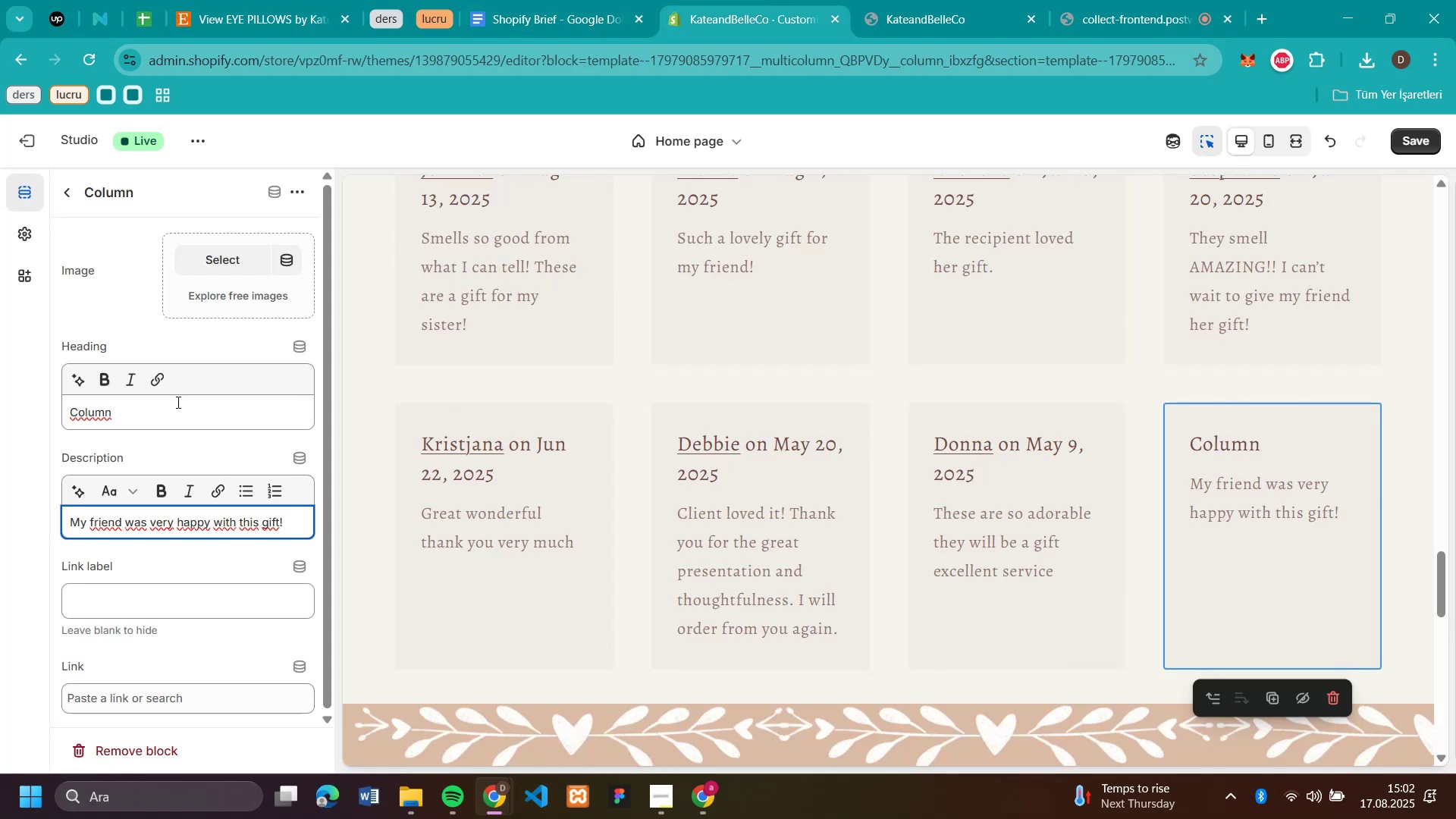 
double_click([177, 402])
 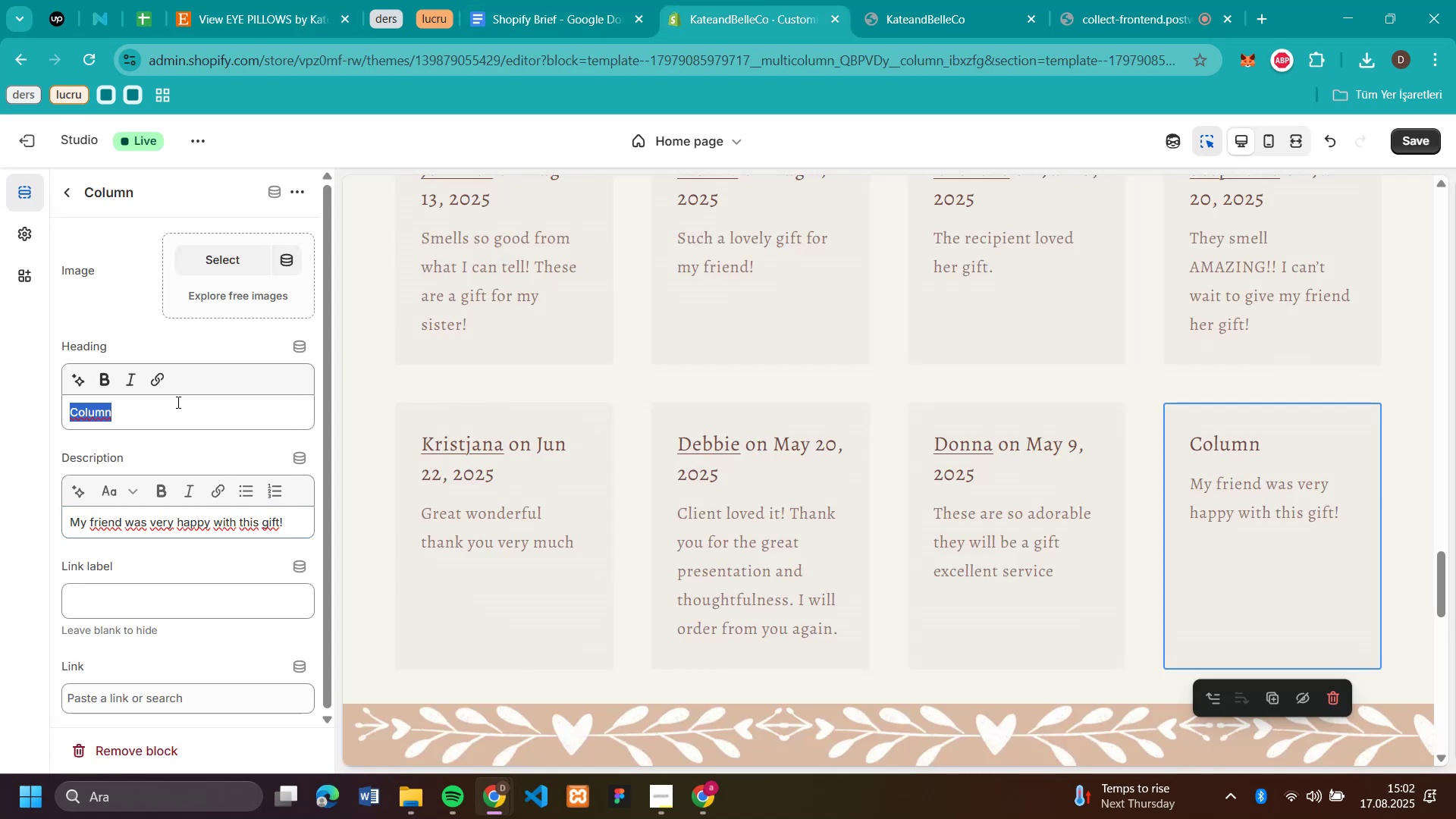 
key(Control+V)
 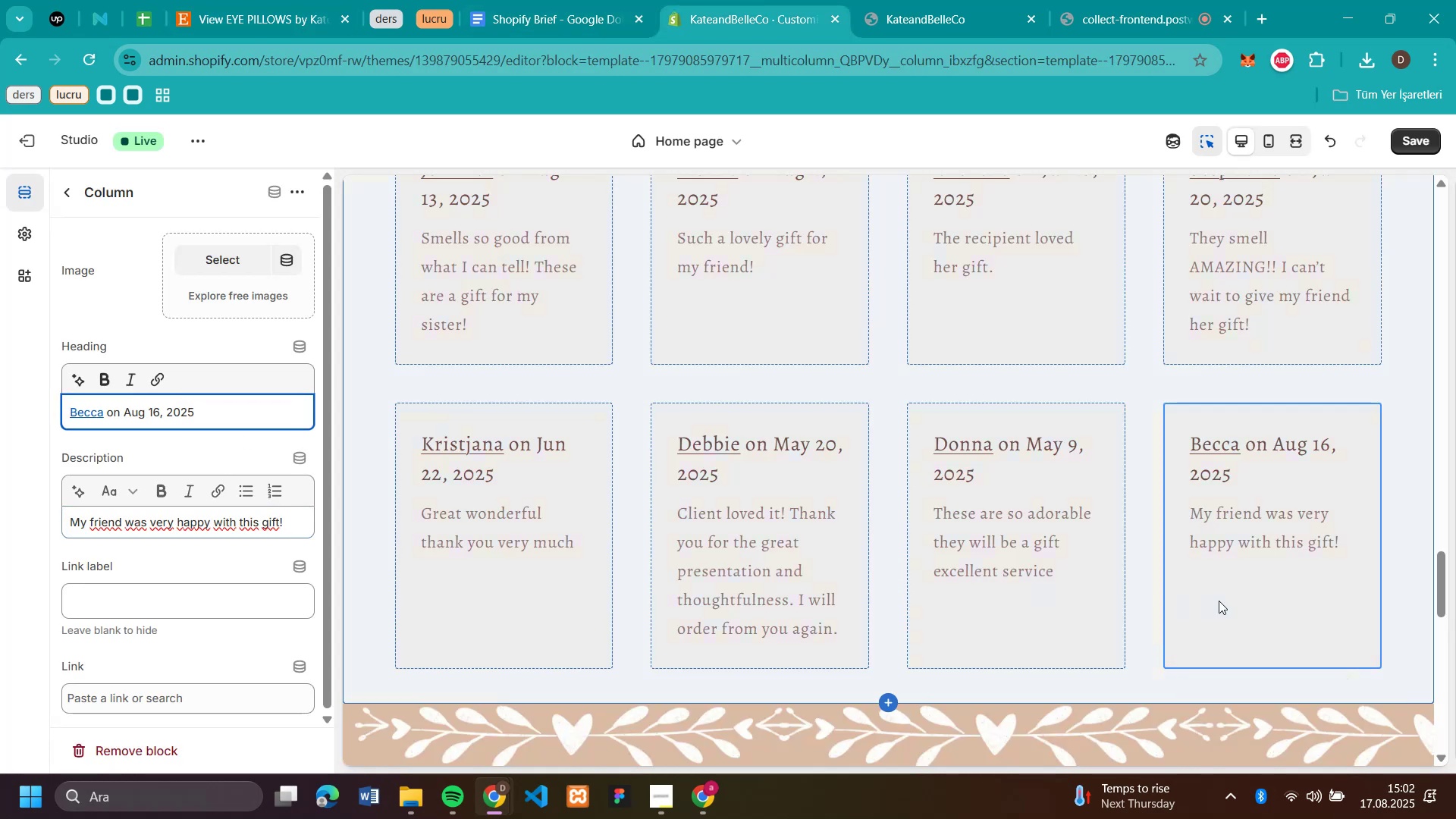 
scroll: coordinate [774, 394], scroll_direction: up, amount: 5.0
 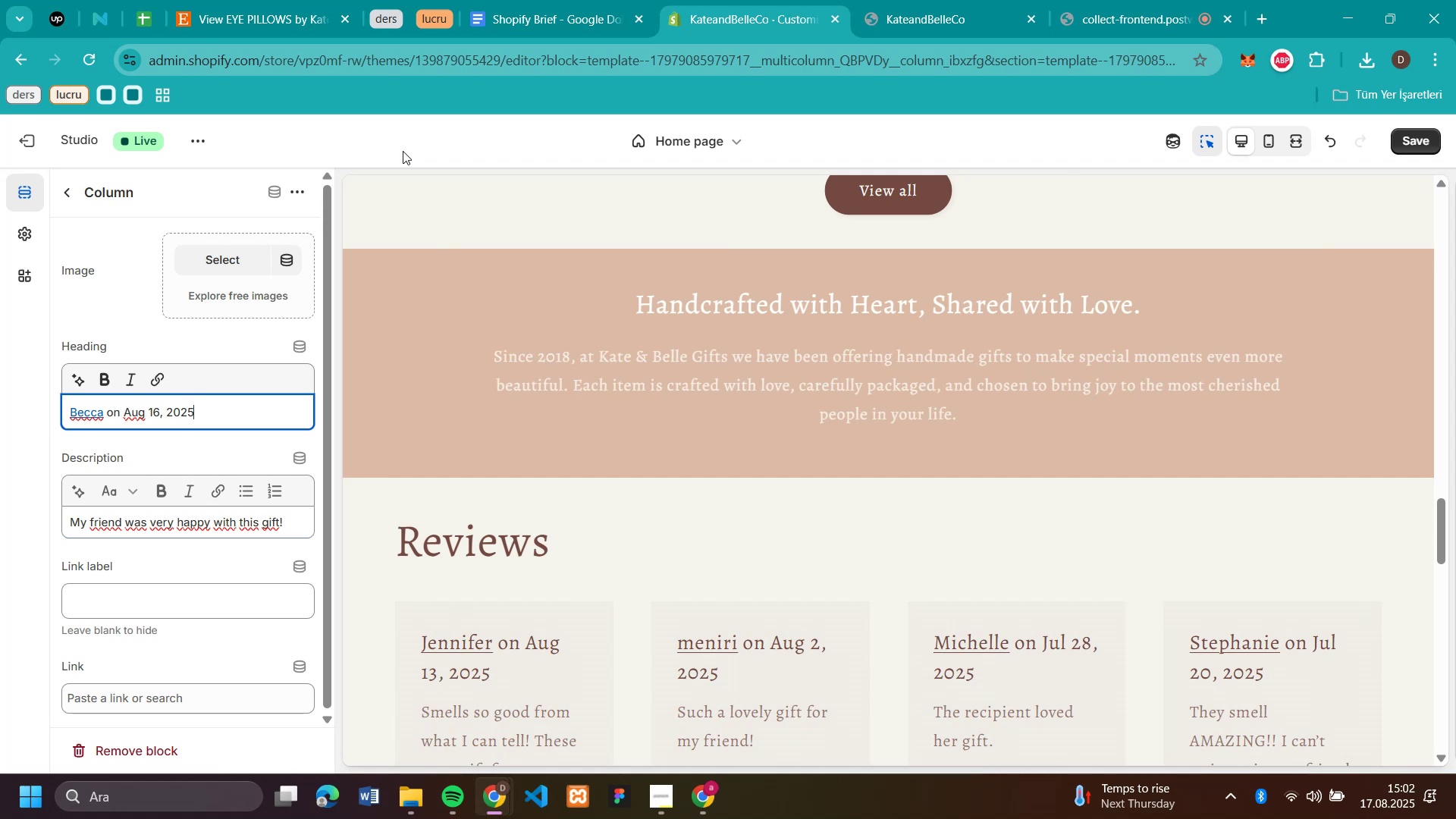 
wait(6.26)
 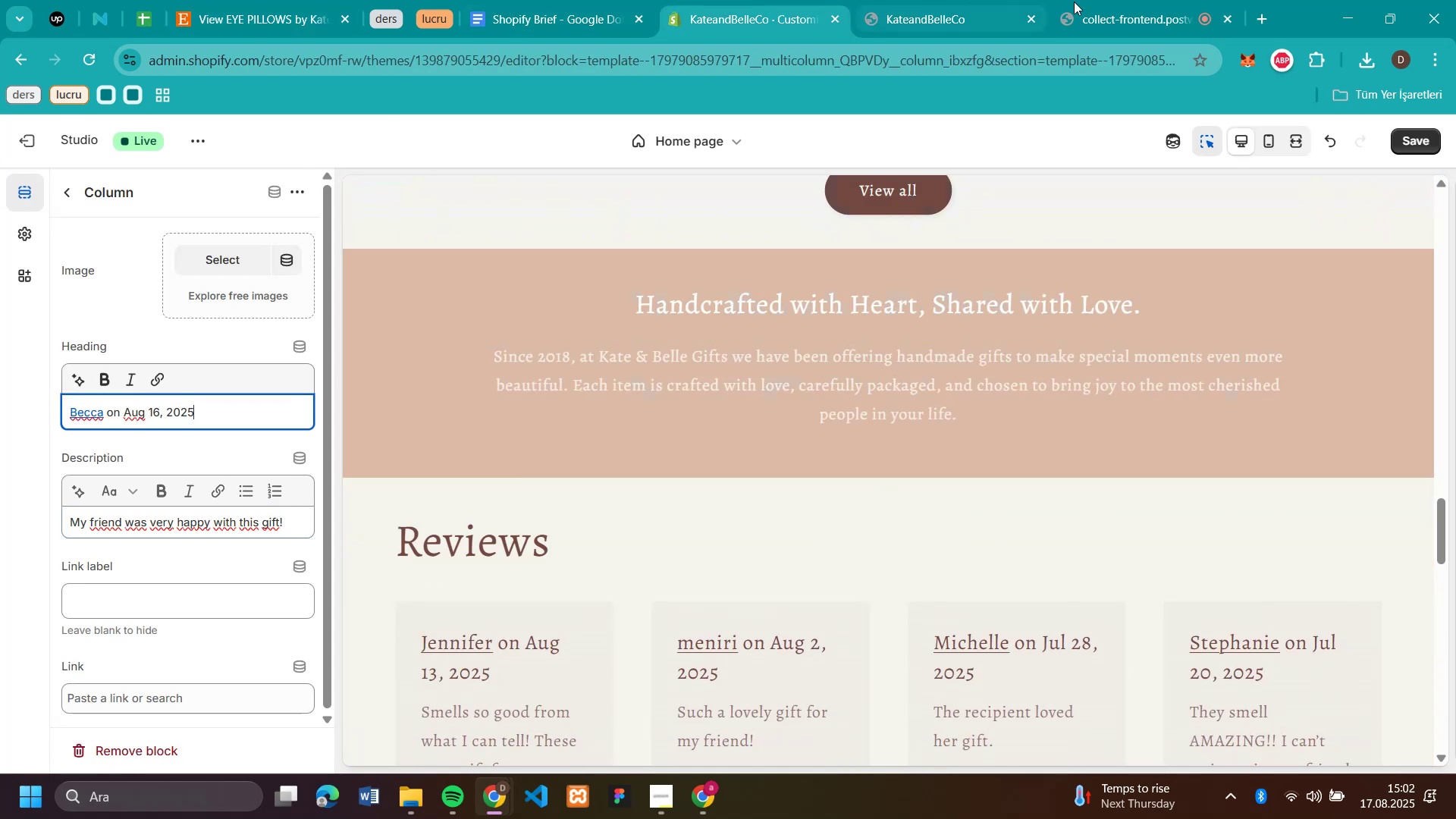 
scroll: coordinate [1447, 243], scroll_direction: down, amount: 7.0
 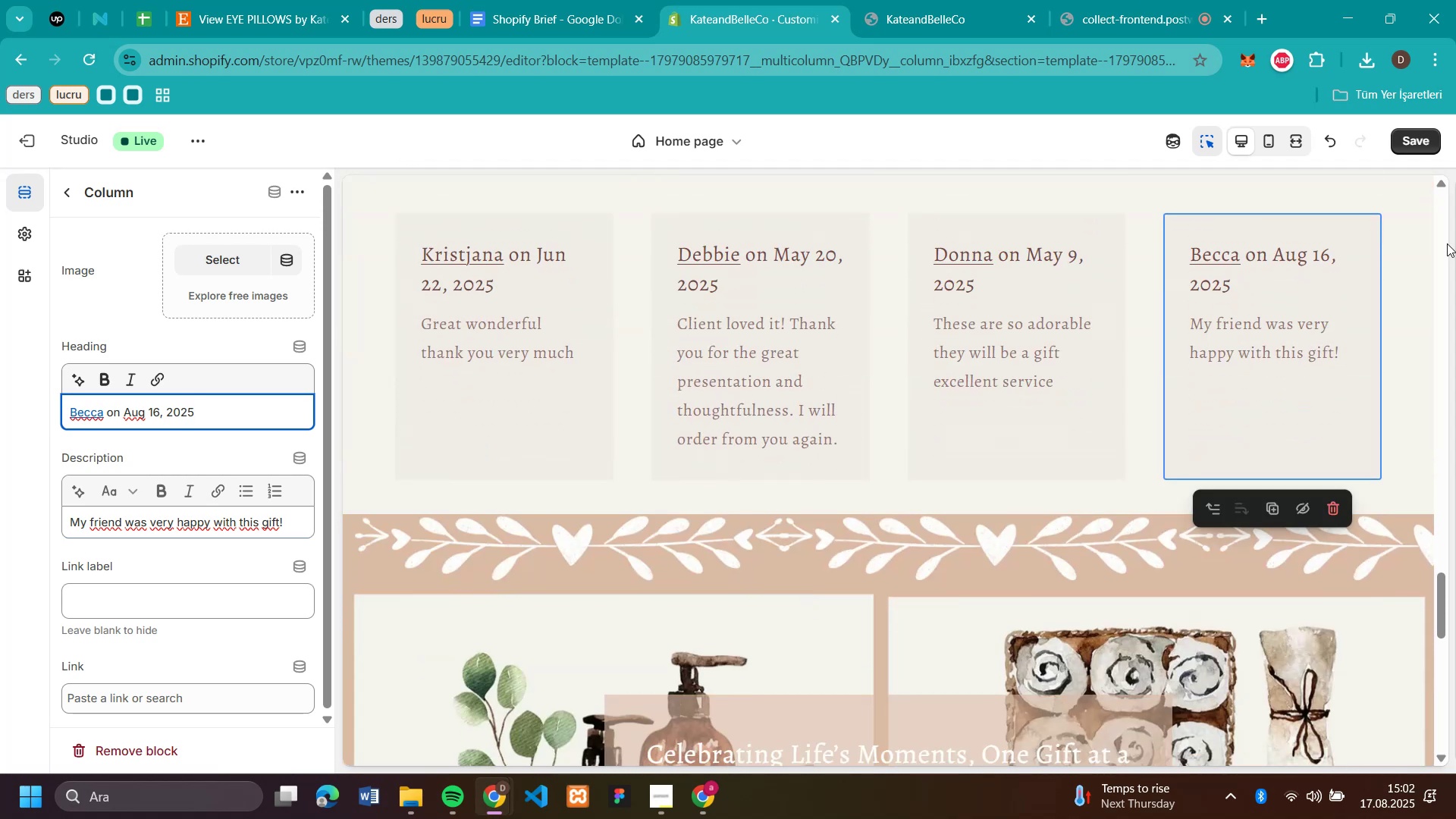 
scroll: coordinate [1389, 163], scroll_direction: up, amount: 3.0
 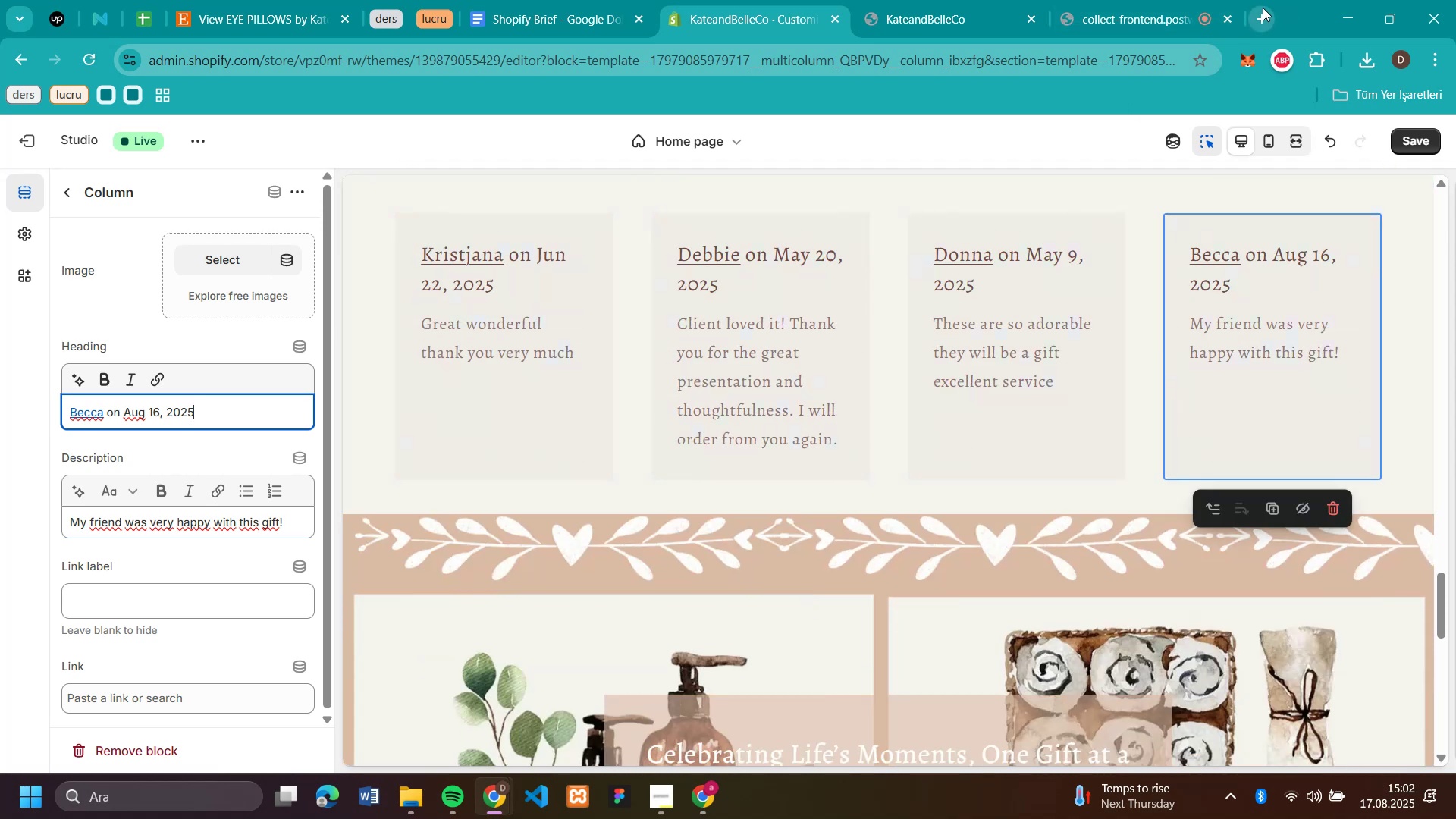 
left_click([1264, 11])
 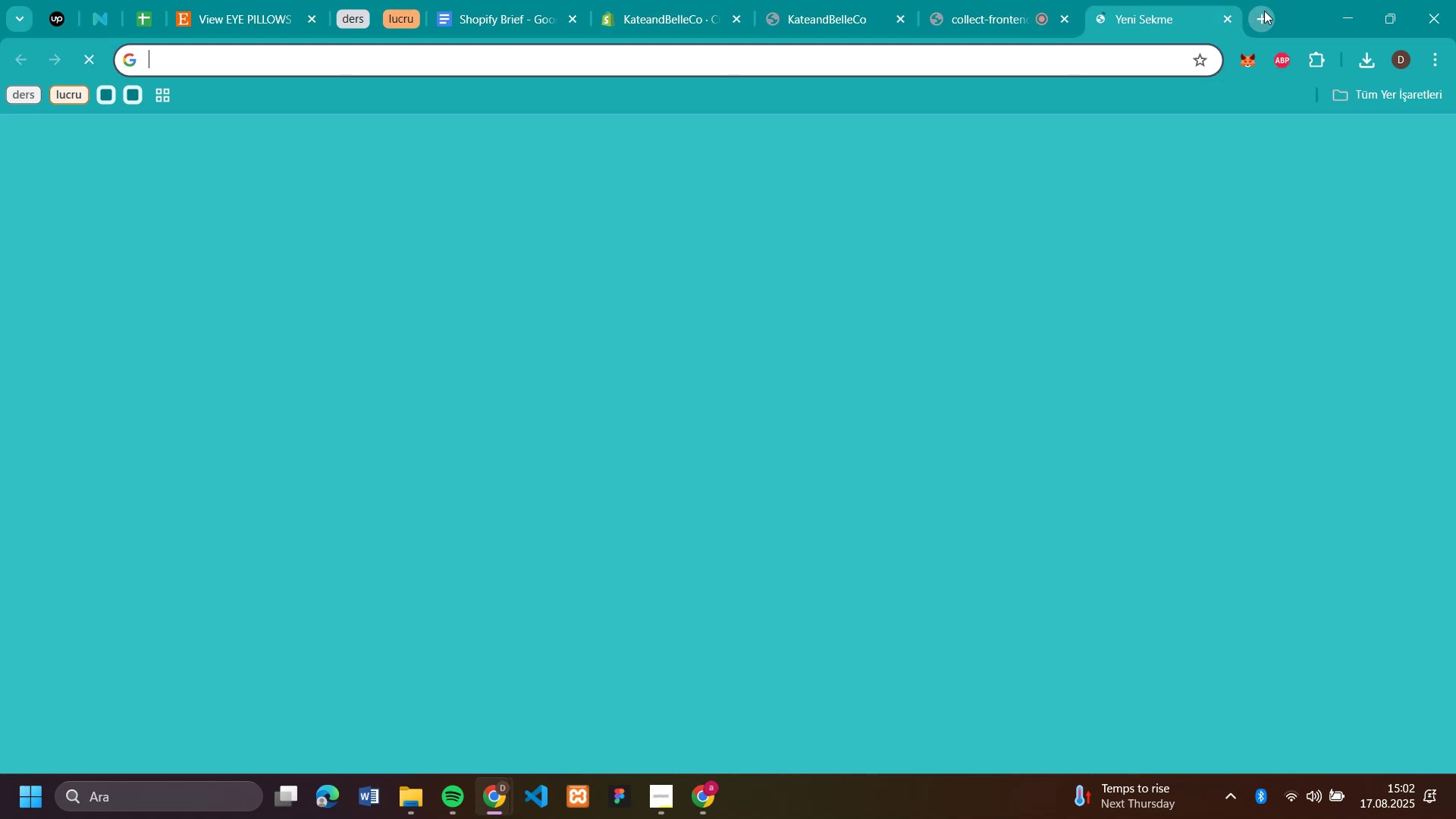 
type(can)
 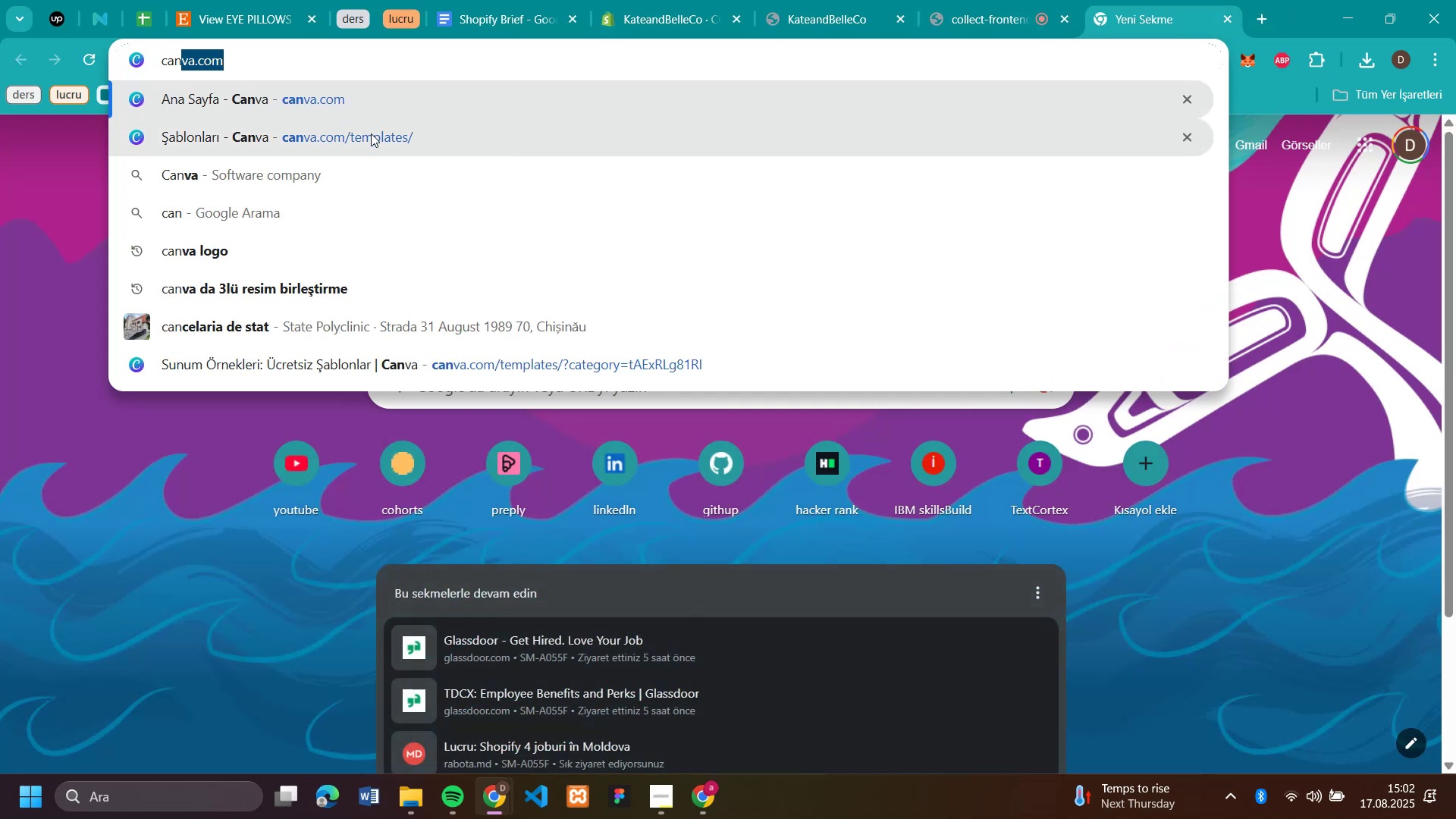 
left_click([369, 140])
 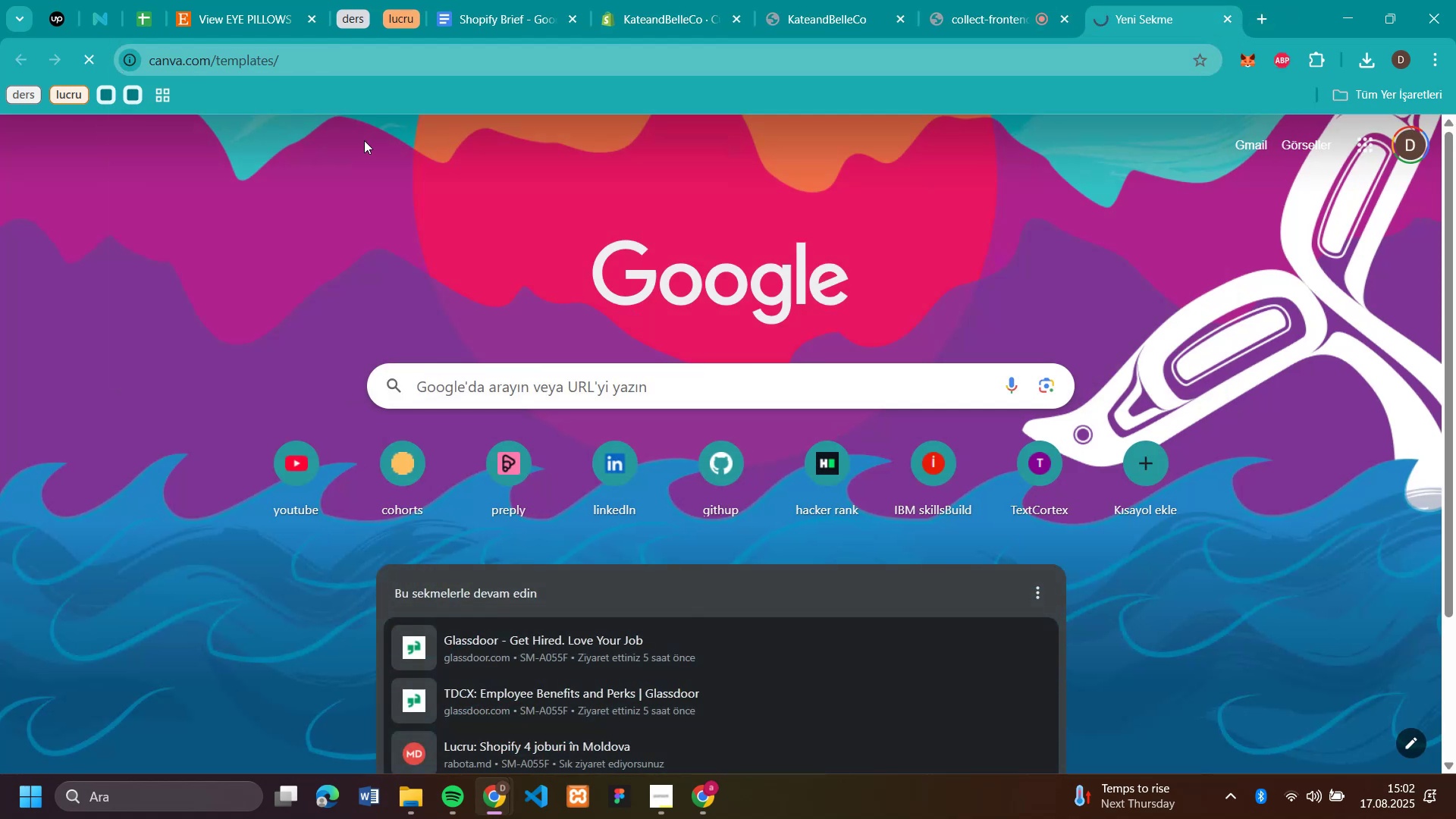 
mouse_move([353, 133])
 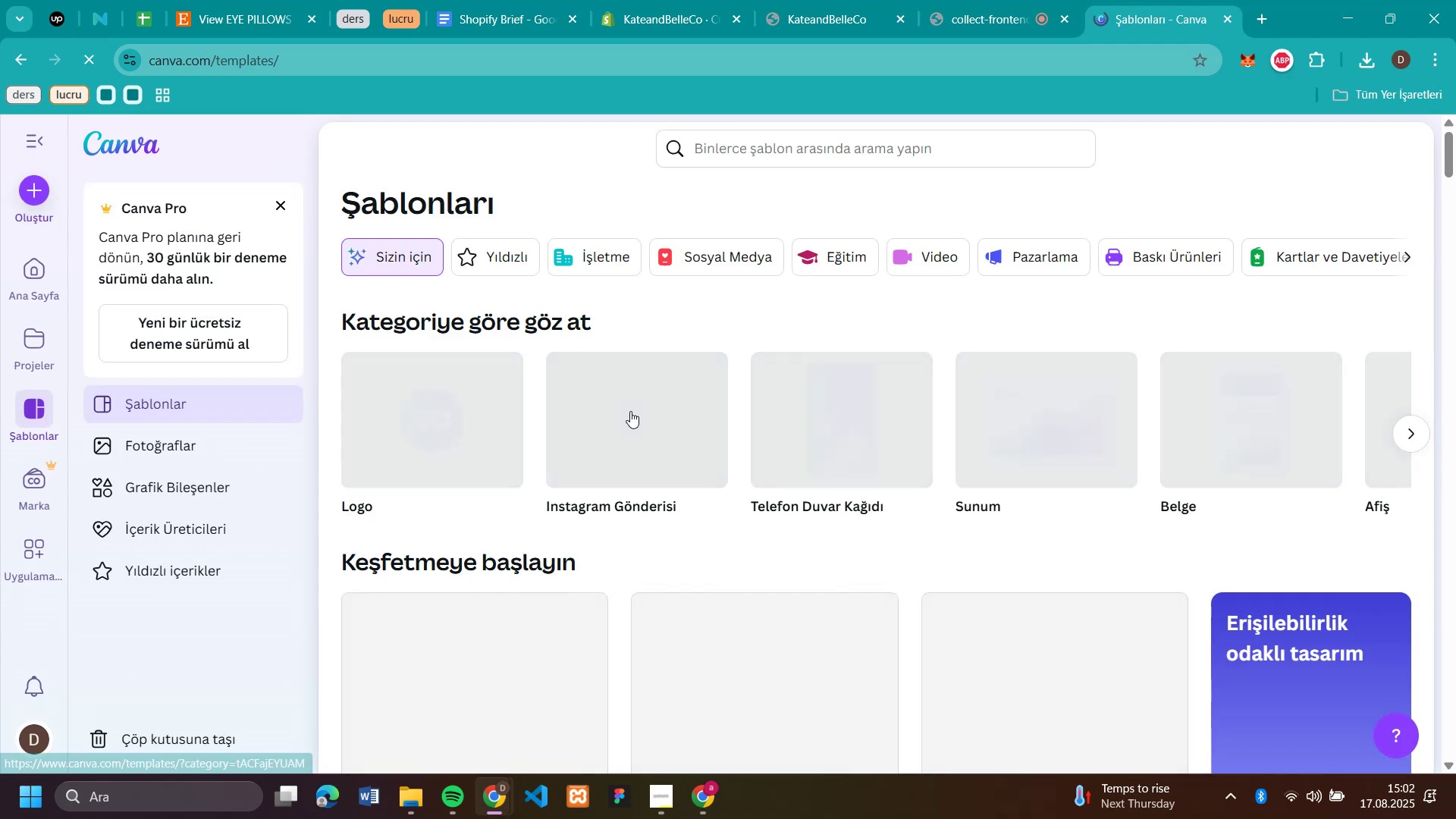 
left_click([397, 428])
 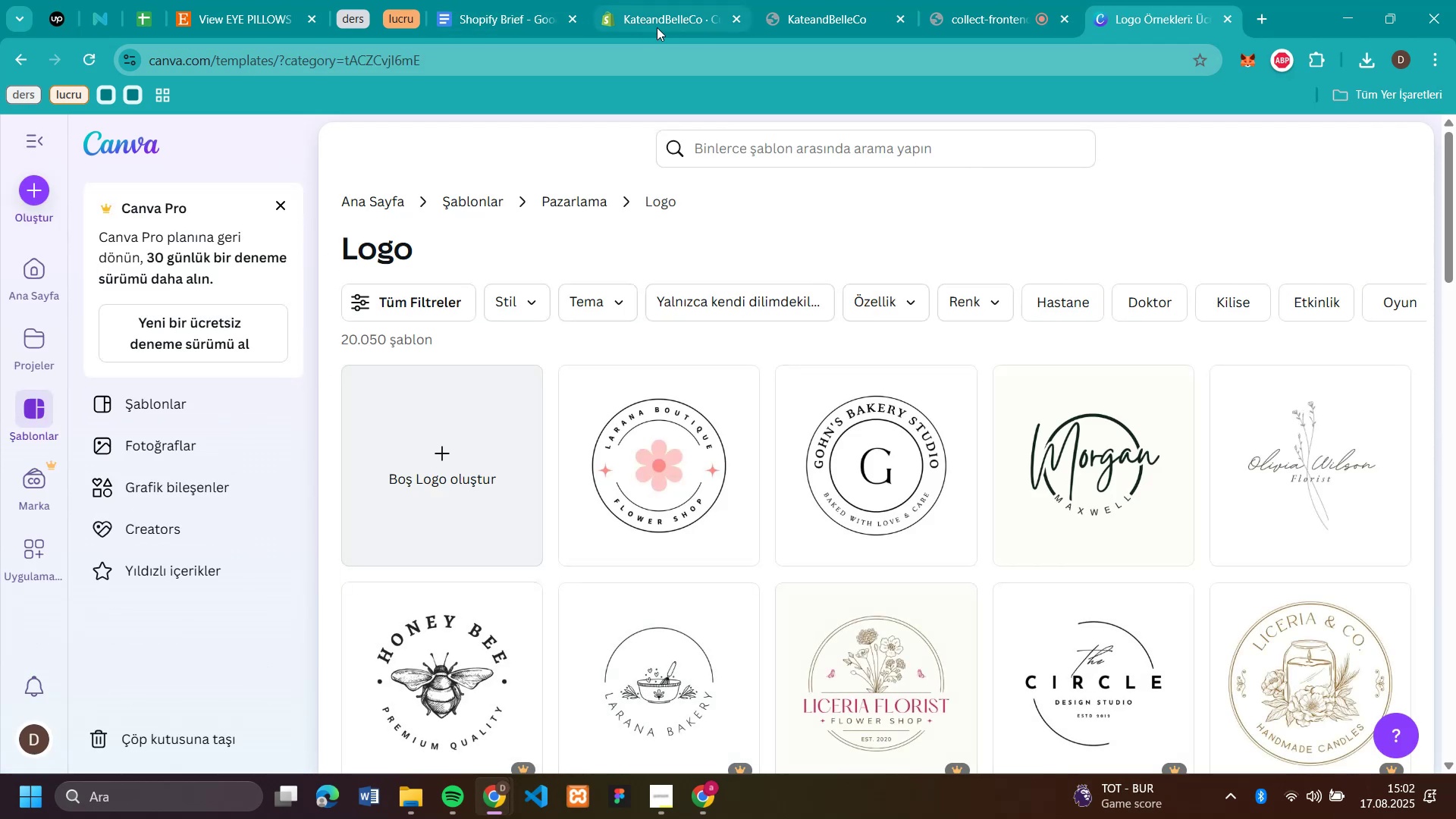 
left_click([658, 27])
 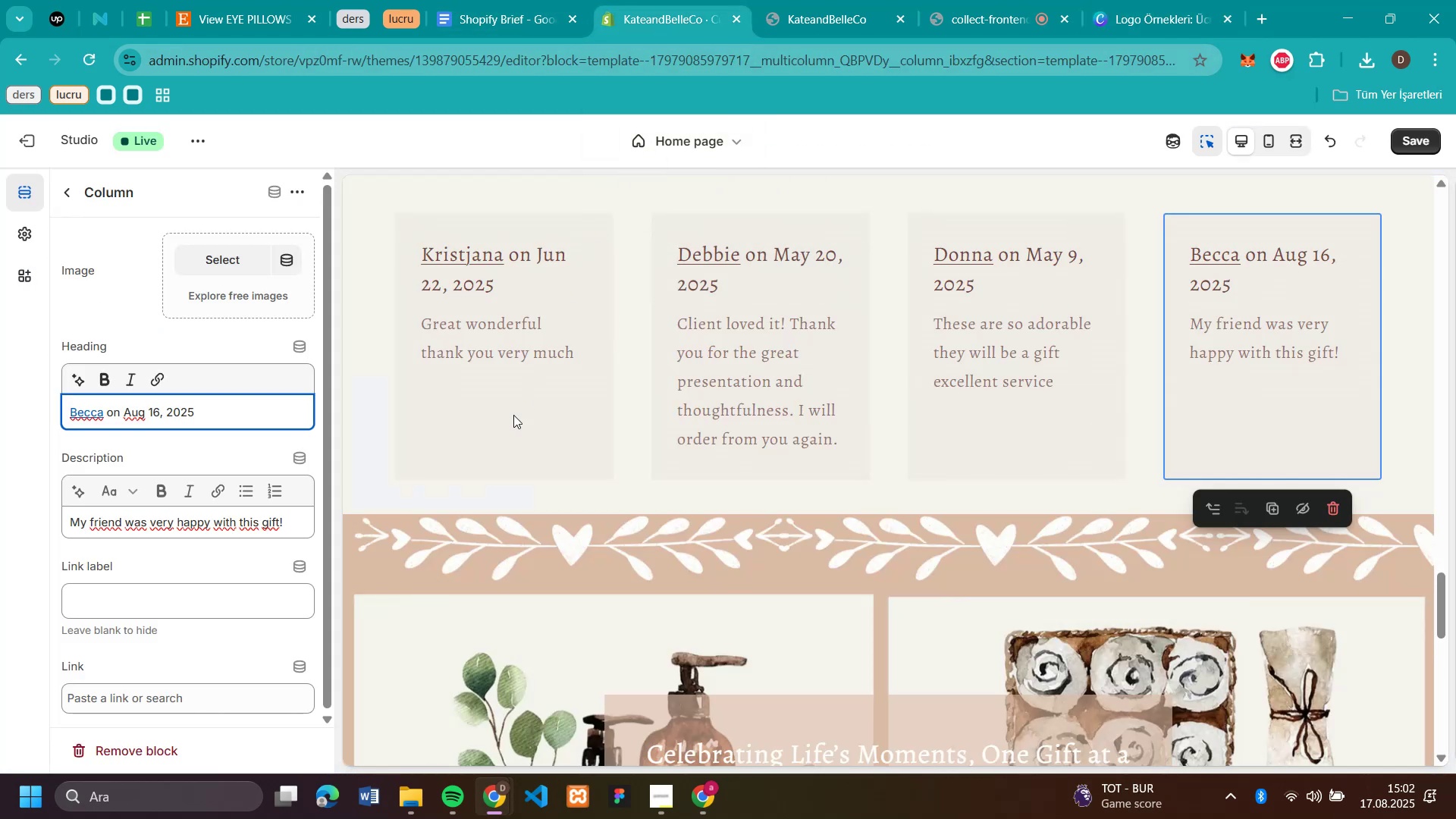 
scroll: coordinate [529, 360], scroll_direction: up, amount: 2.0
 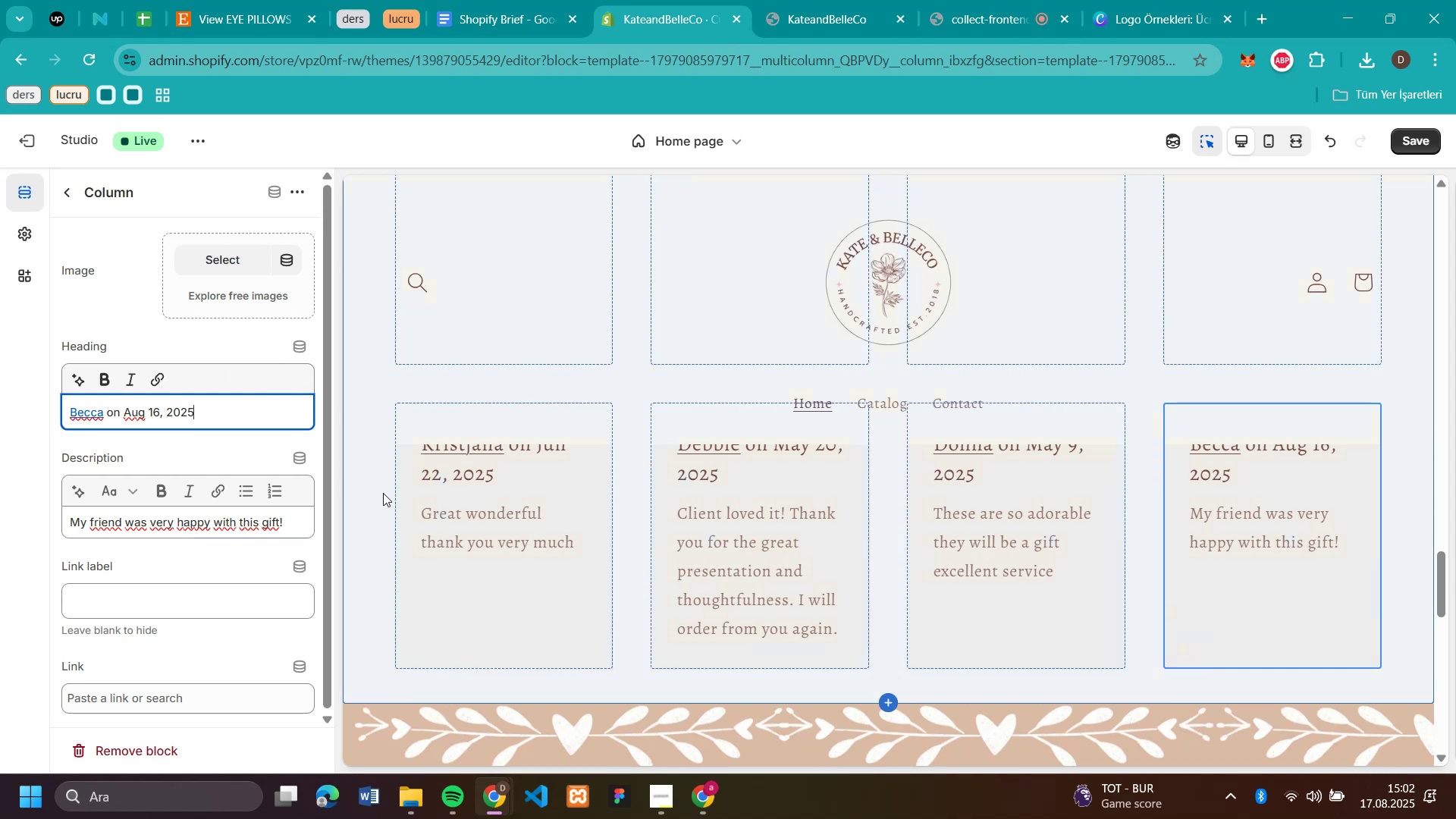 
scroll: coordinate [168, 456], scroll_direction: down, amount: 2.0
 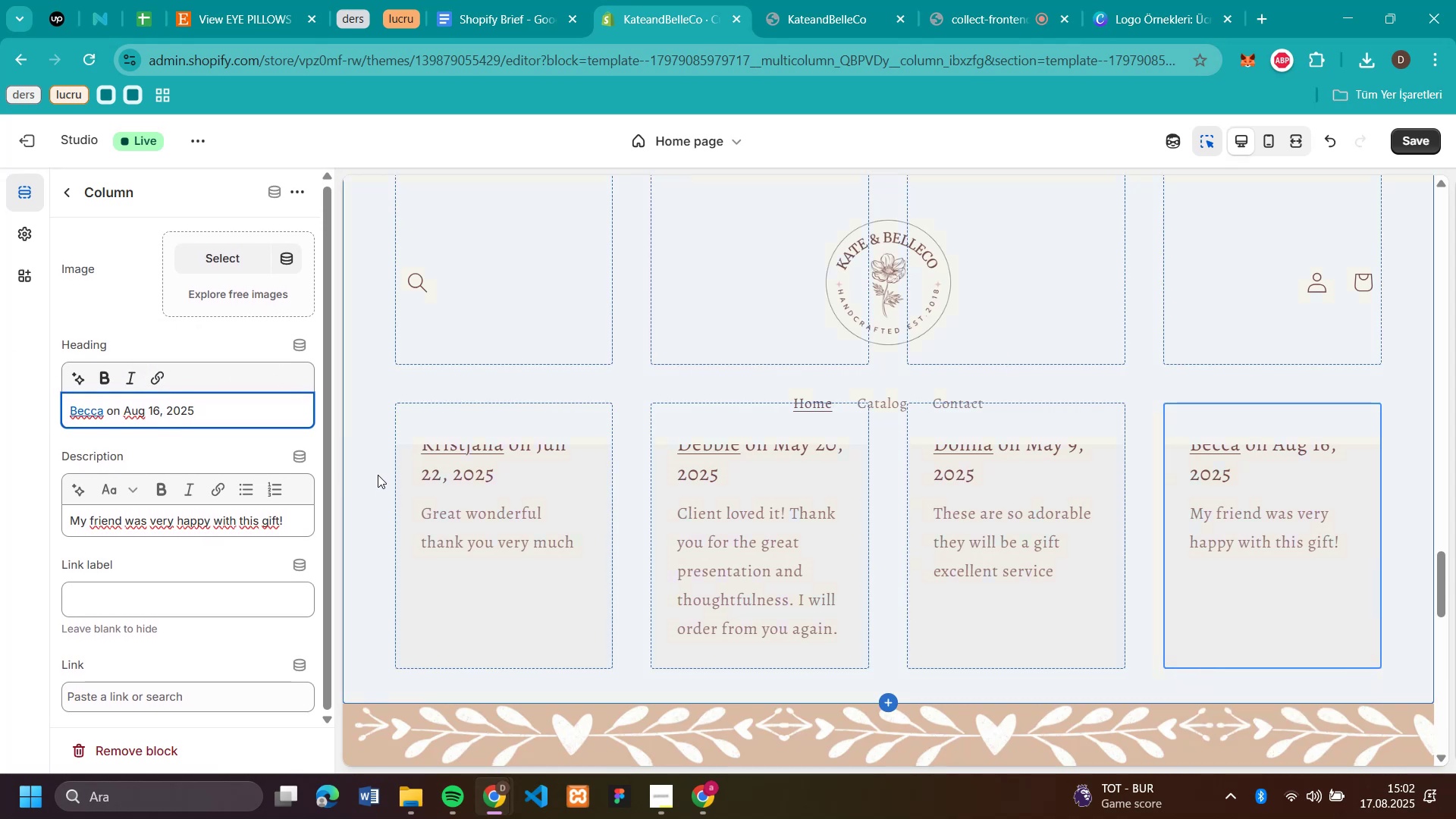 
left_click([375, 474])
 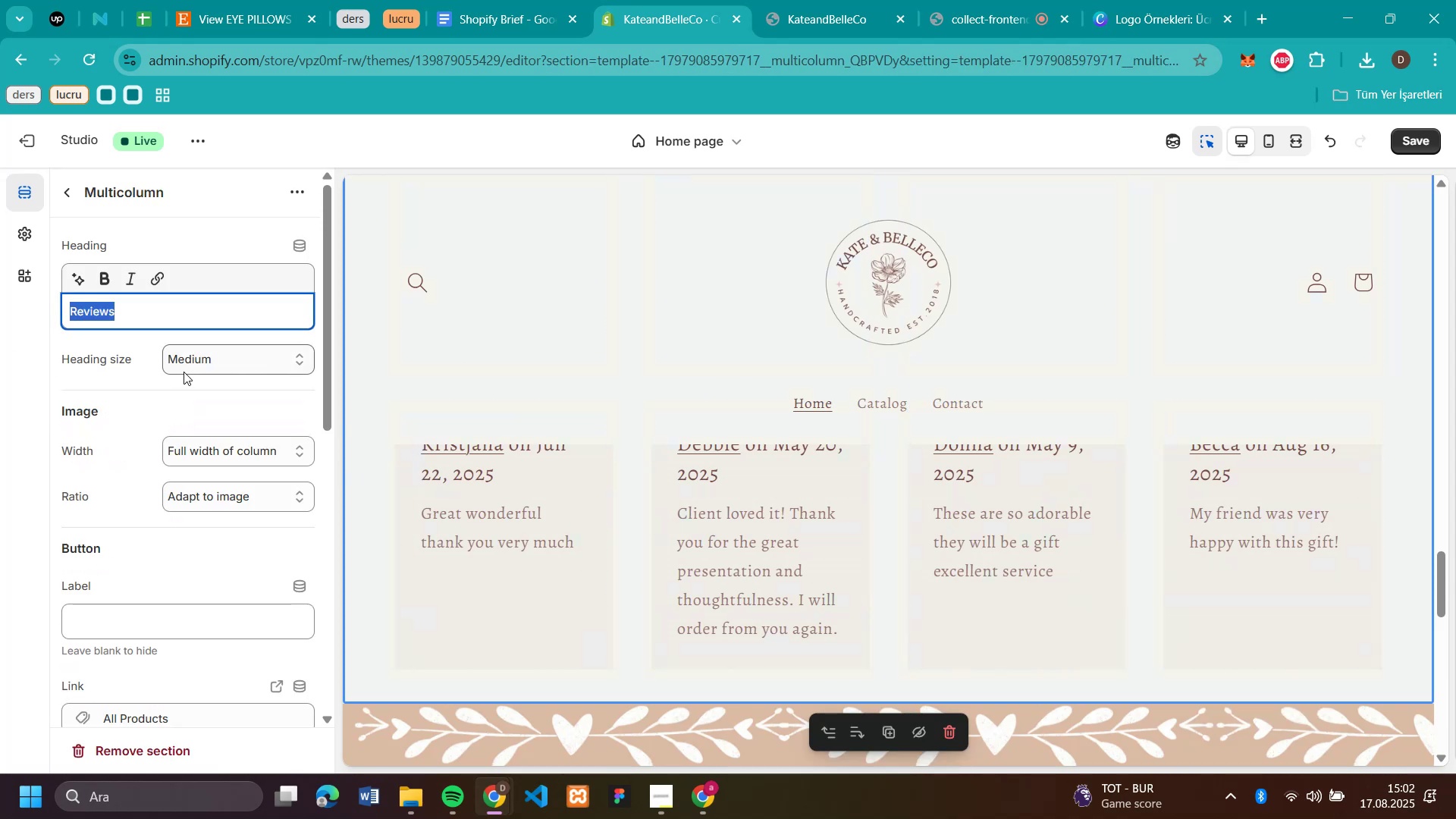 
scroll: coordinate [193, 422], scroll_direction: down, amount: 5.0
 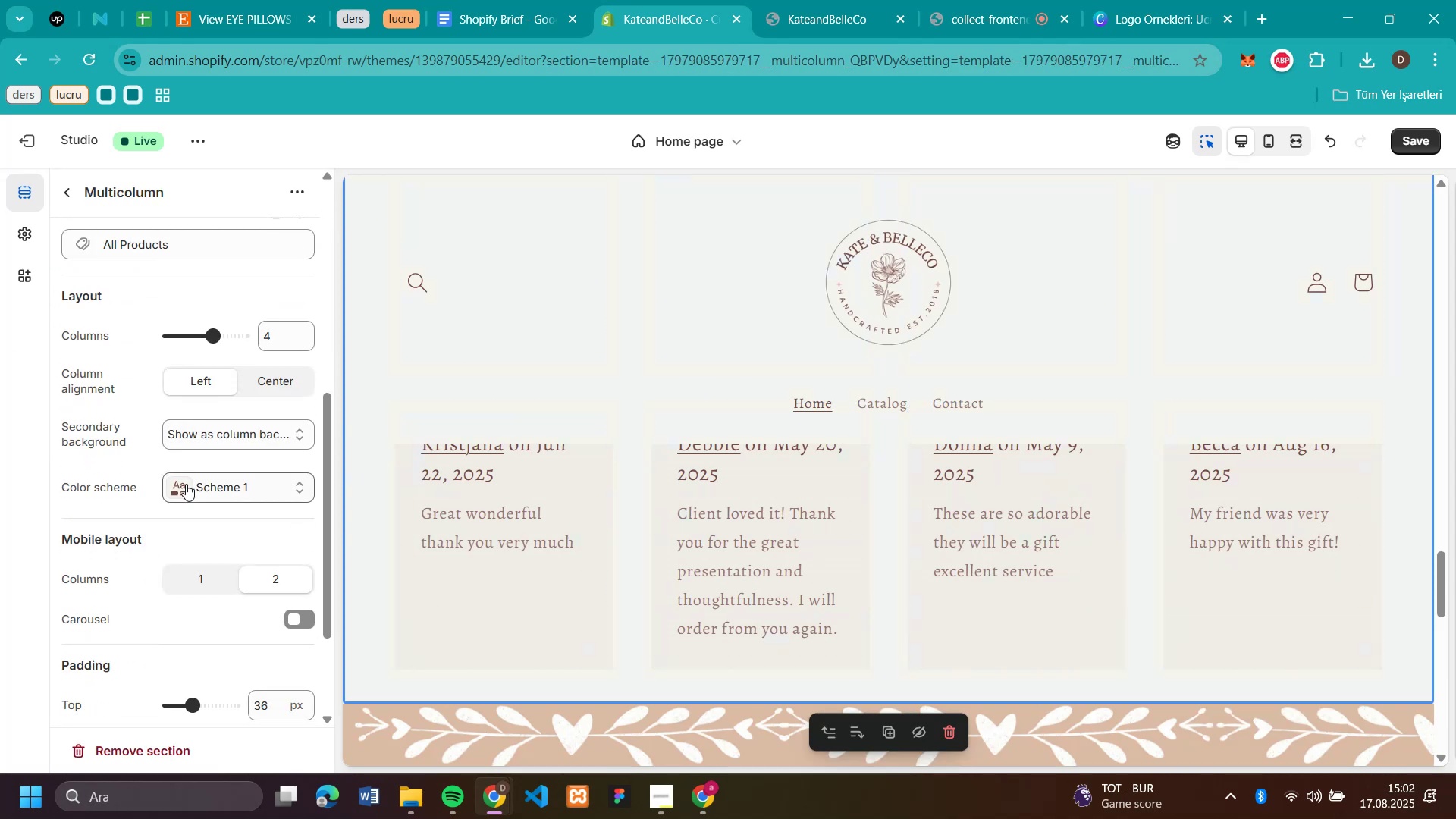 
left_click([186, 494])
 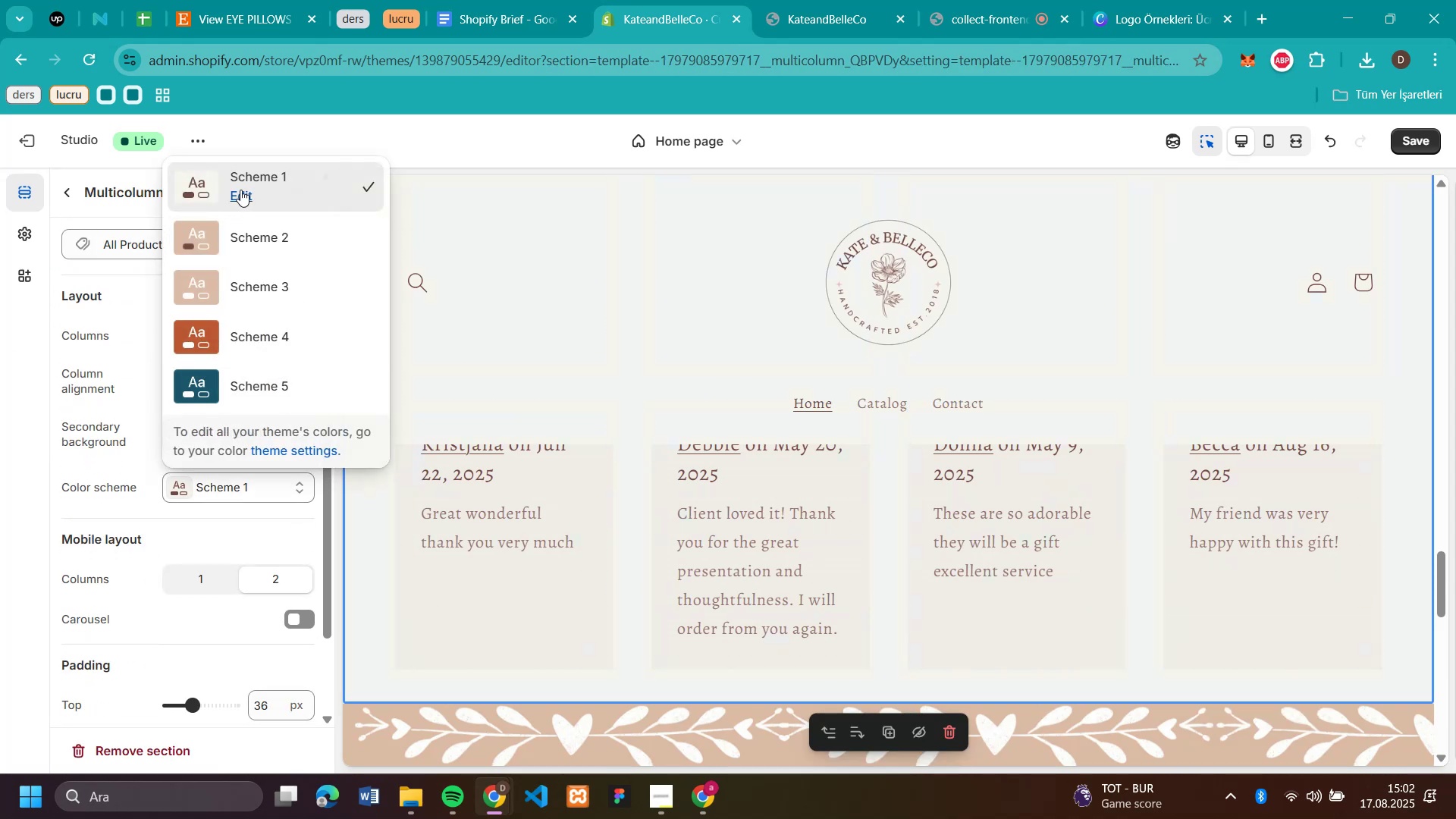 
left_click([240, 190])
 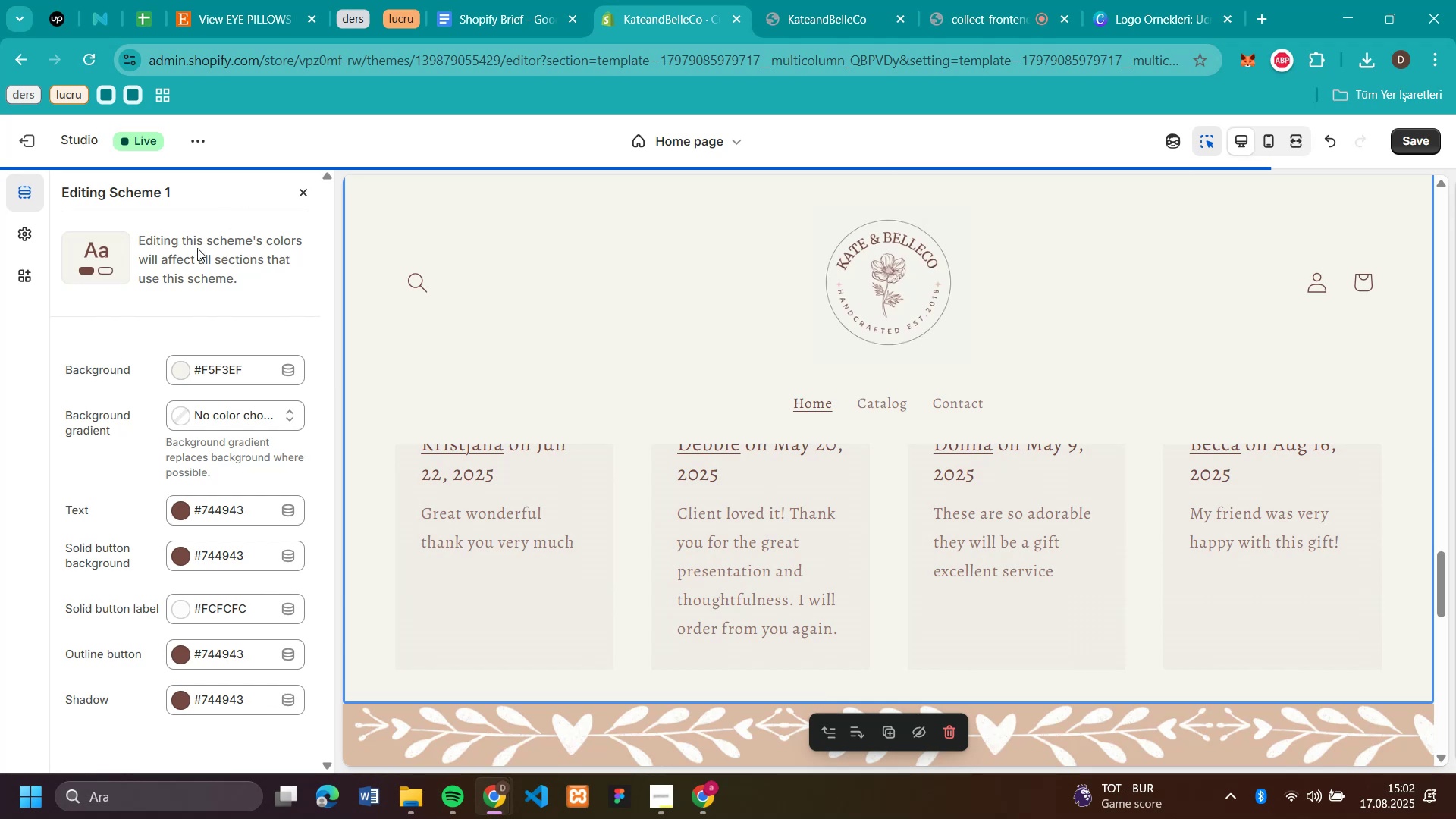 
scroll: coordinate [164, 329], scroll_direction: down, amount: 3.0
 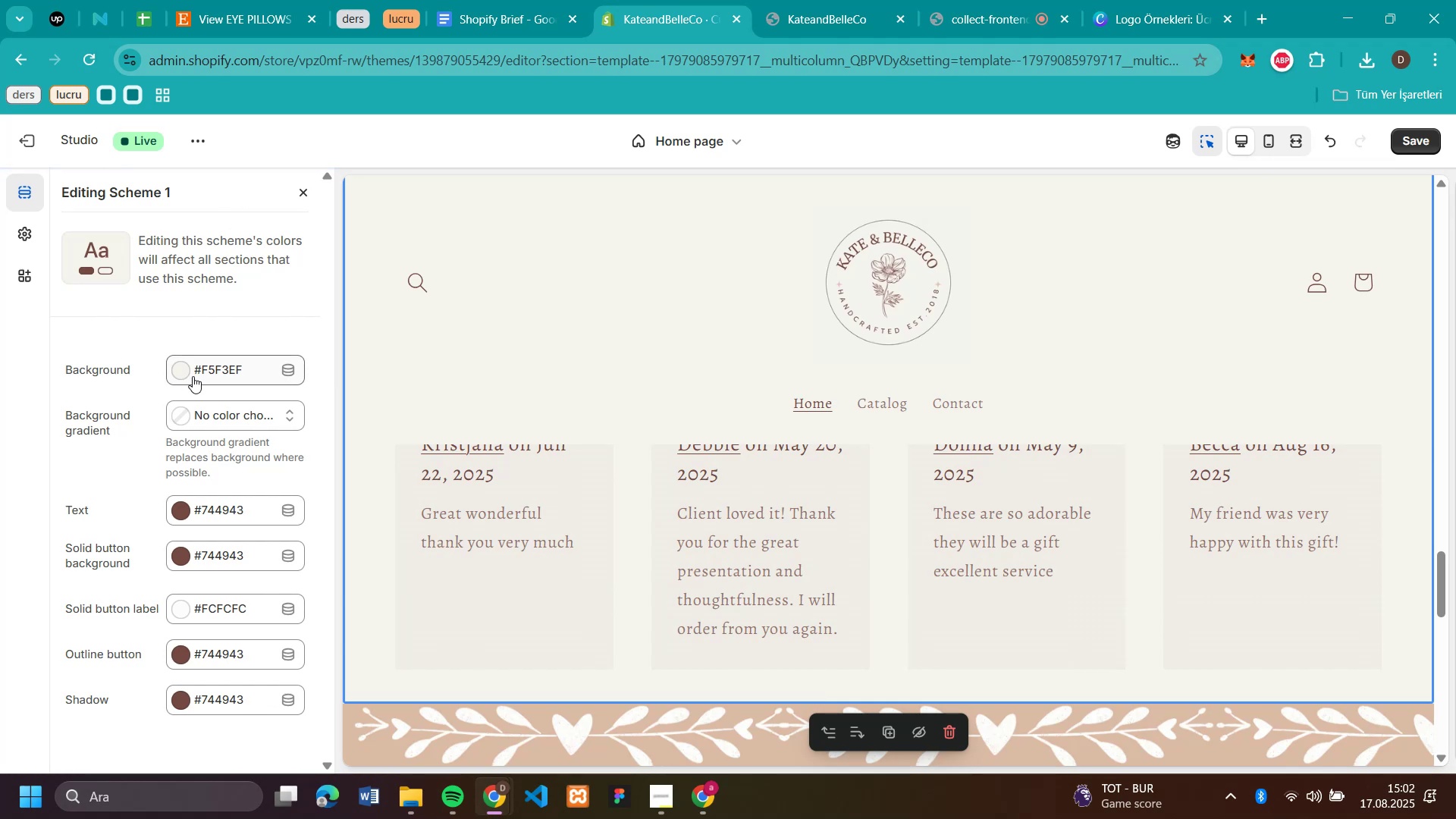 
left_click([193, 376])
 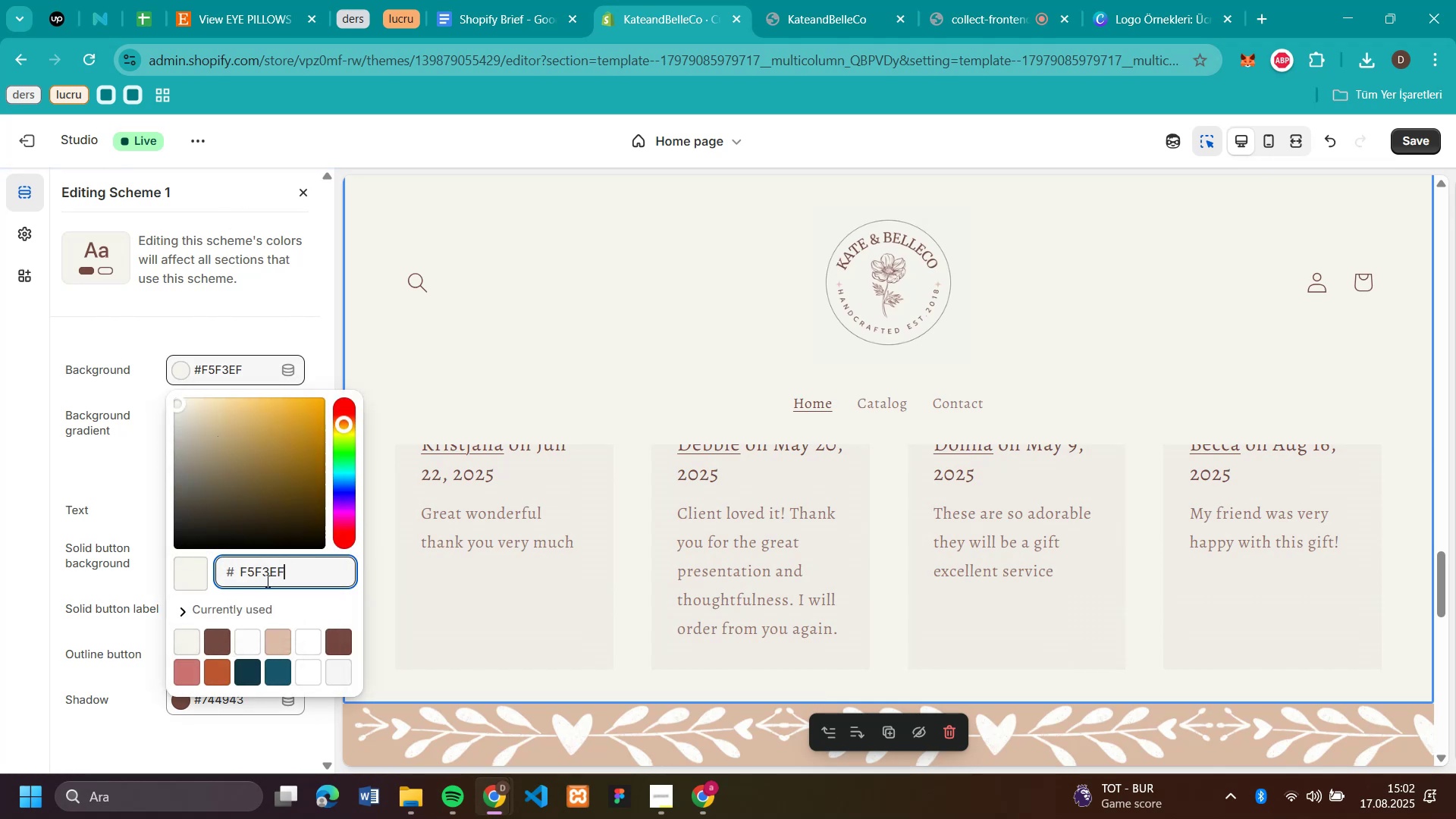 
double_click([266, 581])
 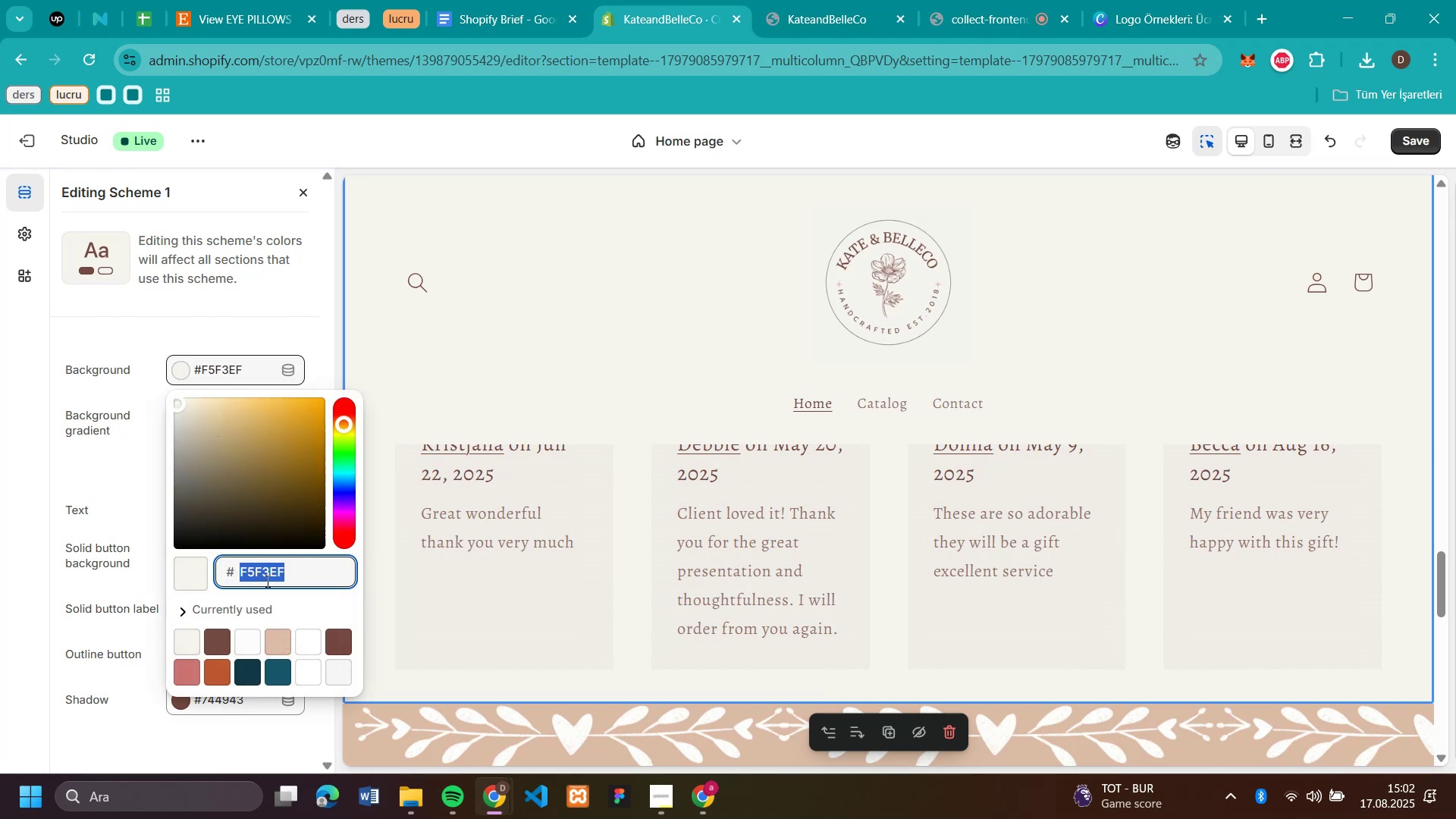 
key(Control+C)
 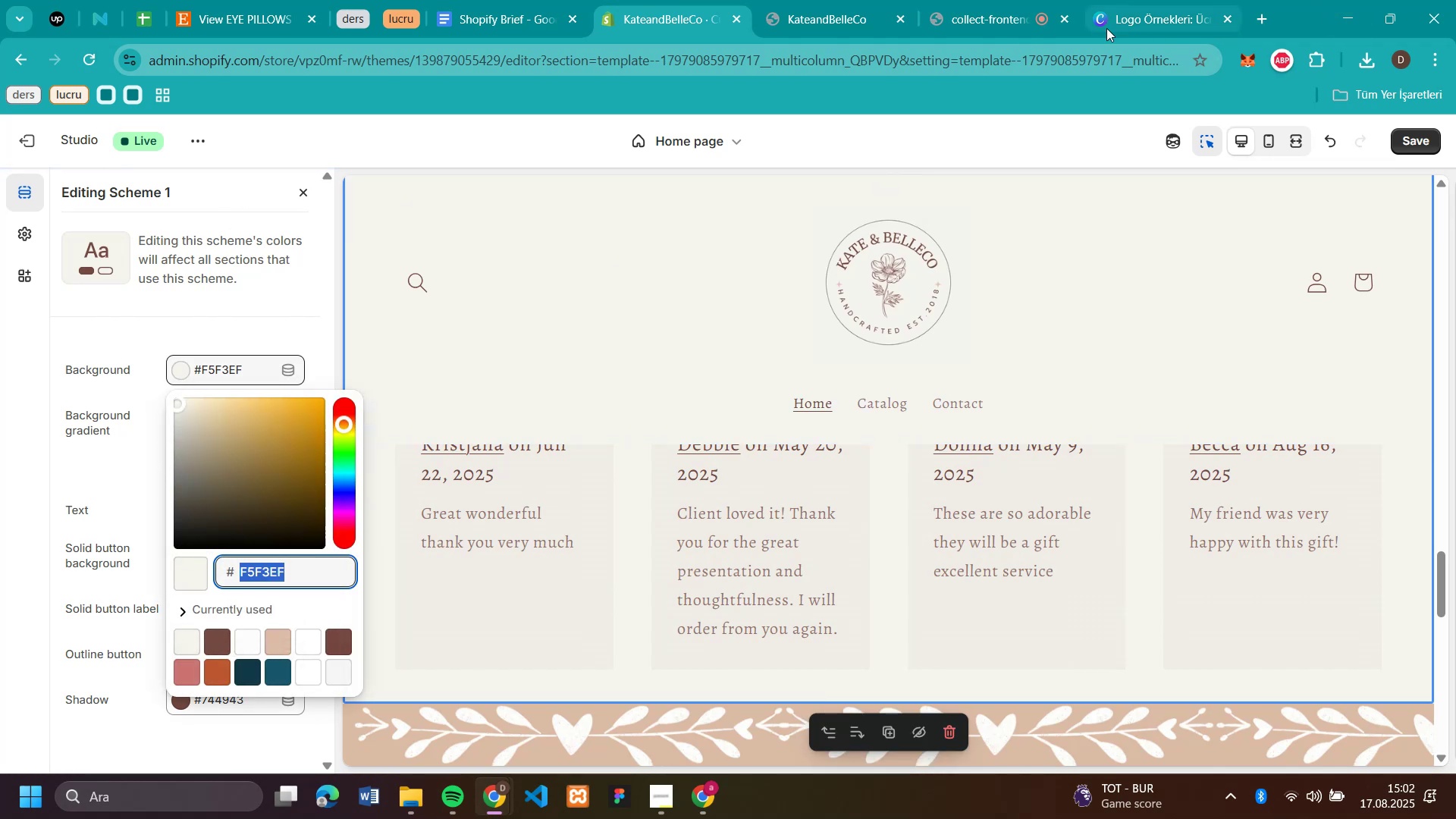 
left_click([1147, 20])
 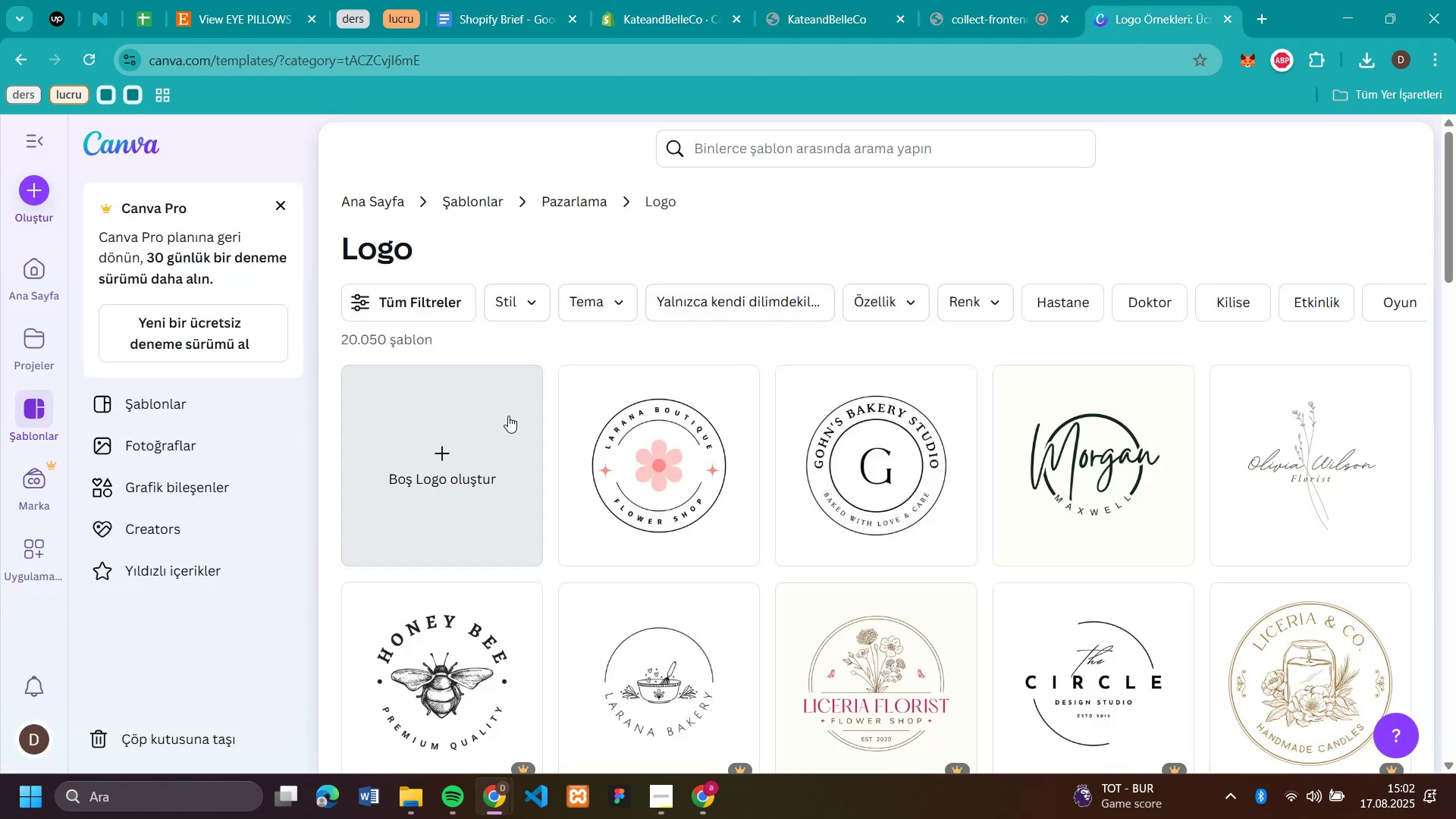 
left_click([502, 422])
 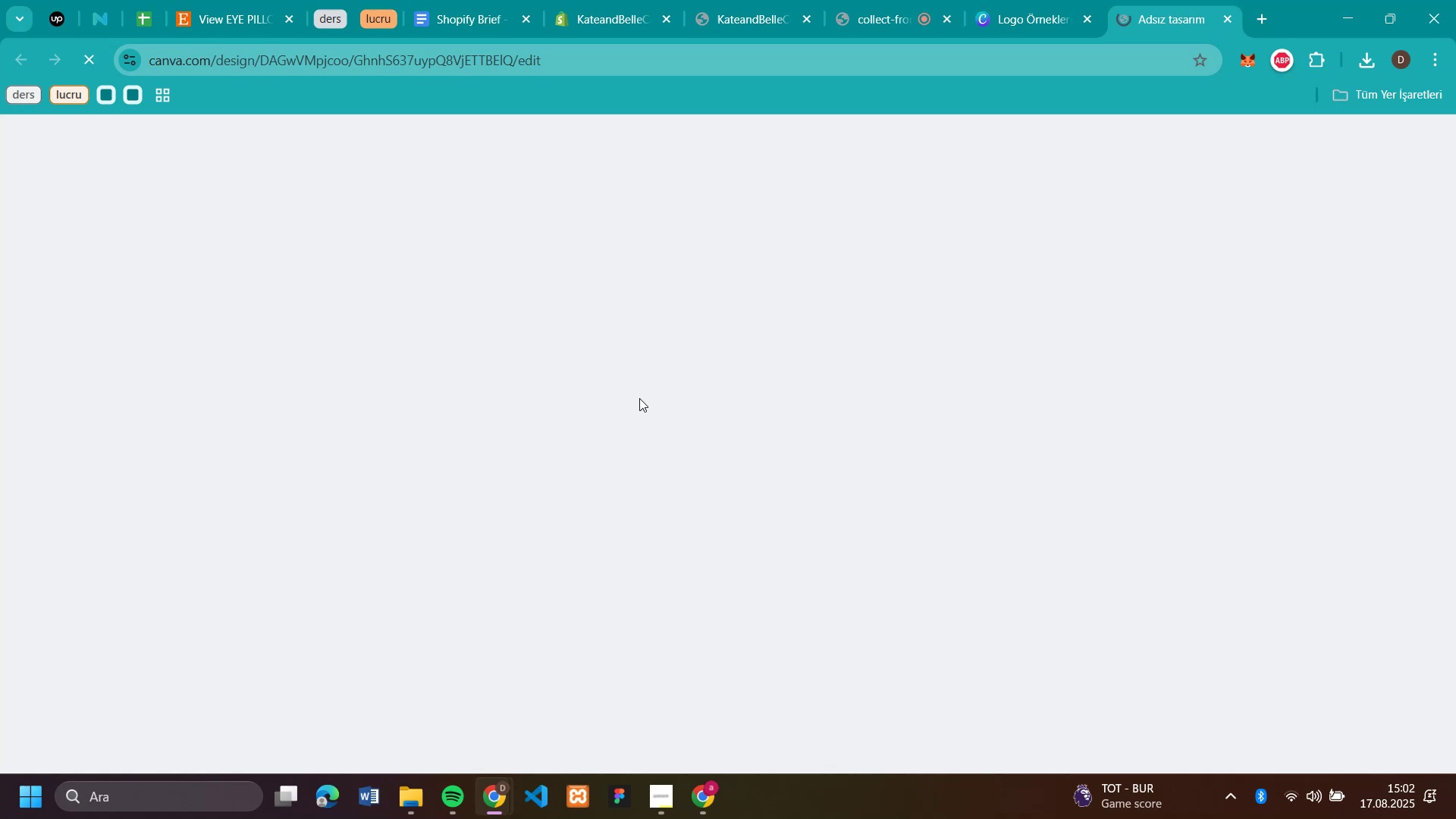 
left_click([660, 381])
 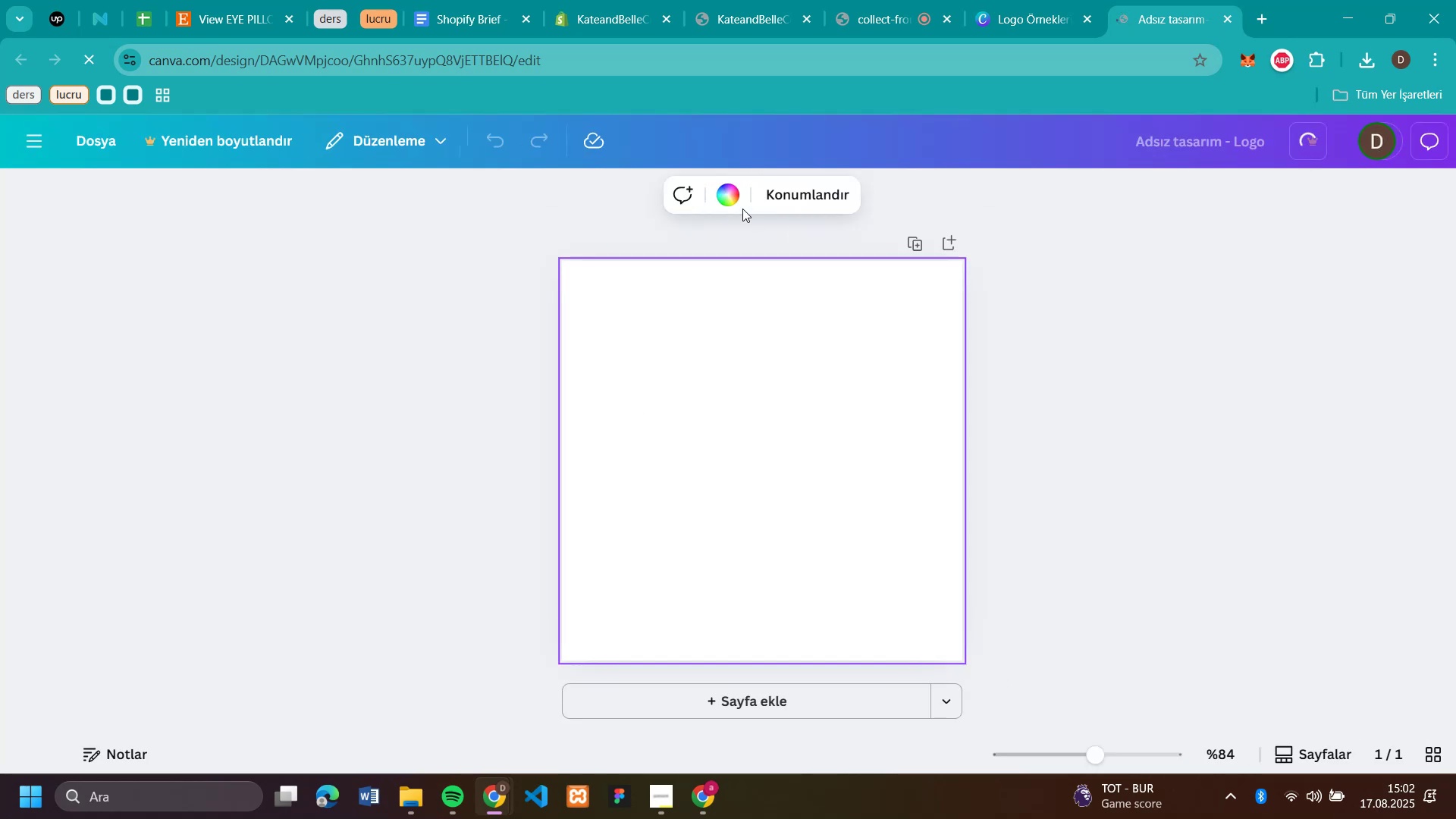 
left_click([730, 203])
 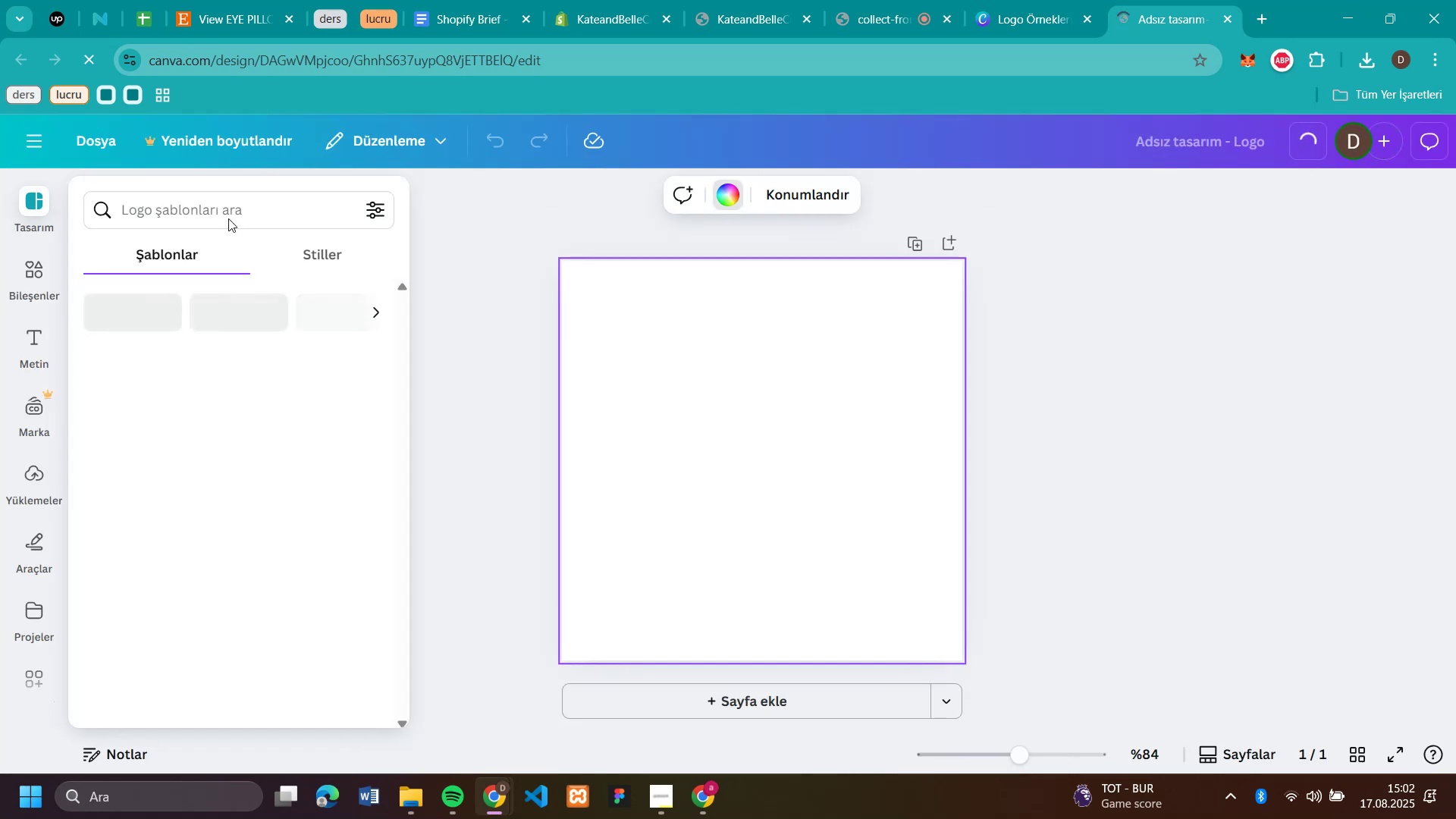 
left_click([228, 218])
 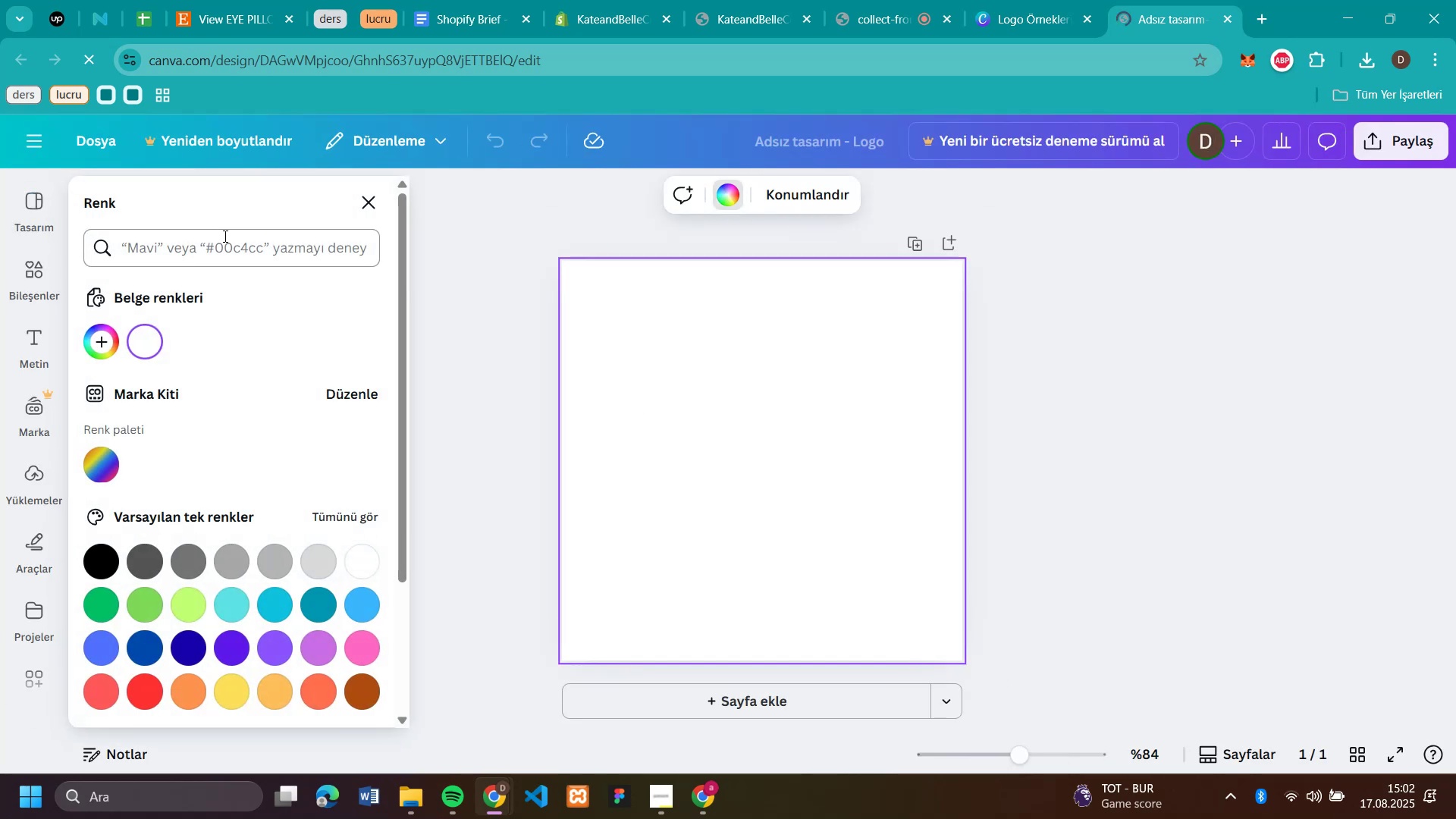 
key(Control+V)
 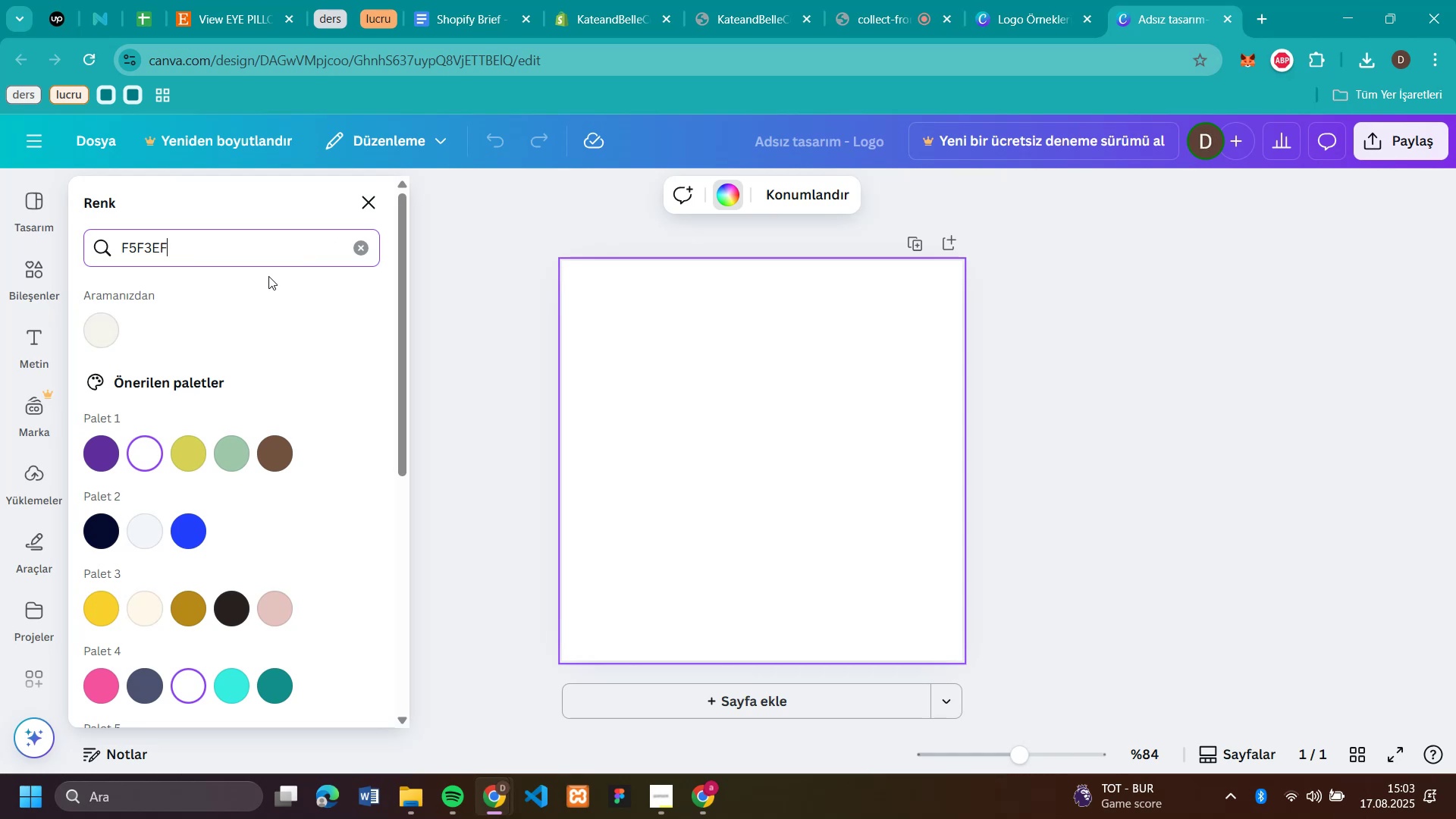 
wait(19.27)
 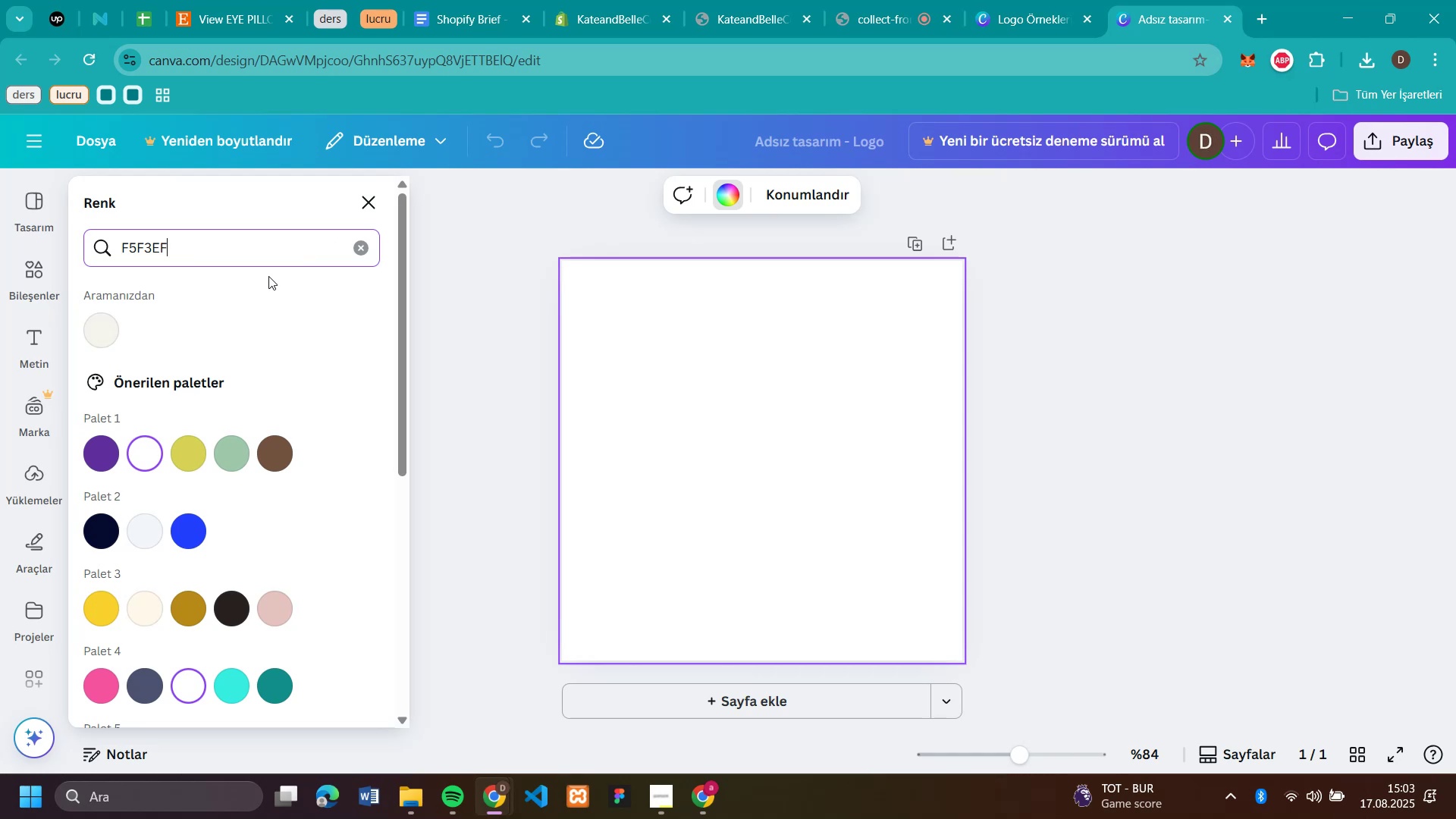 
left_click([89, 319])
 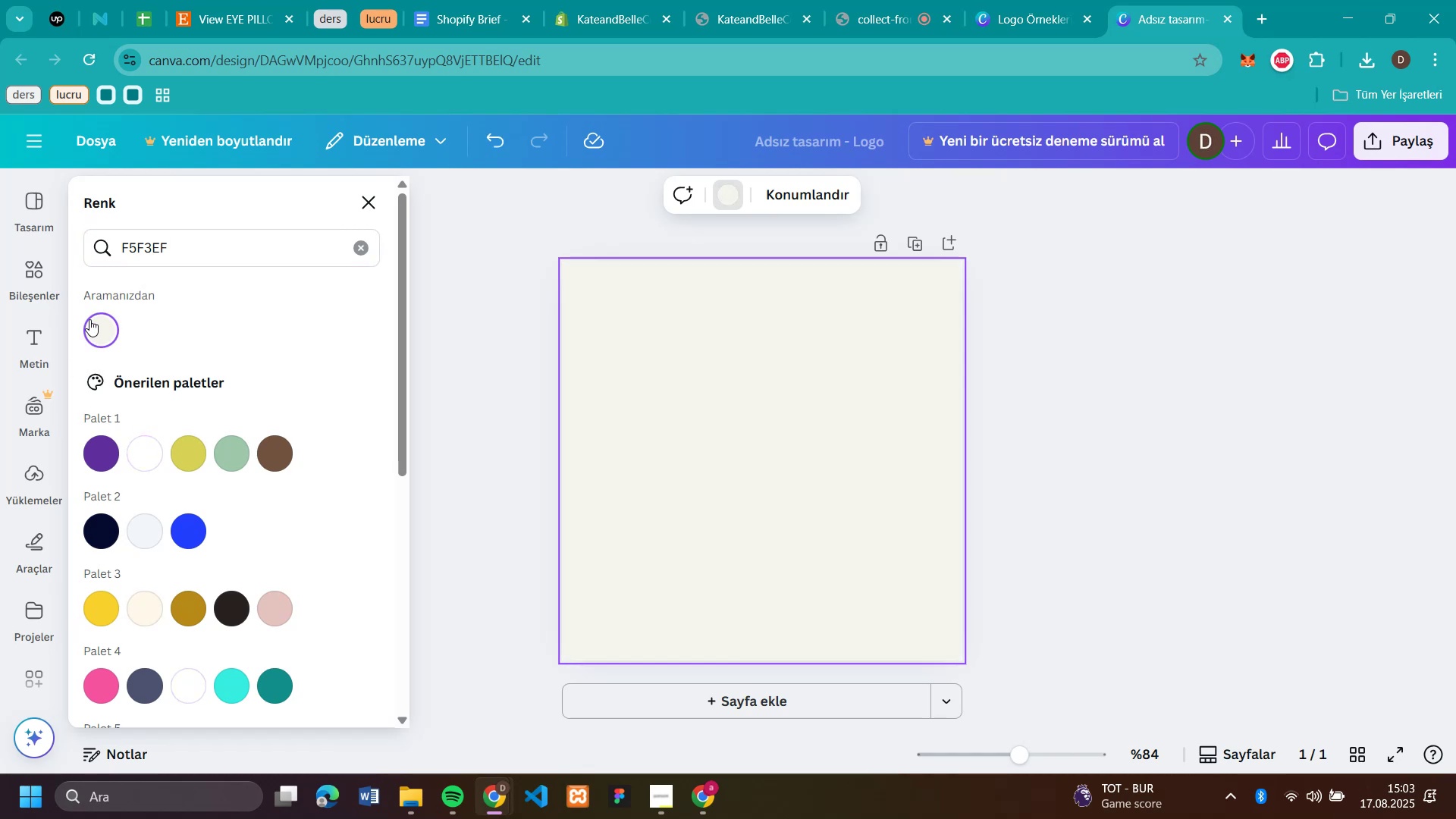 
left_click([27, 278])
 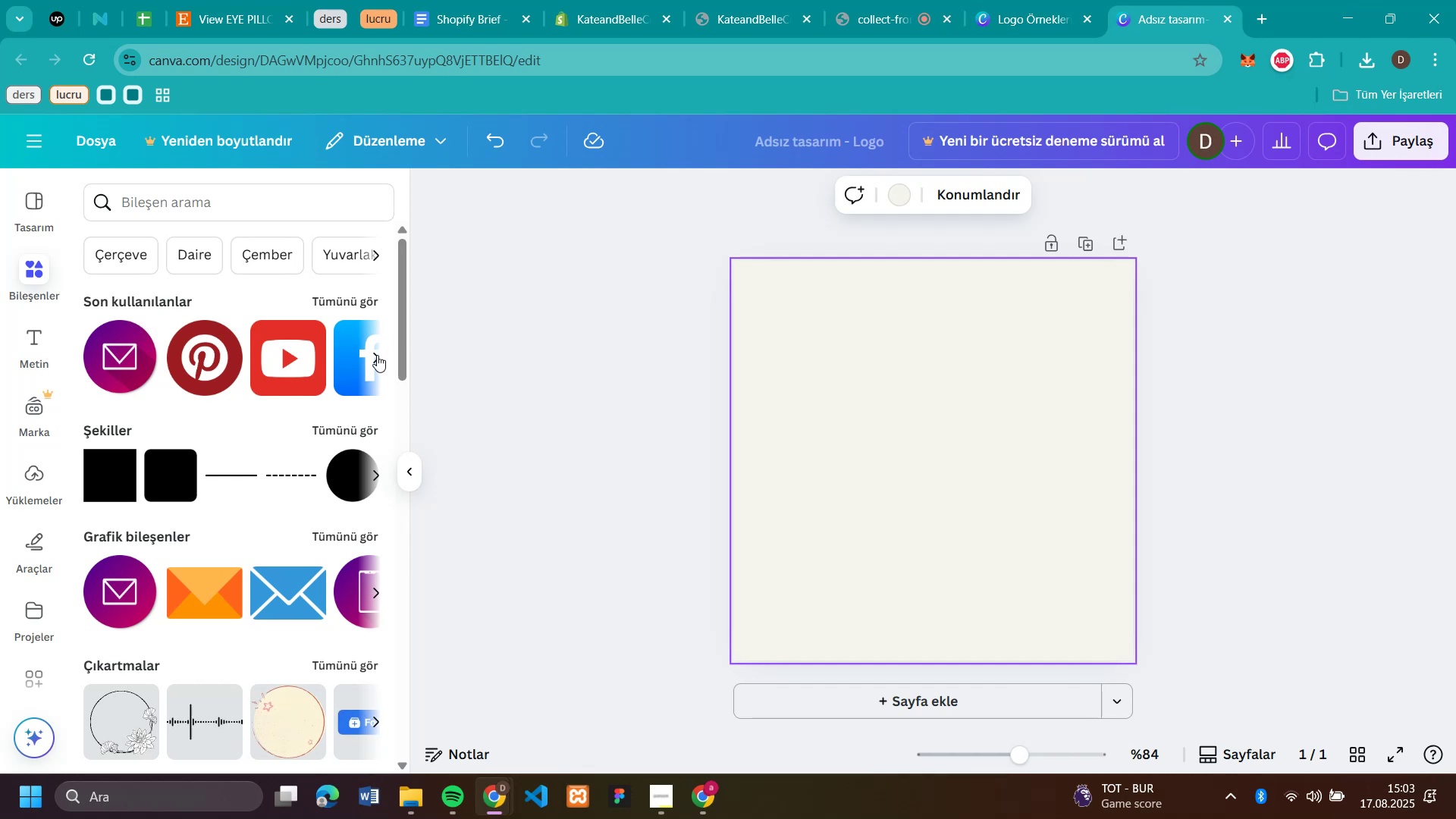 
wait(5.02)
 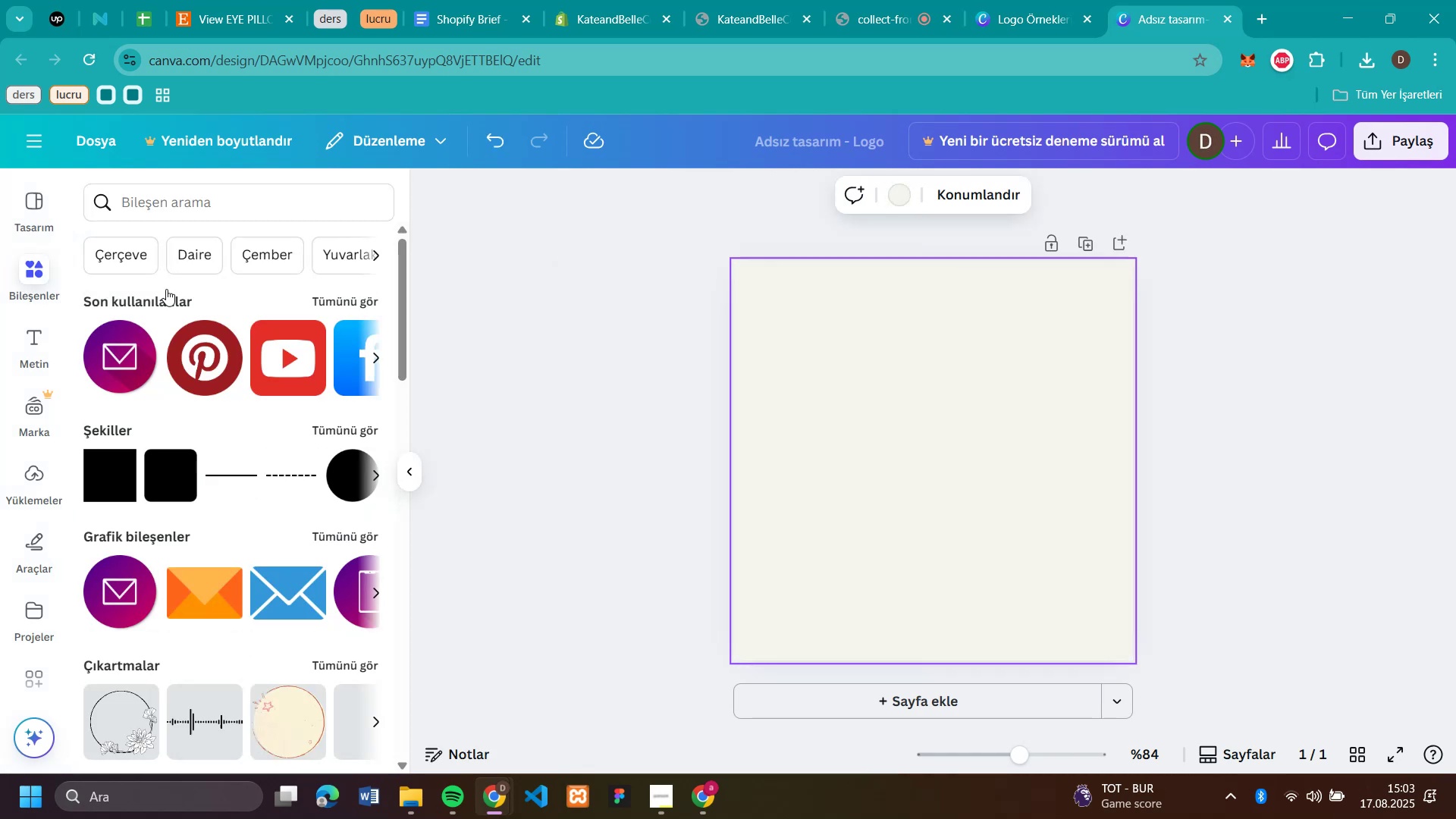 
left_click([367, 297])
 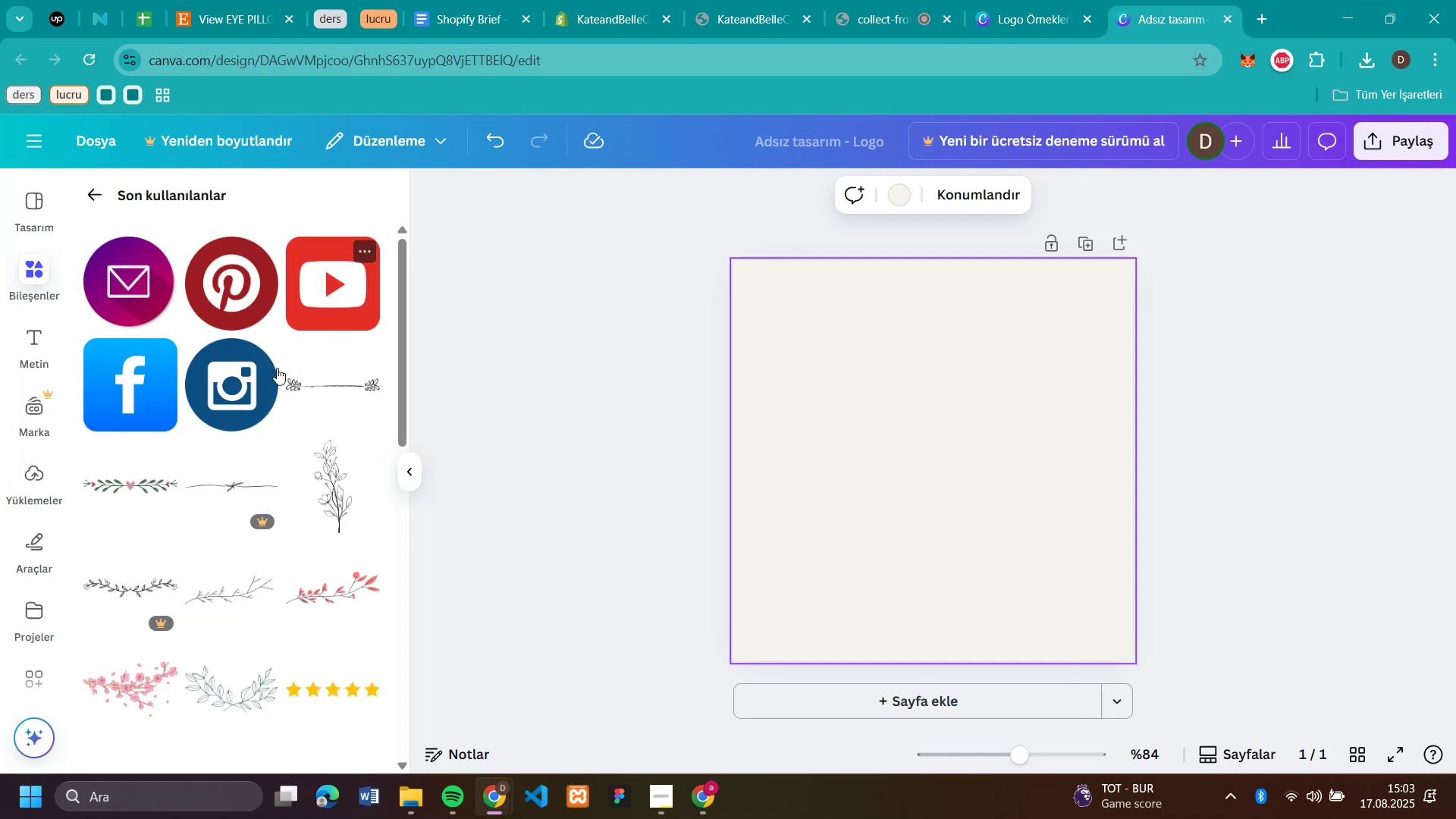 
scroll: coordinate [228, 418], scroll_direction: down, amount: 4.0
 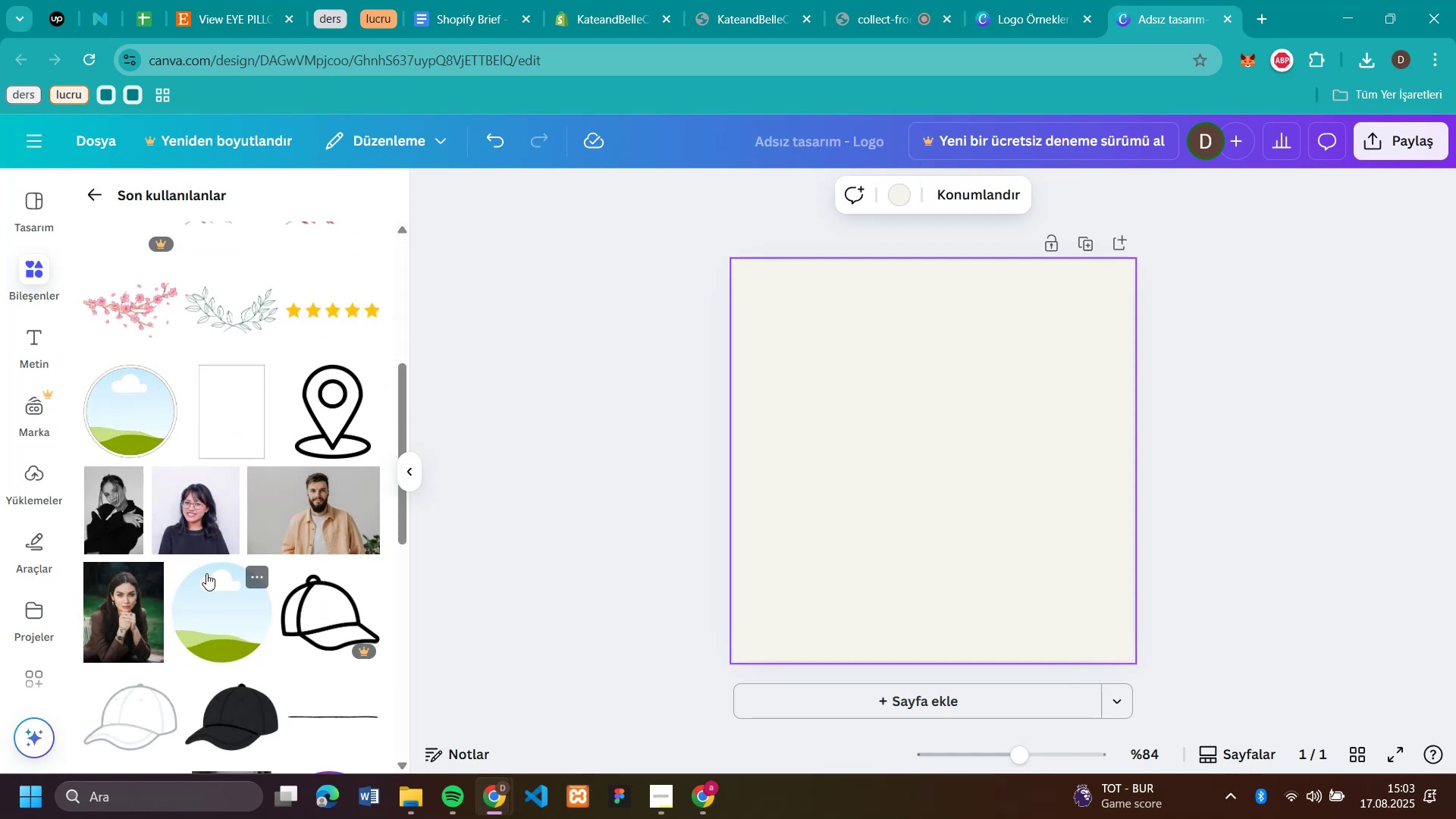 
left_click_drag(start_coordinate=[199, 595], to_coordinate=[862, 359])
 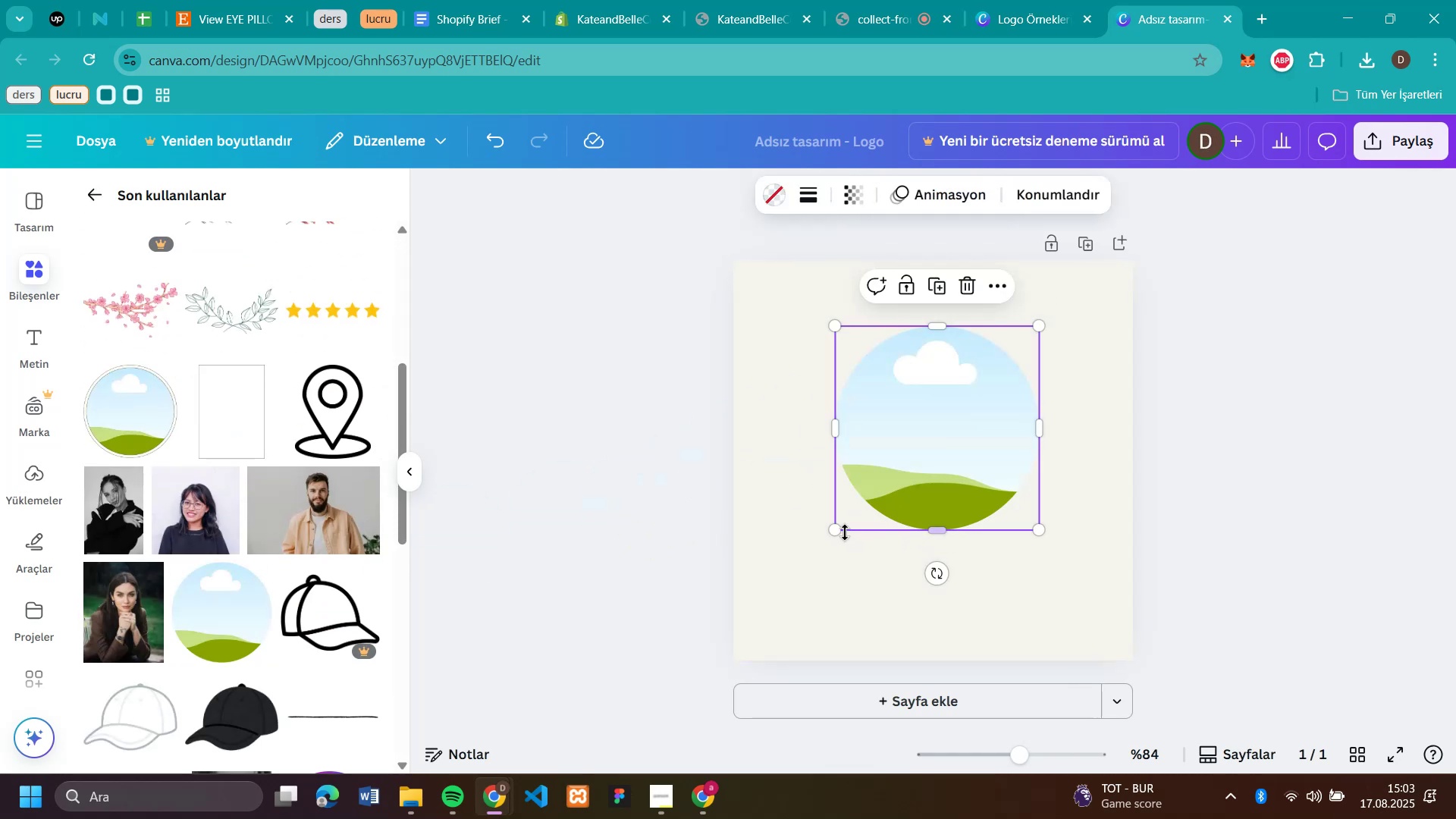 
left_click_drag(start_coordinate=[843, 526], to_coordinate=[934, 439])
 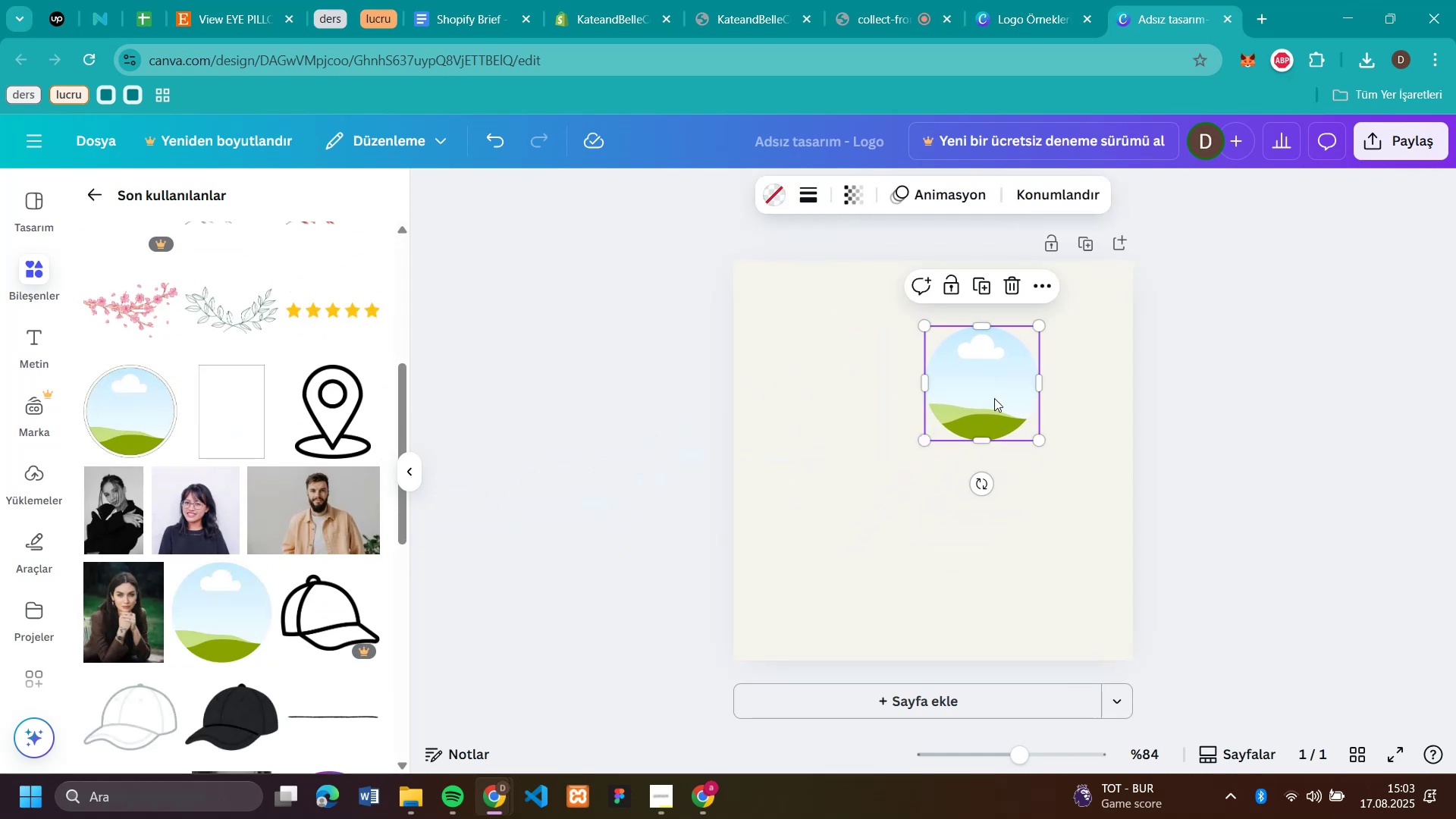 
left_click_drag(start_coordinate=[996, 390], to_coordinate=[936, 523])
 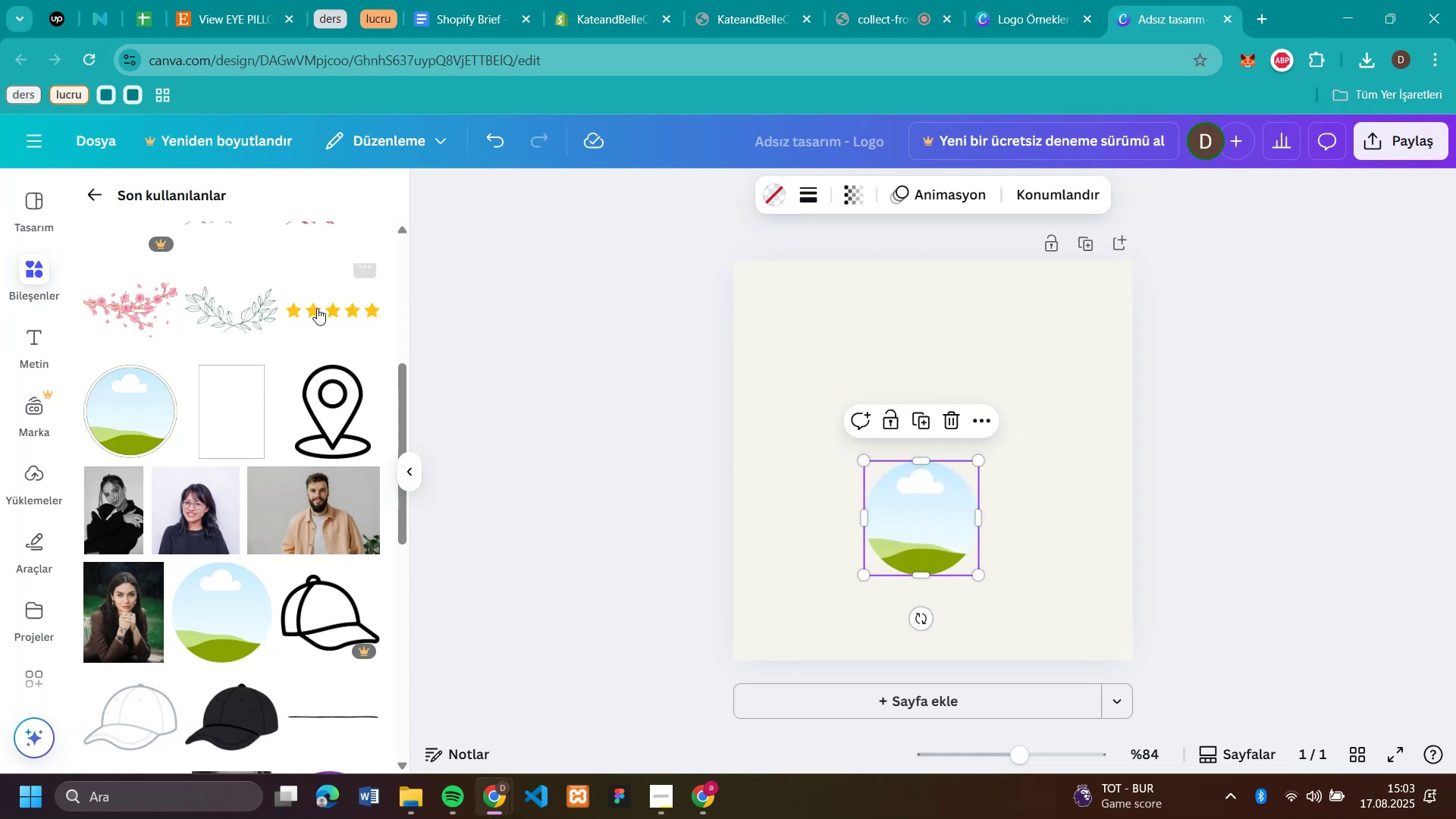 
left_click_drag(start_coordinate=[345, 311], to_coordinate=[902, 648])
 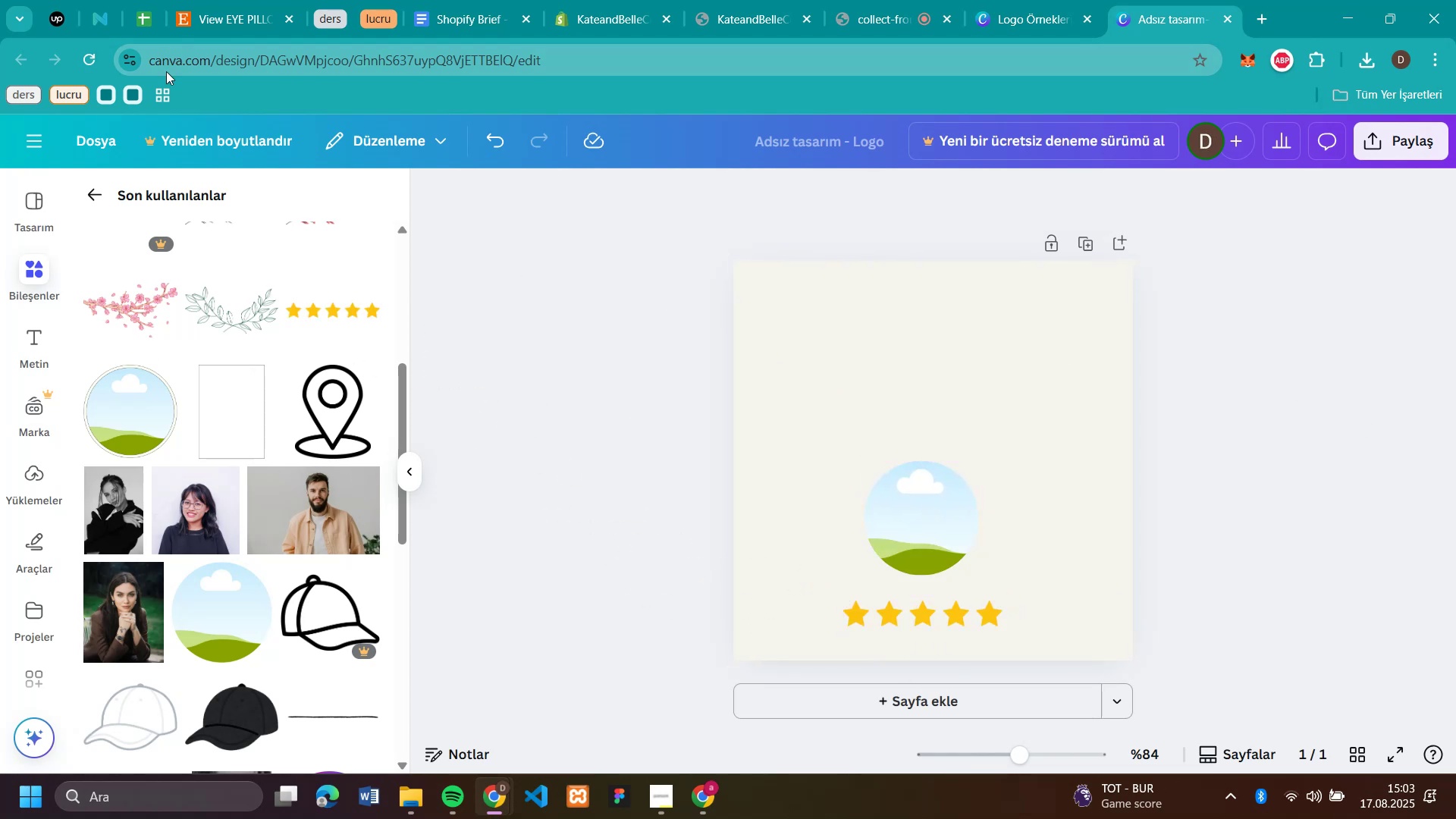 
left_click([32, 501])
 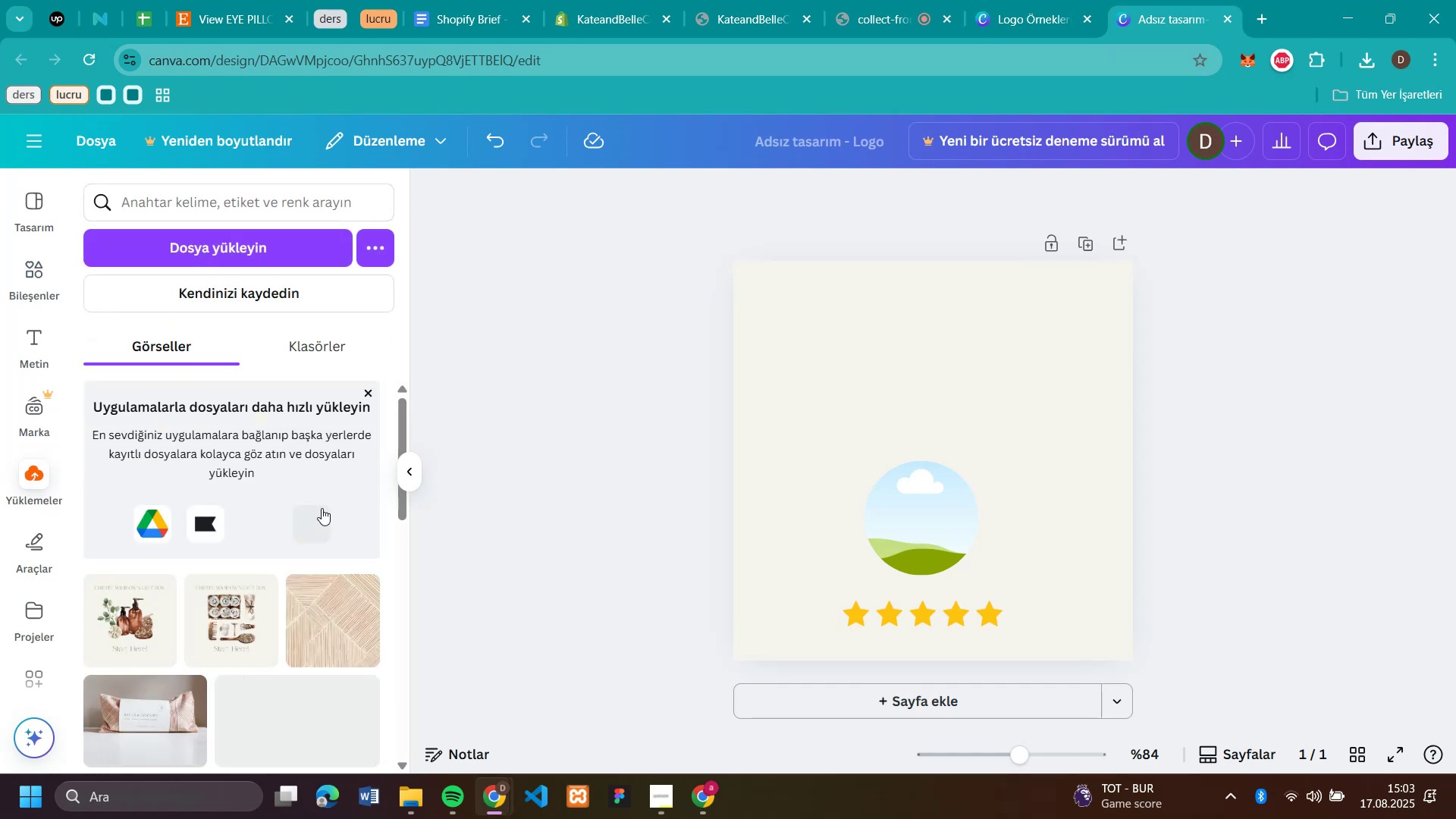 
scroll: coordinate [315, 526], scroll_direction: down, amount: 8.0
 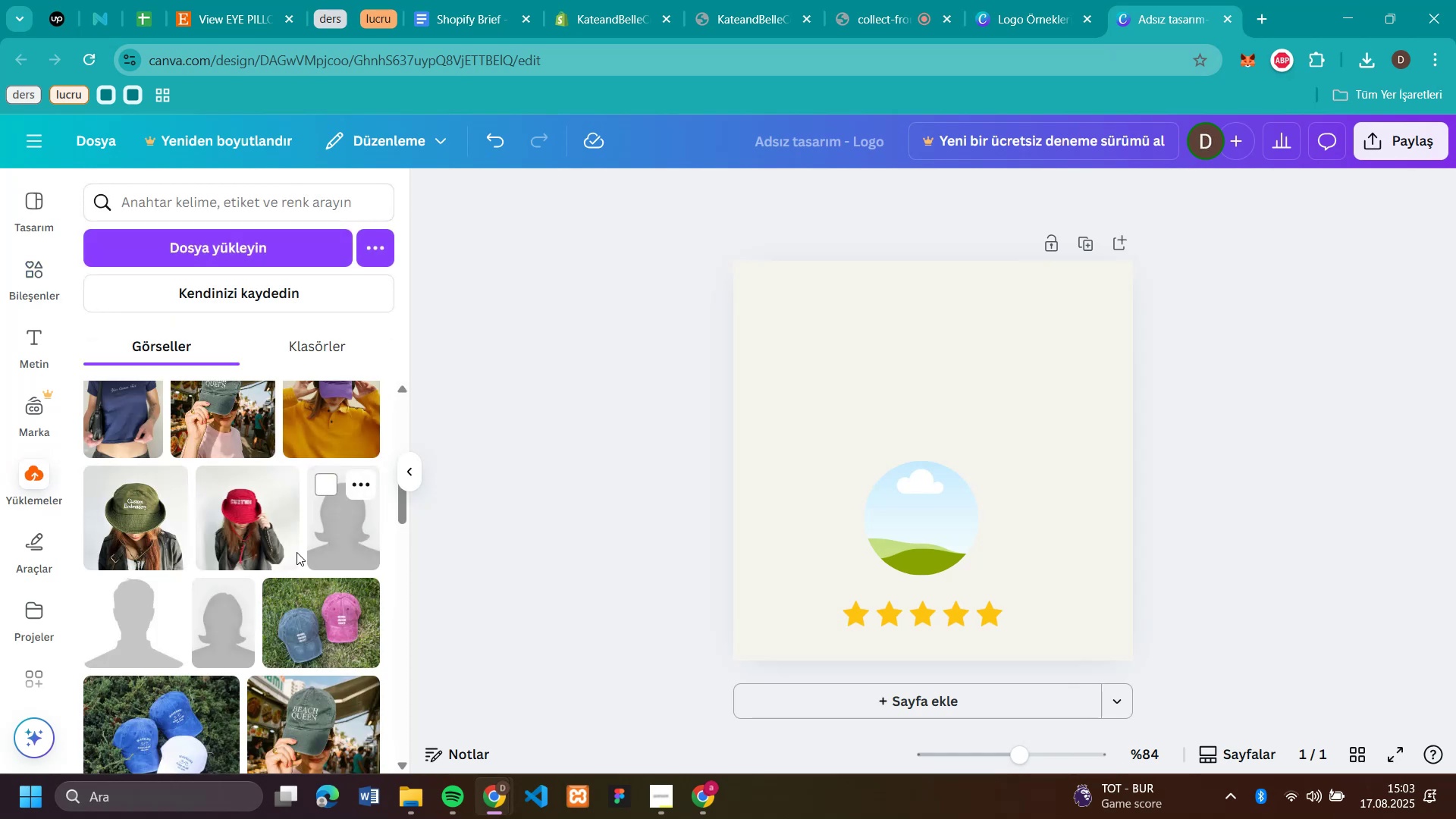 
scroll: coordinate [244, 589], scroll_direction: up, amount: 5.0
 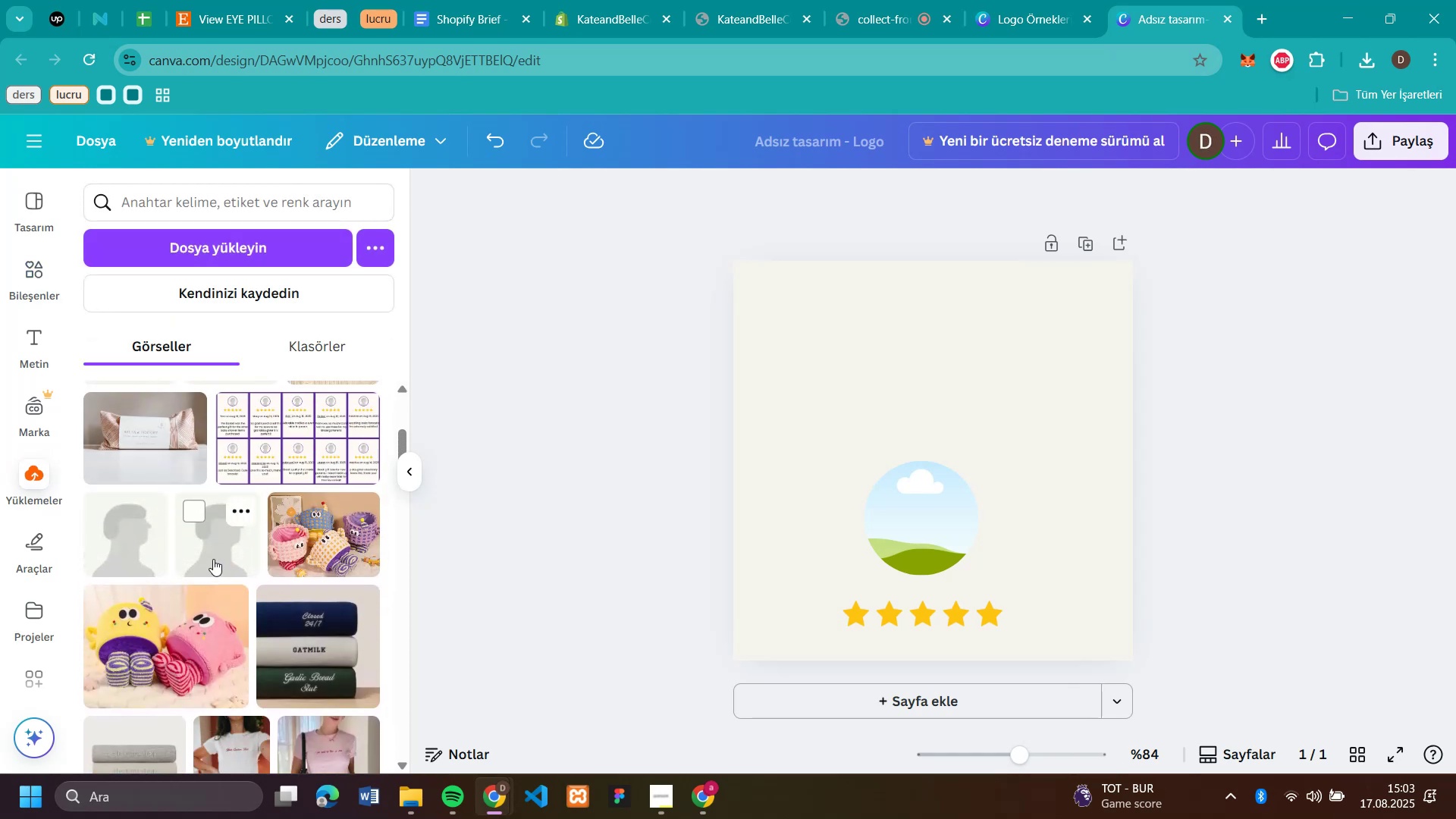 
left_click_drag(start_coordinate=[211, 551], to_coordinate=[878, 497])
 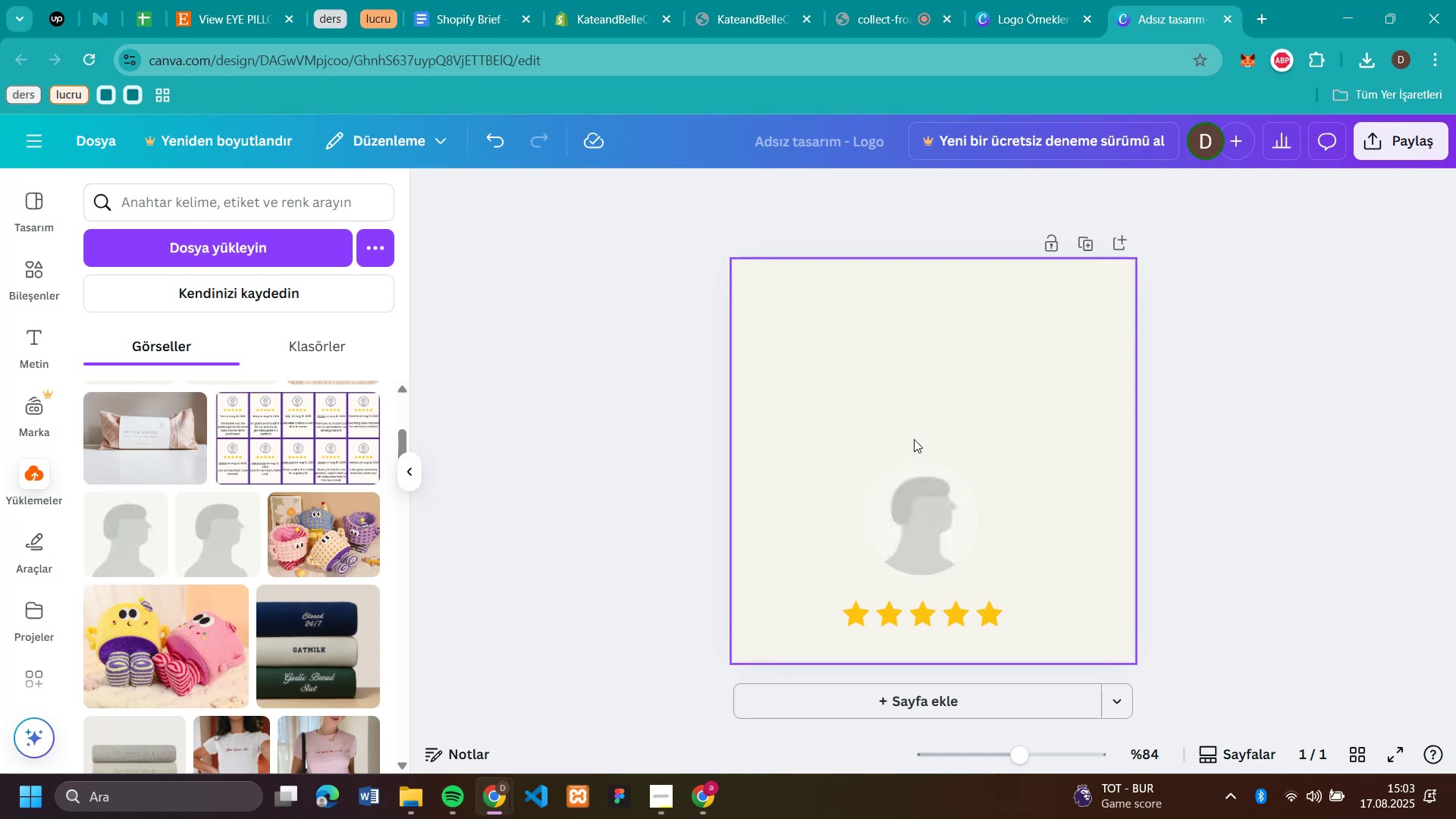 
wait(5.42)
 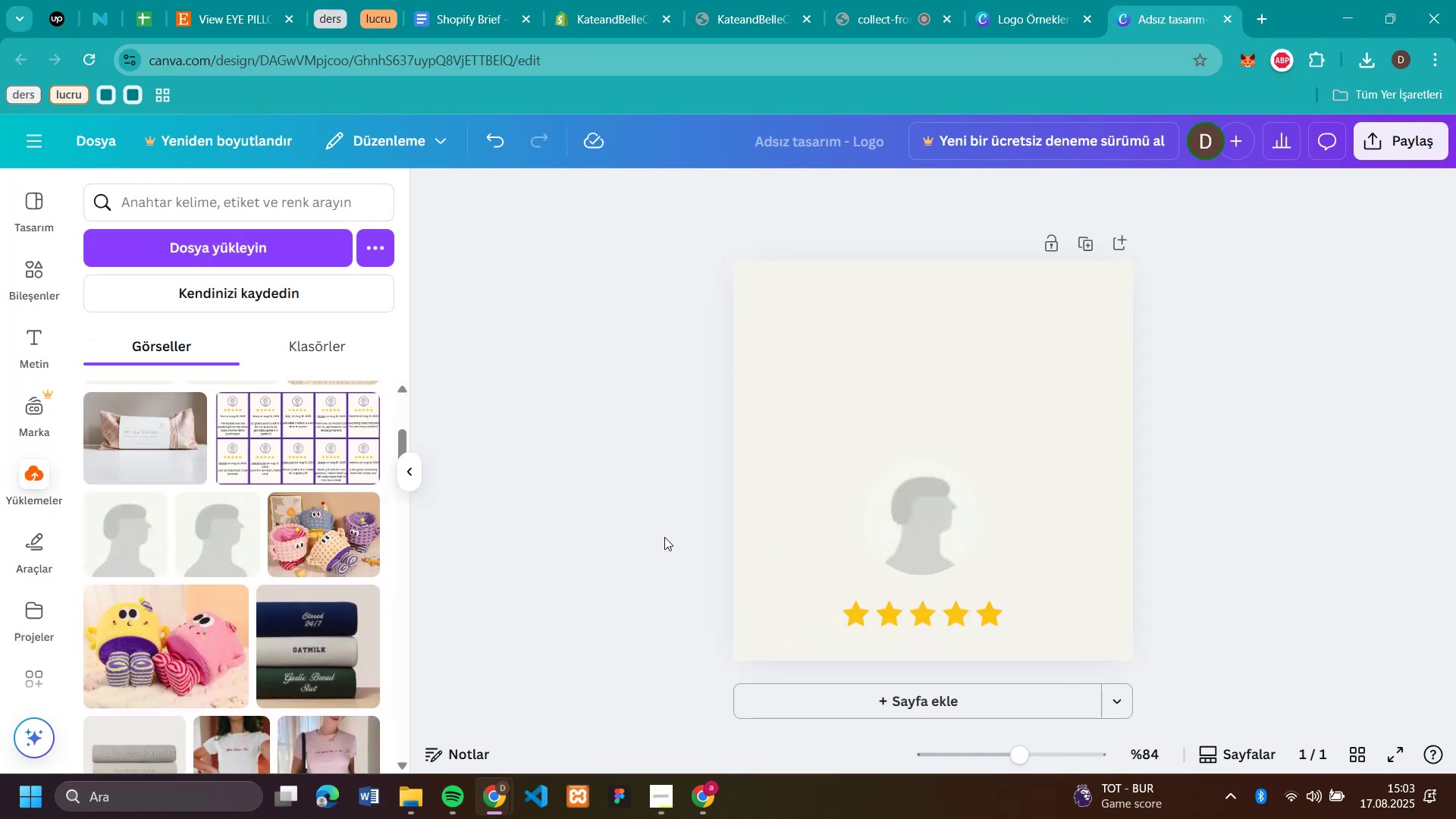 
left_click([1396, 133])
 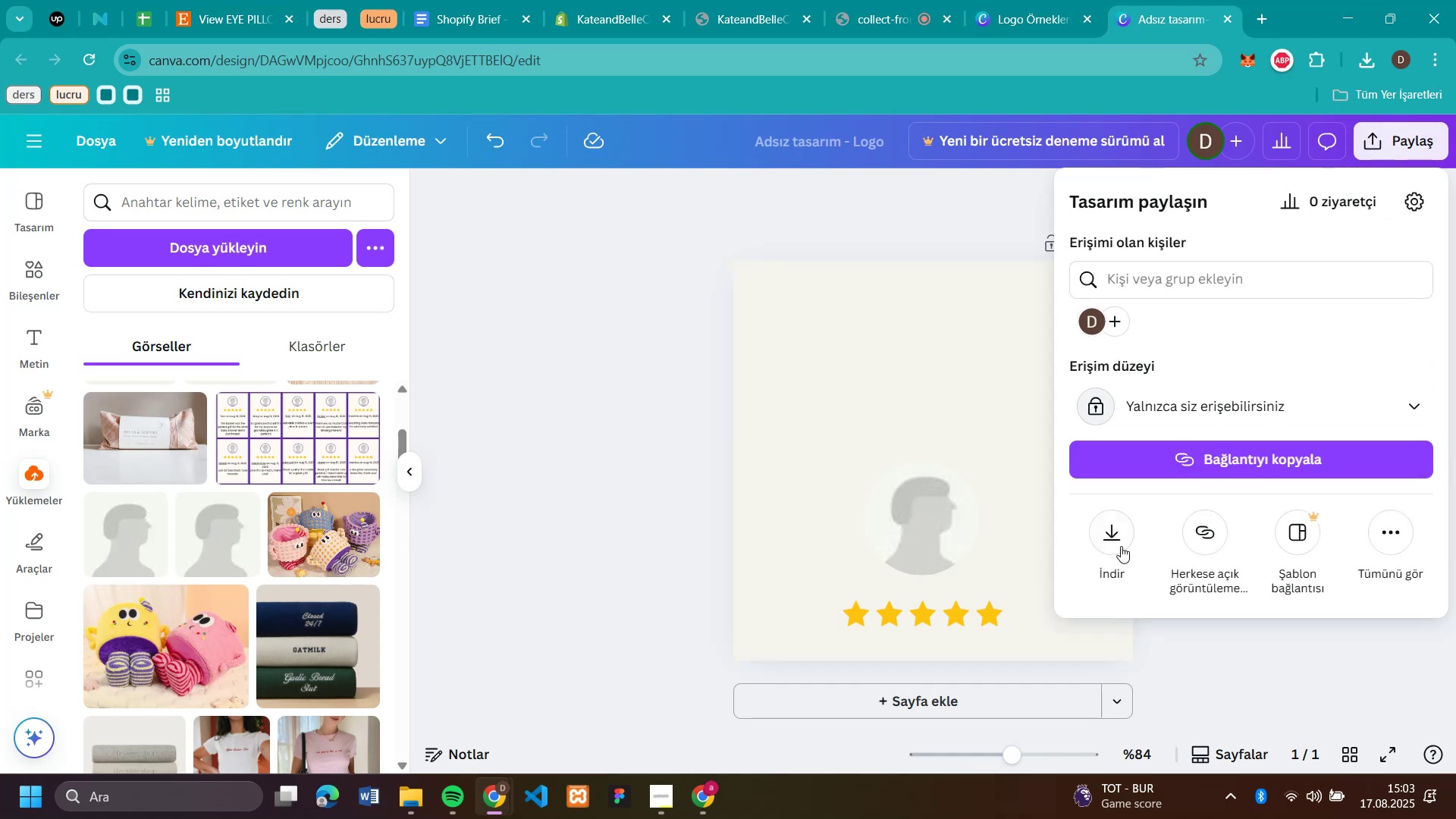 
left_click([1120, 546])
 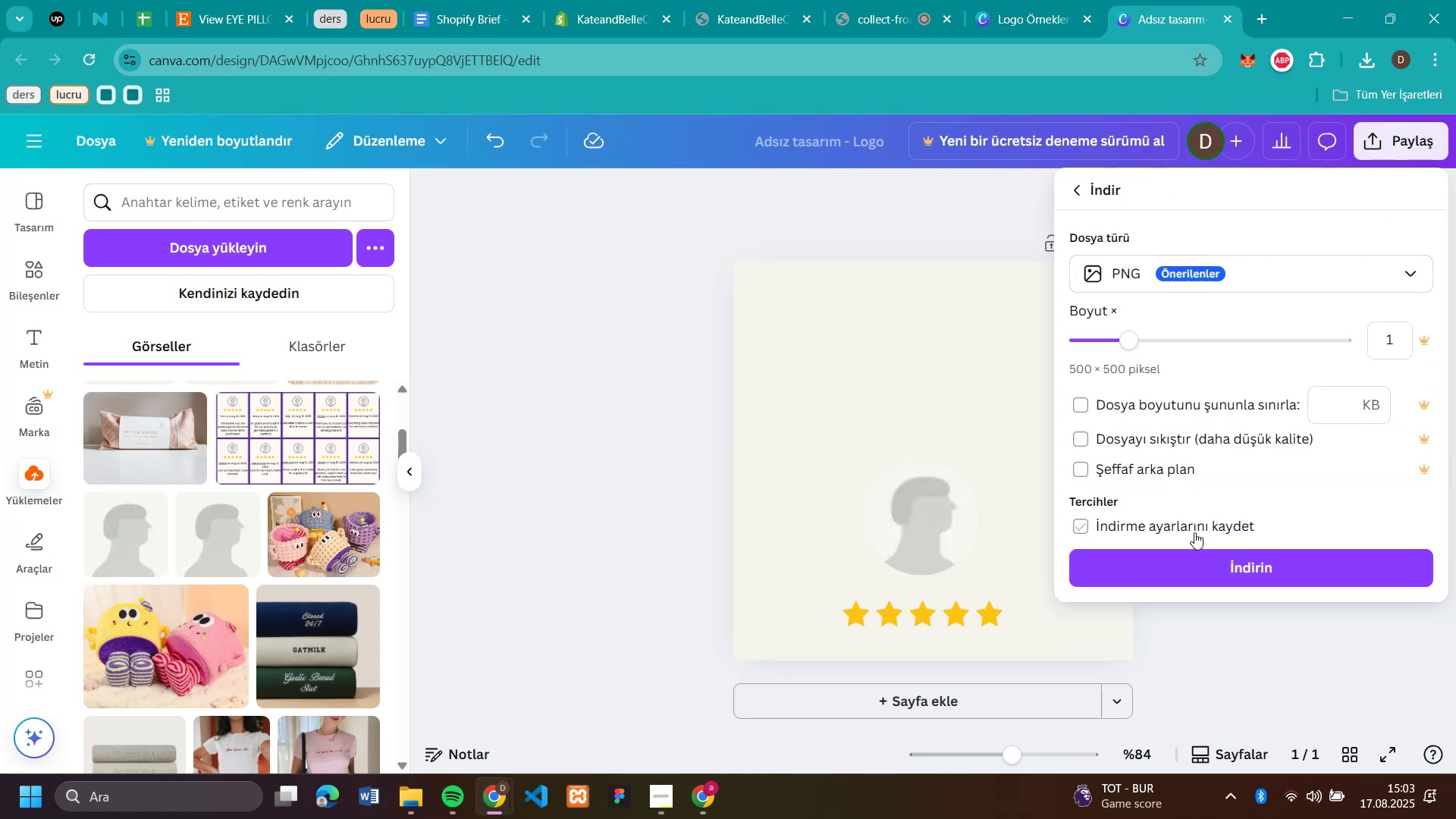 
left_click([1192, 569])
 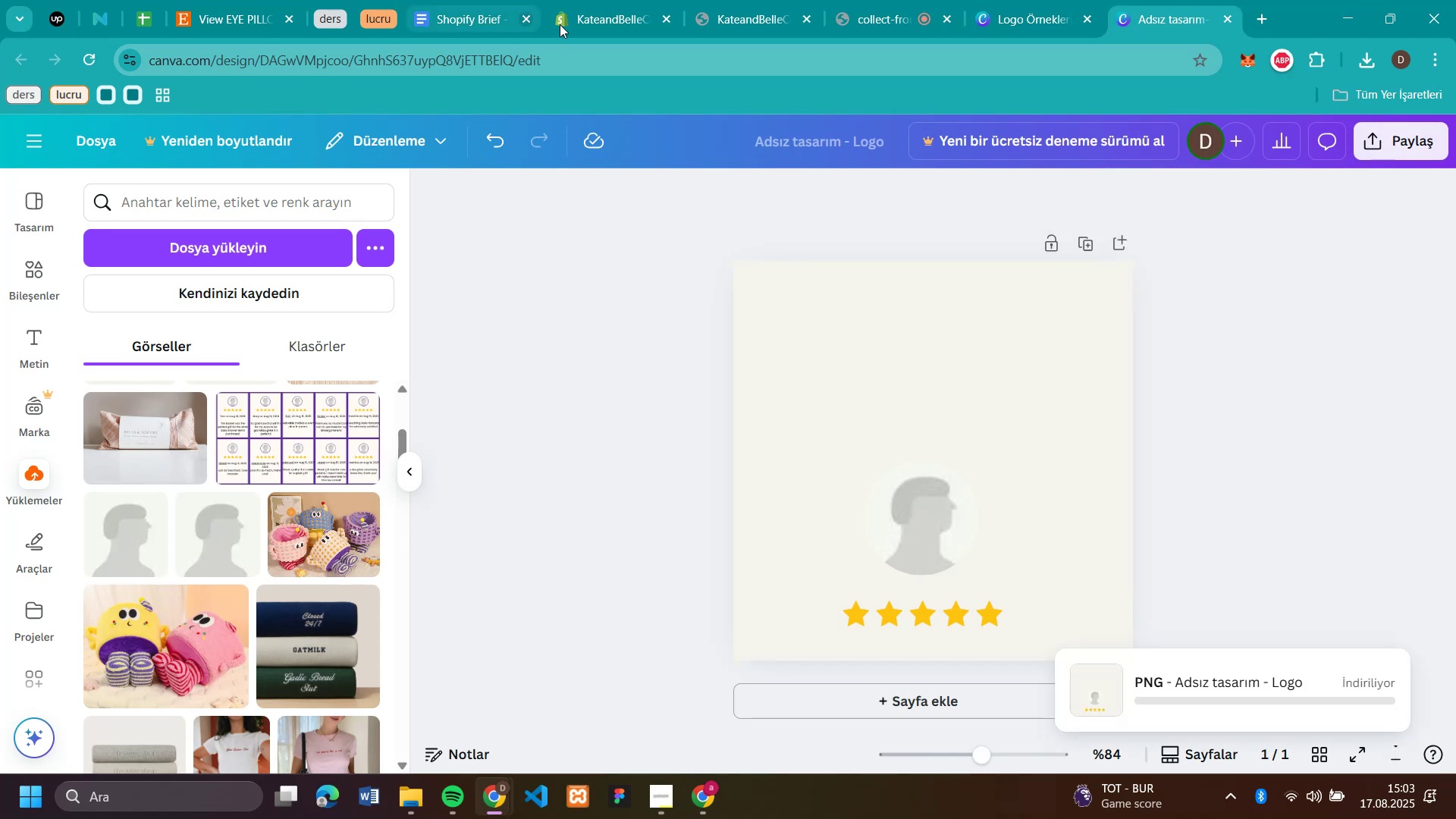 
left_click([576, 24])
 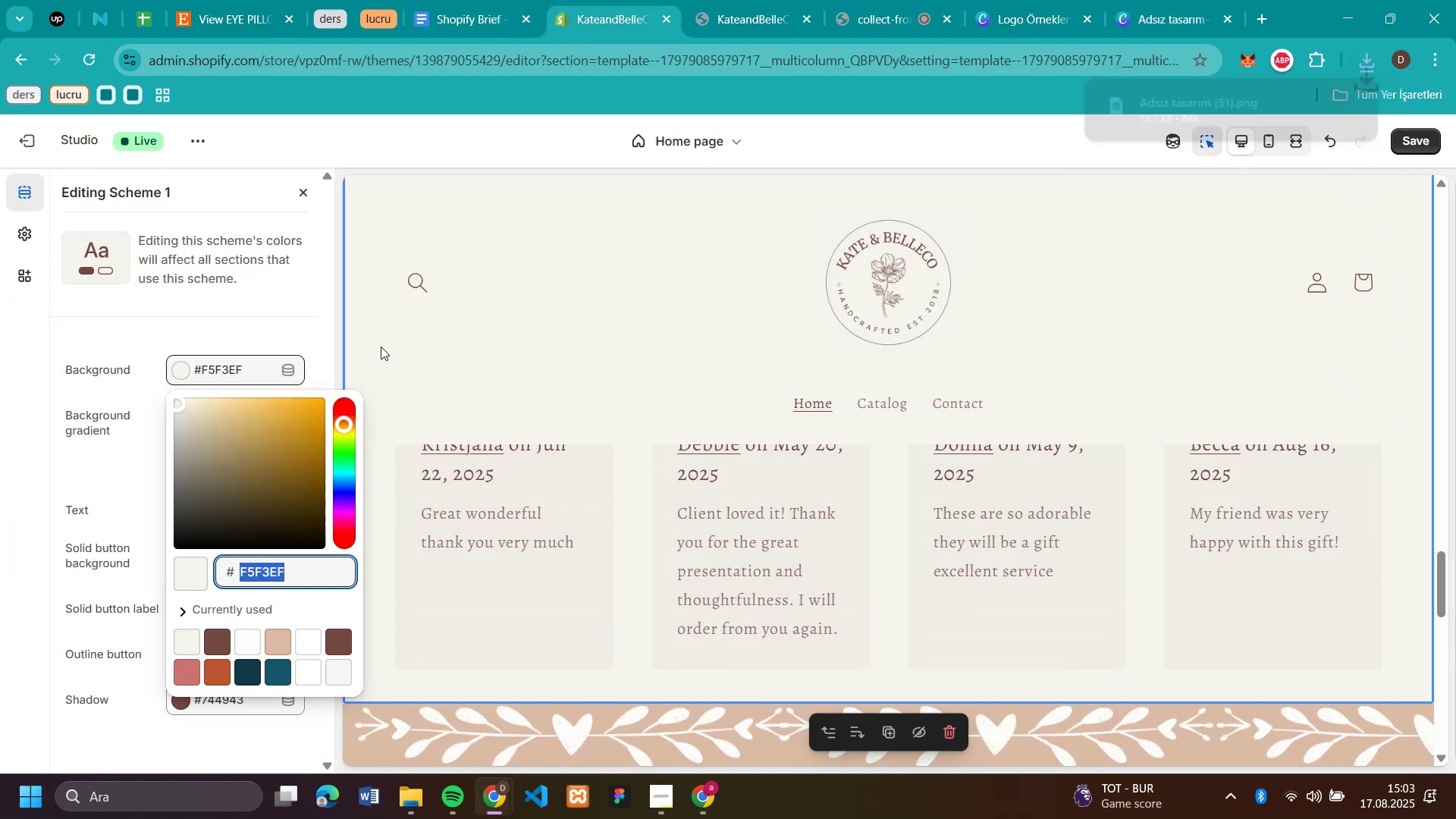 
scroll: coordinate [608, 458], scroll_direction: up, amount: 3.0
 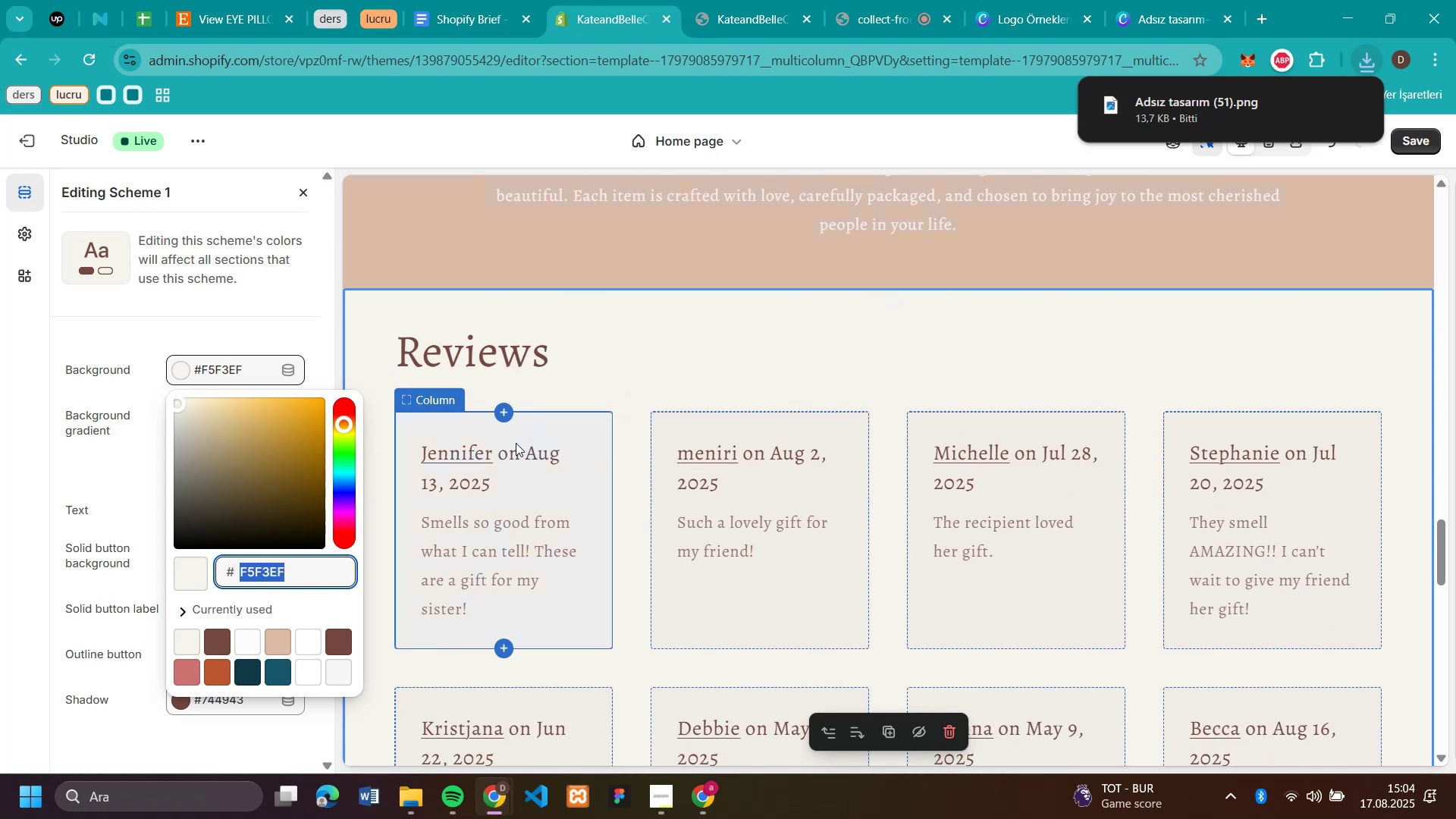 
left_click([516, 443])
 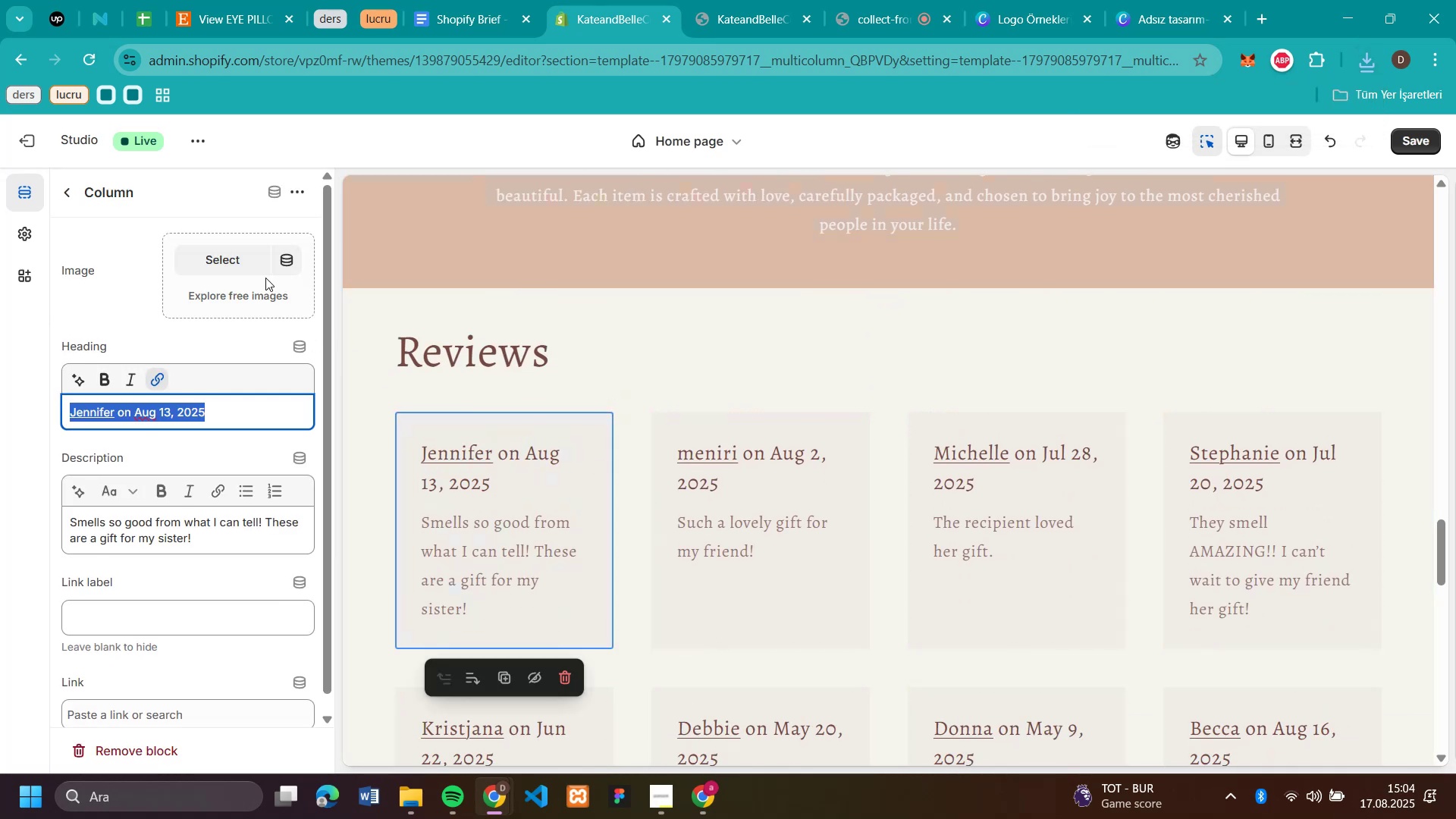 
left_click([230, 259])
 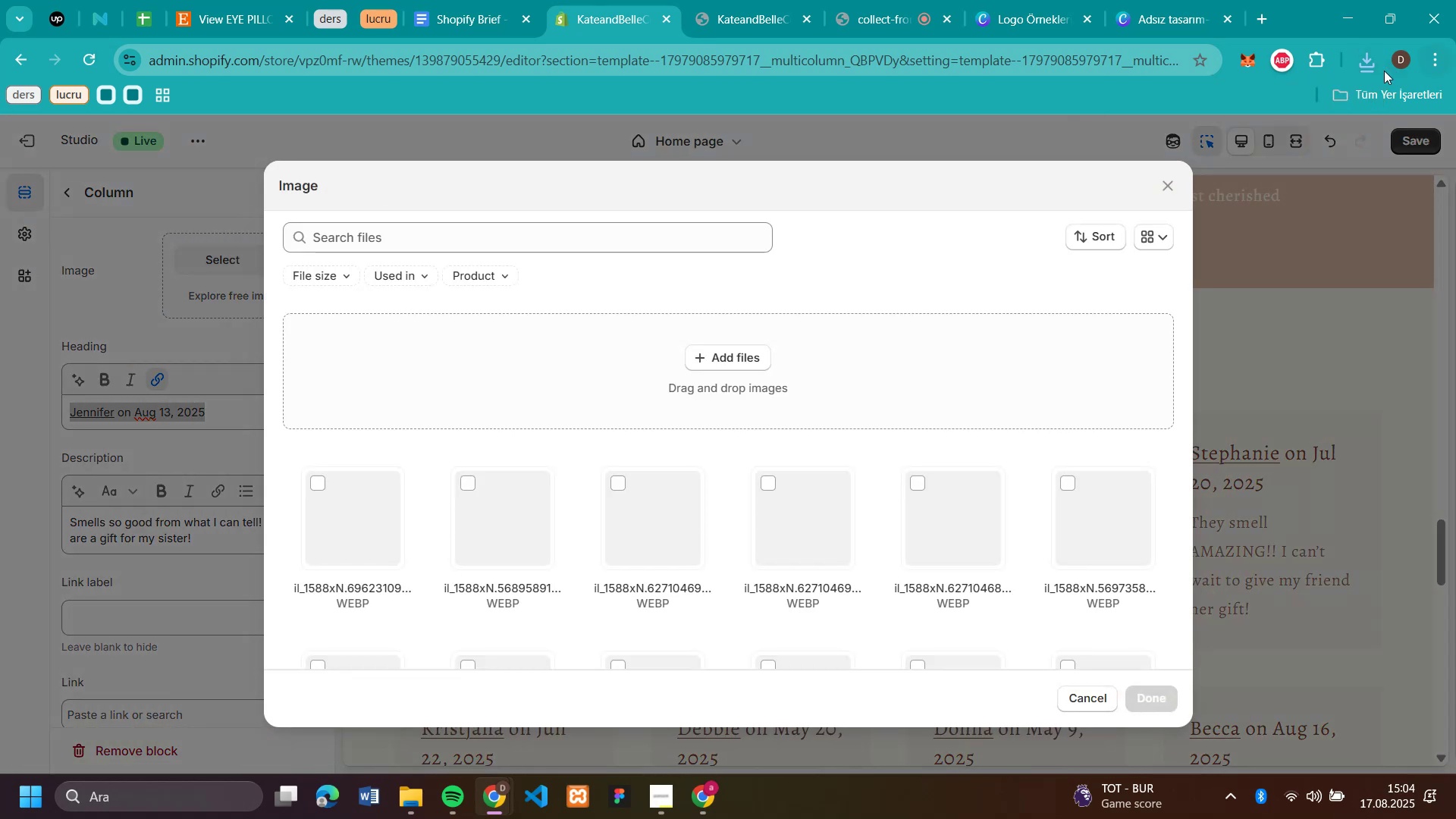 
left_click([1372, 69])
 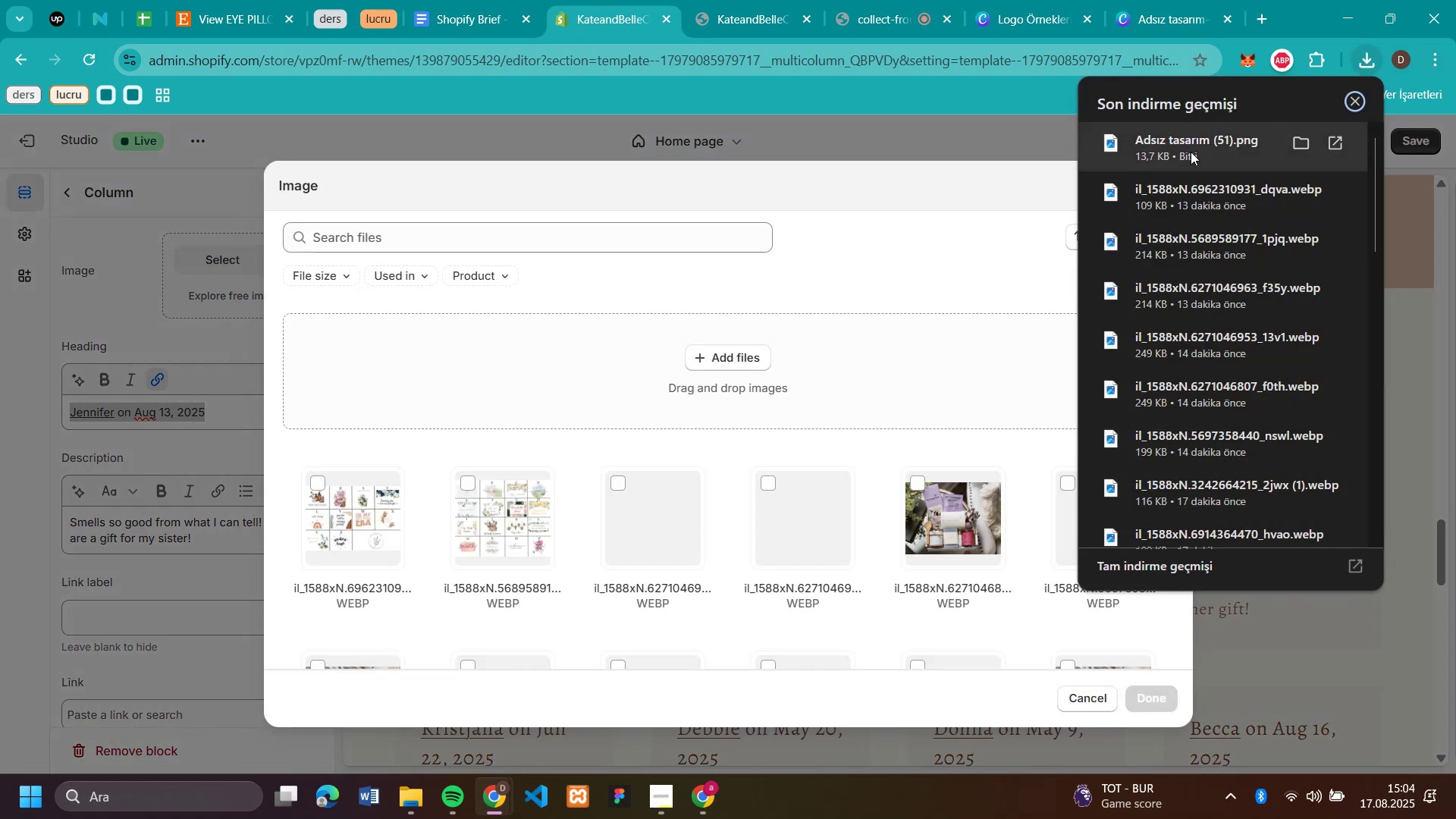 
left_click_drag(start_coordinate=[1190, 152], to_coordinate=[688, 350])
 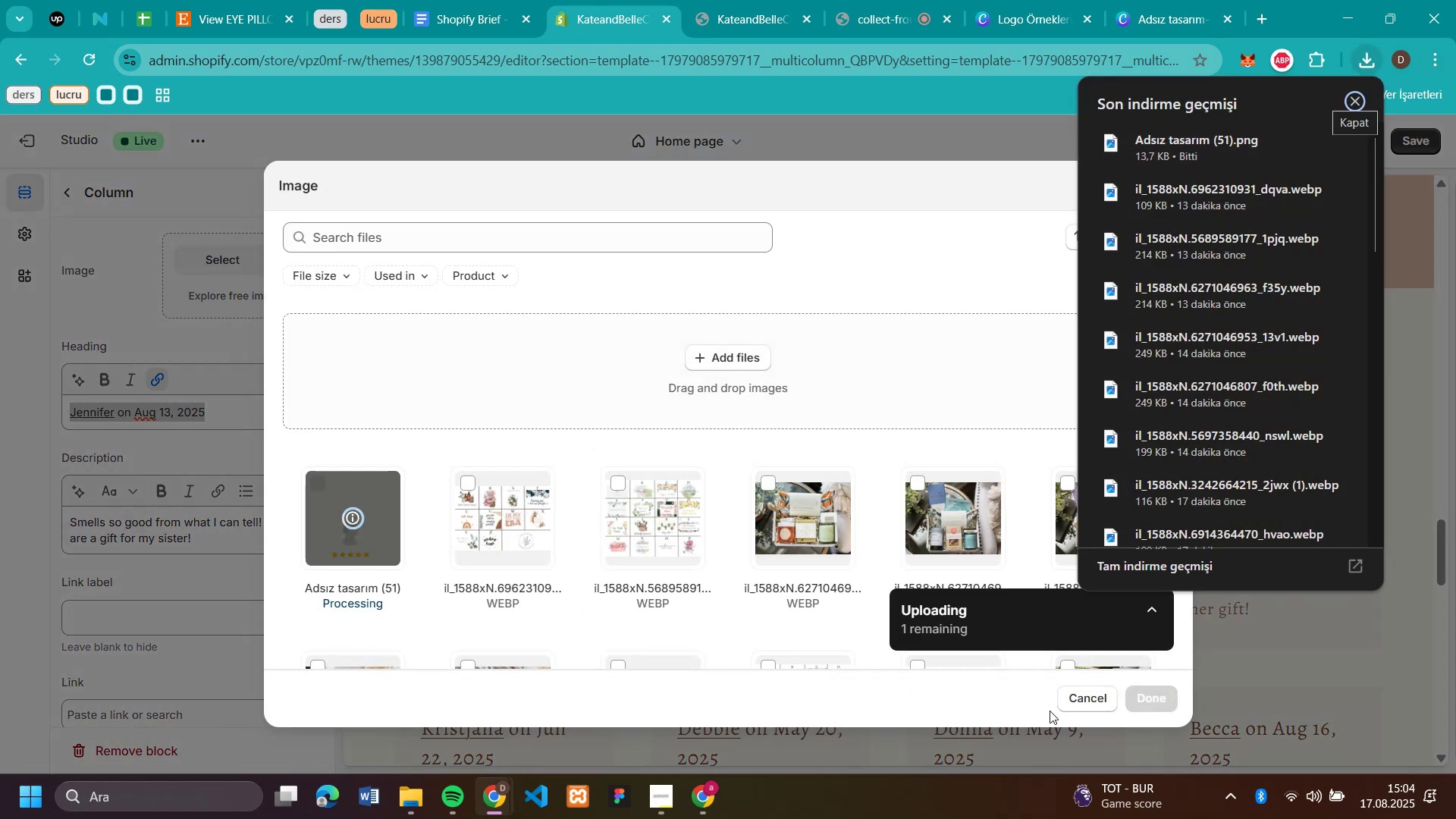 
wait(5.02)
 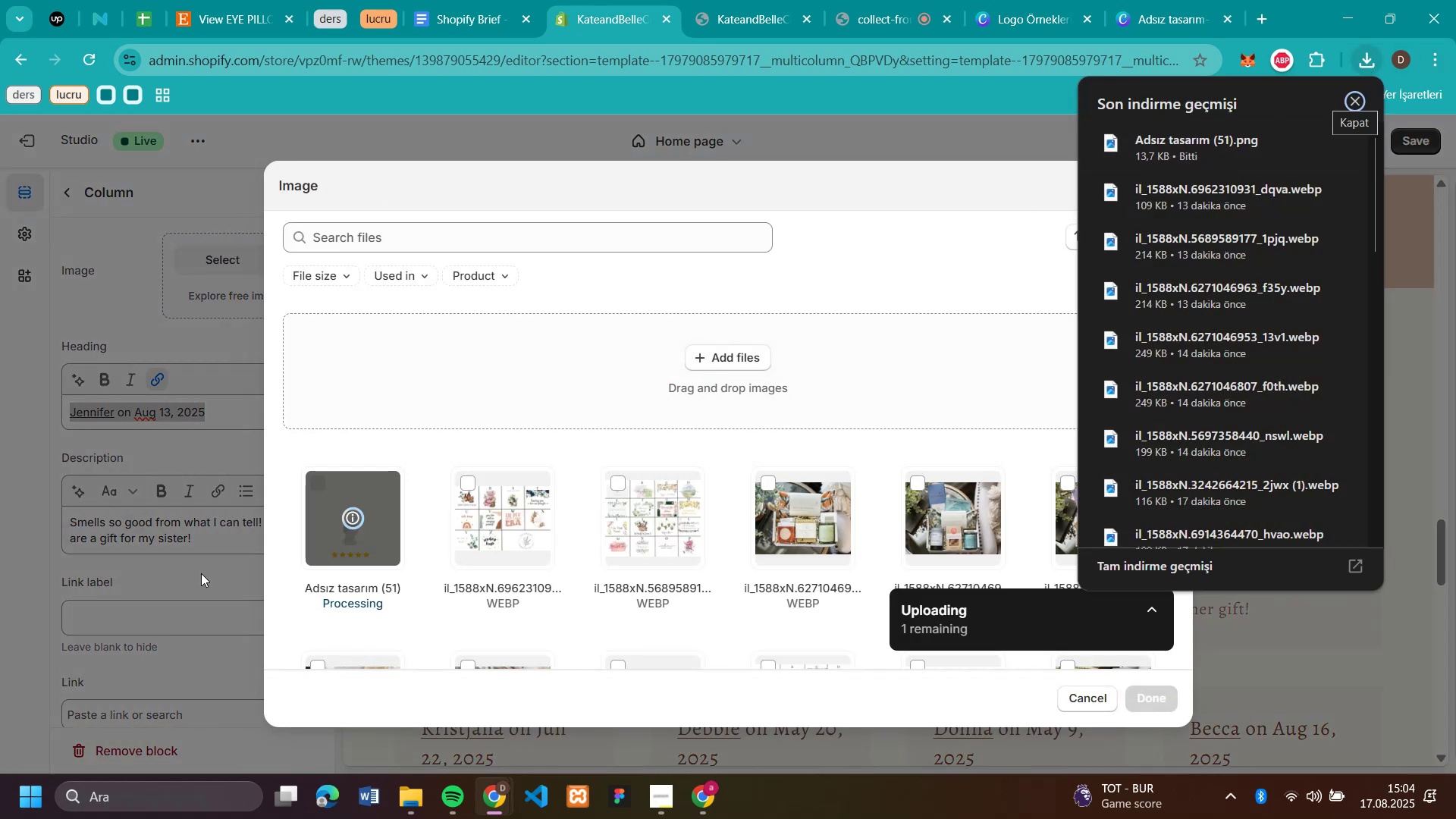 
left_click([1150, 698])
 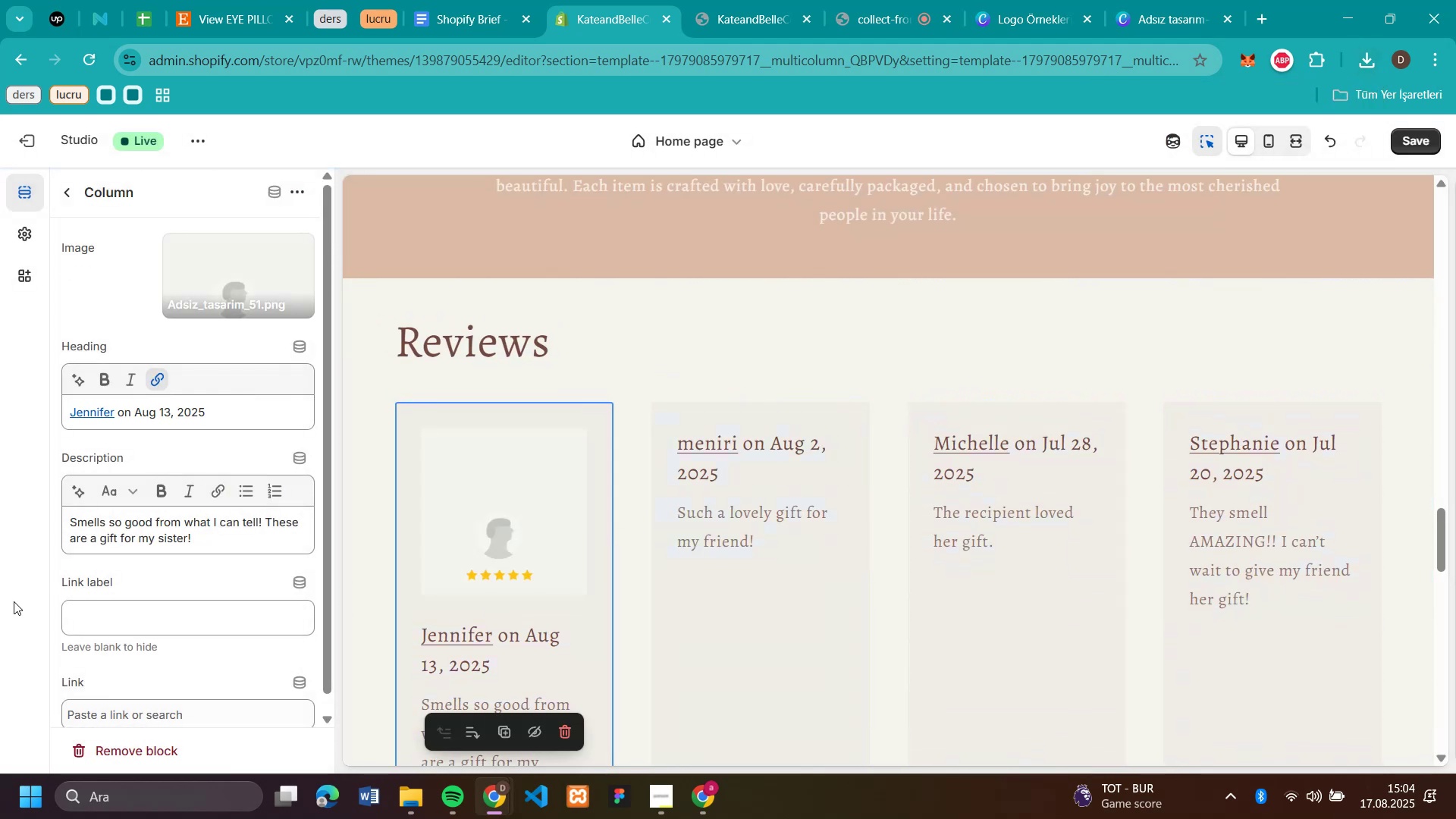 
wait(5.17)
 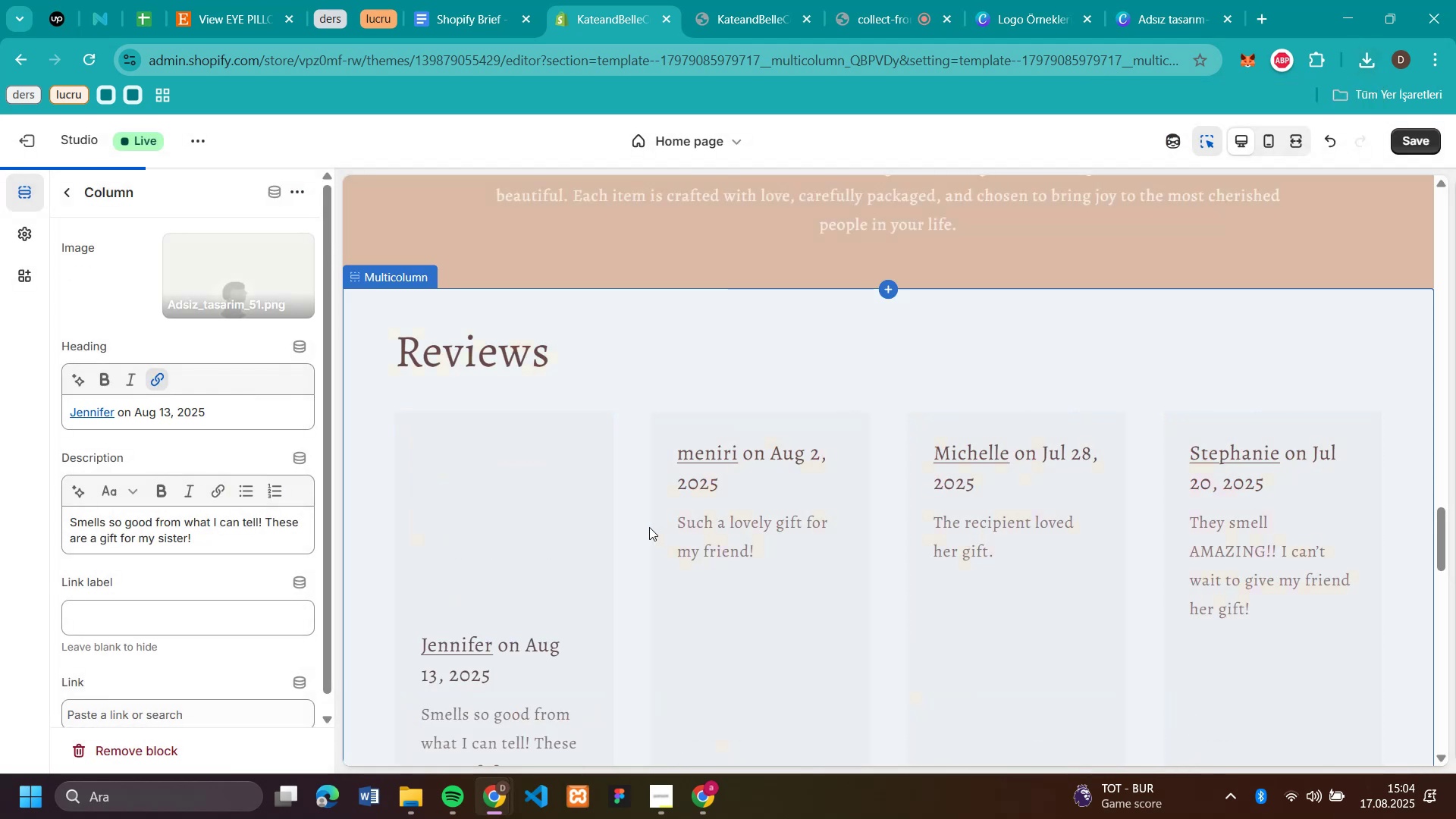 
left_click([294, 246])
 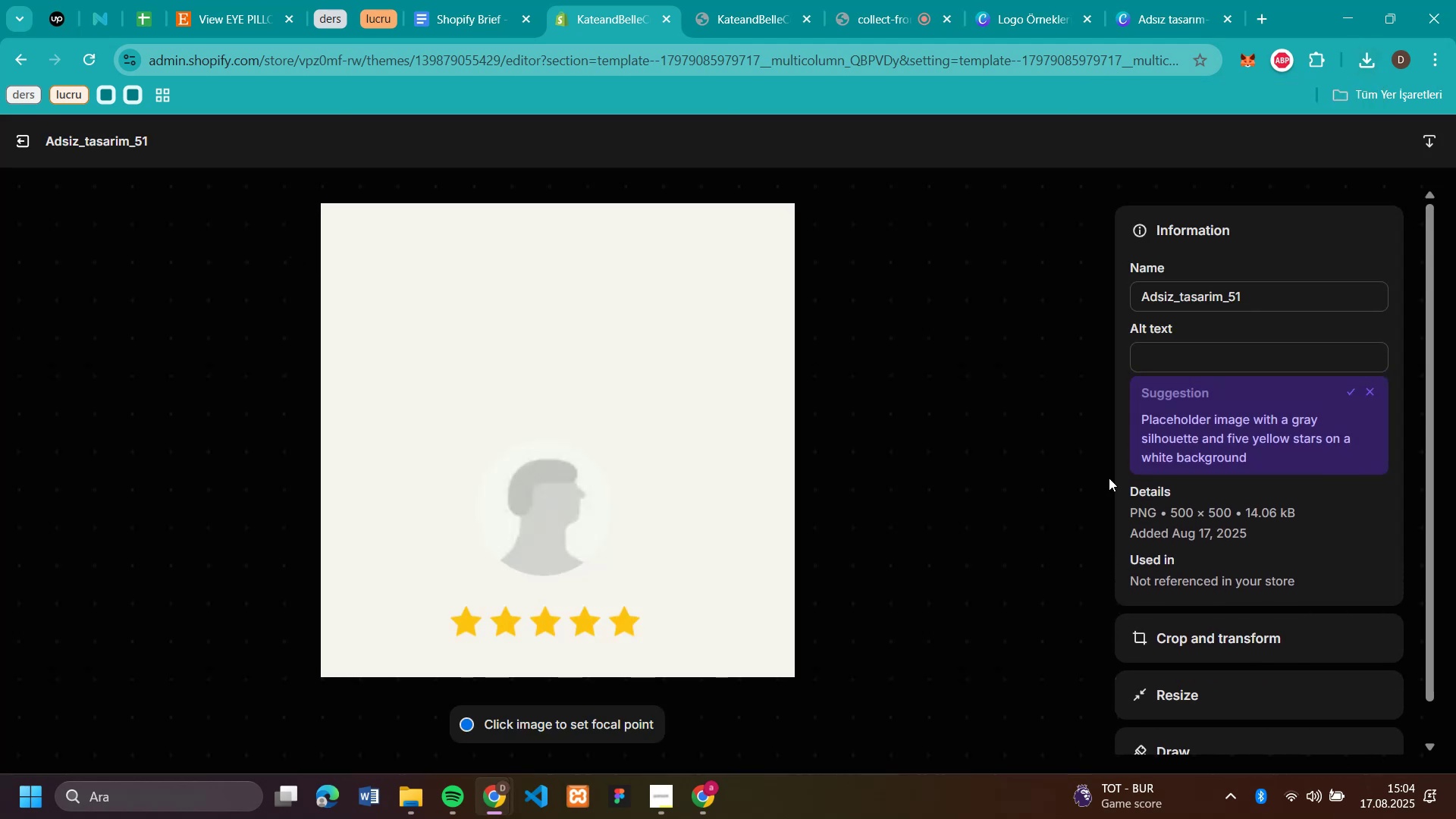 
left_click([1150, 627])
 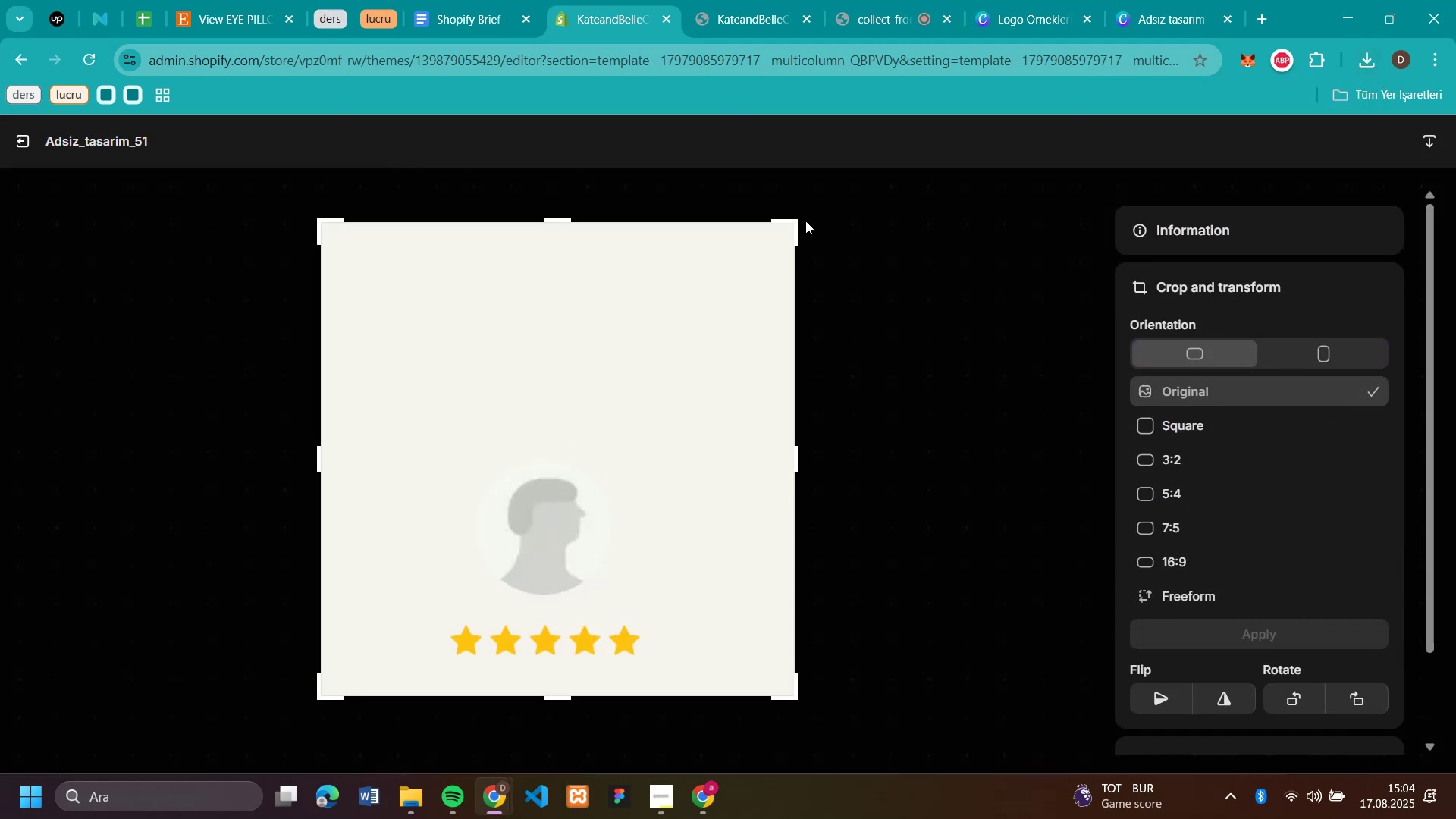 
left_click_drag(start_coordinate=[794, 222], to_coordinate=[705, 441])
 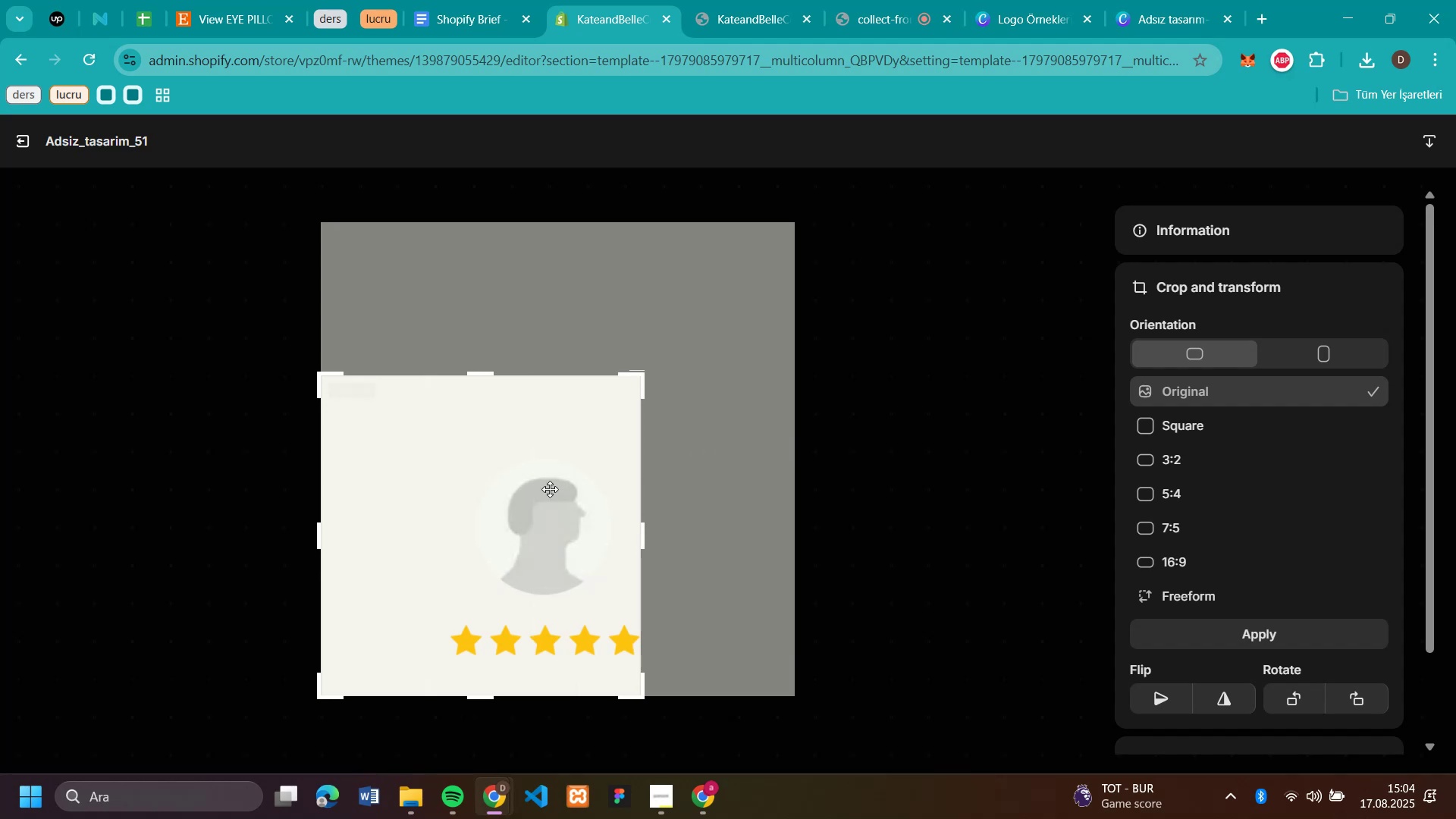 
left_click_drag(start_coordinate=[516, 509], to_coordinate=[573, 520])
 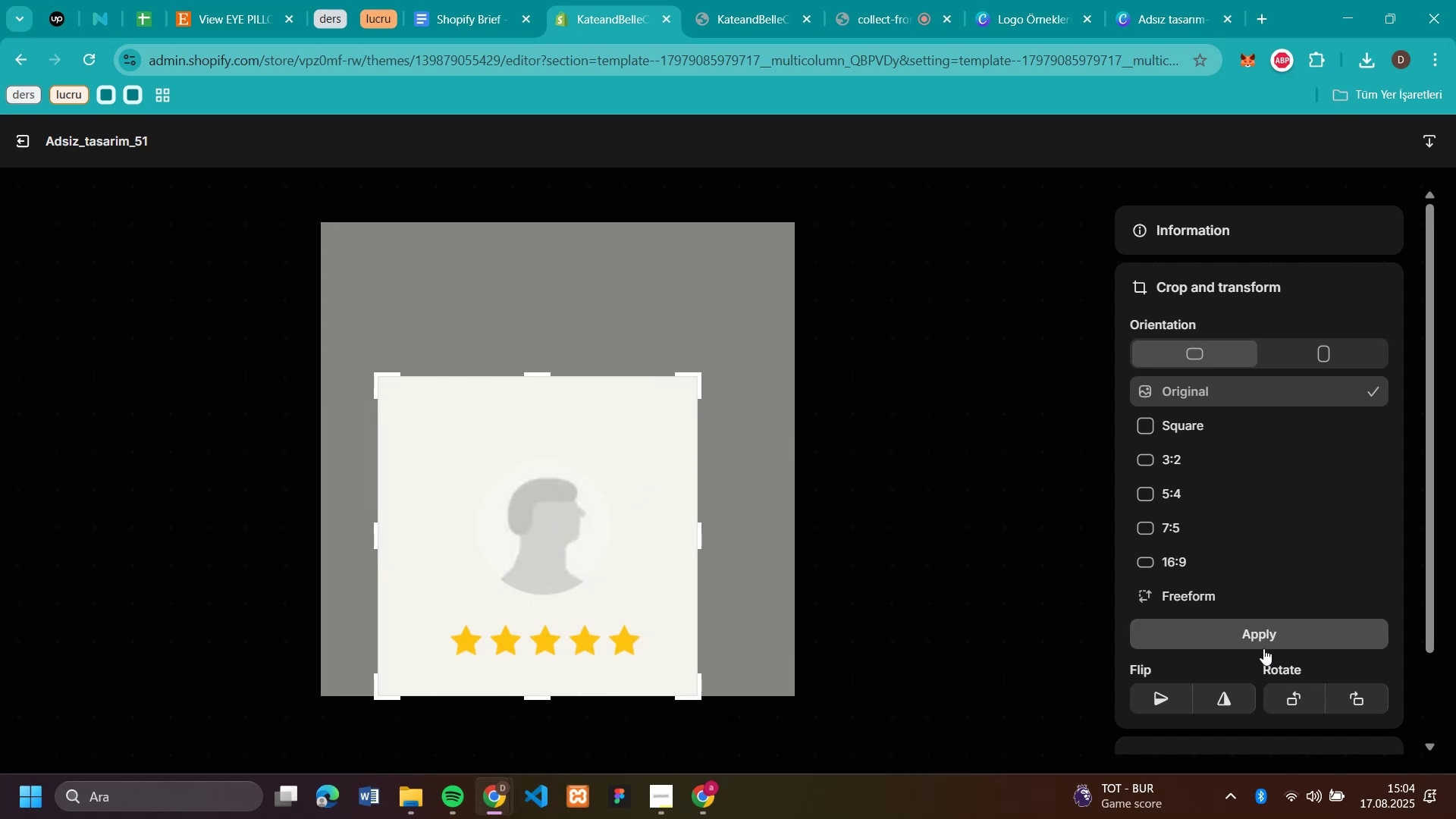 
left_click([1263, 639])
 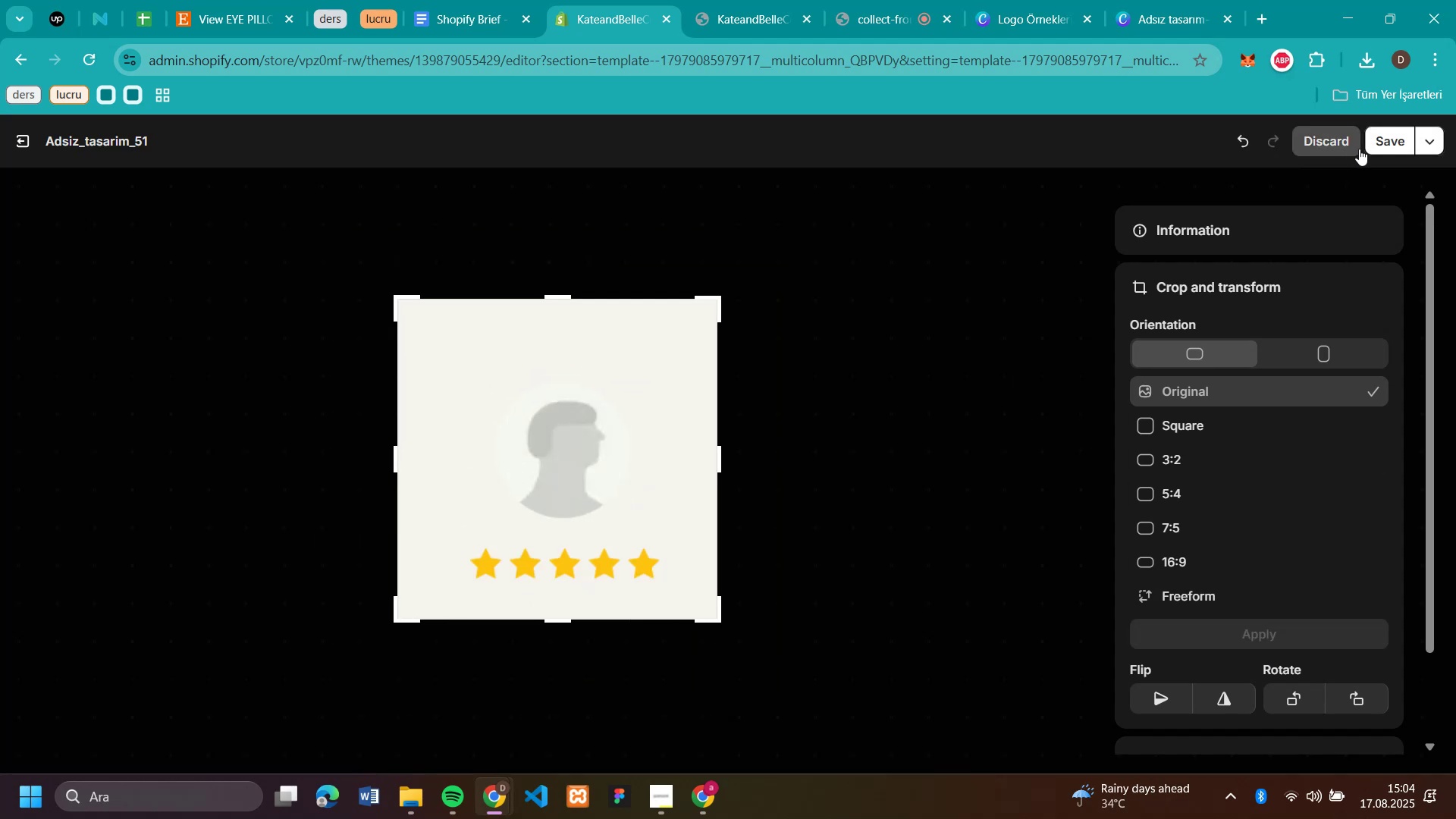 
left_click([1379, 142])
 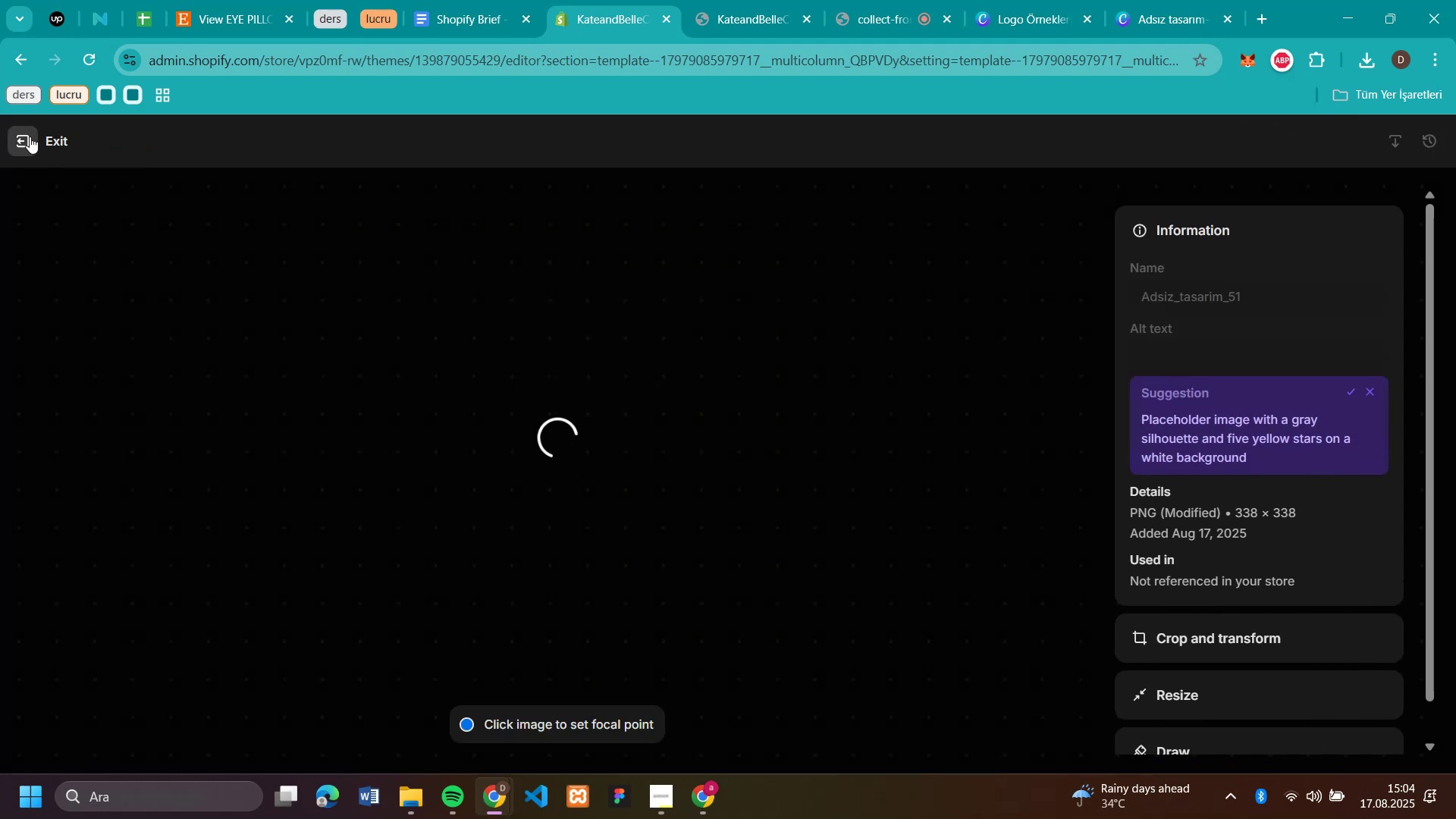 
left_click([30, 136])
 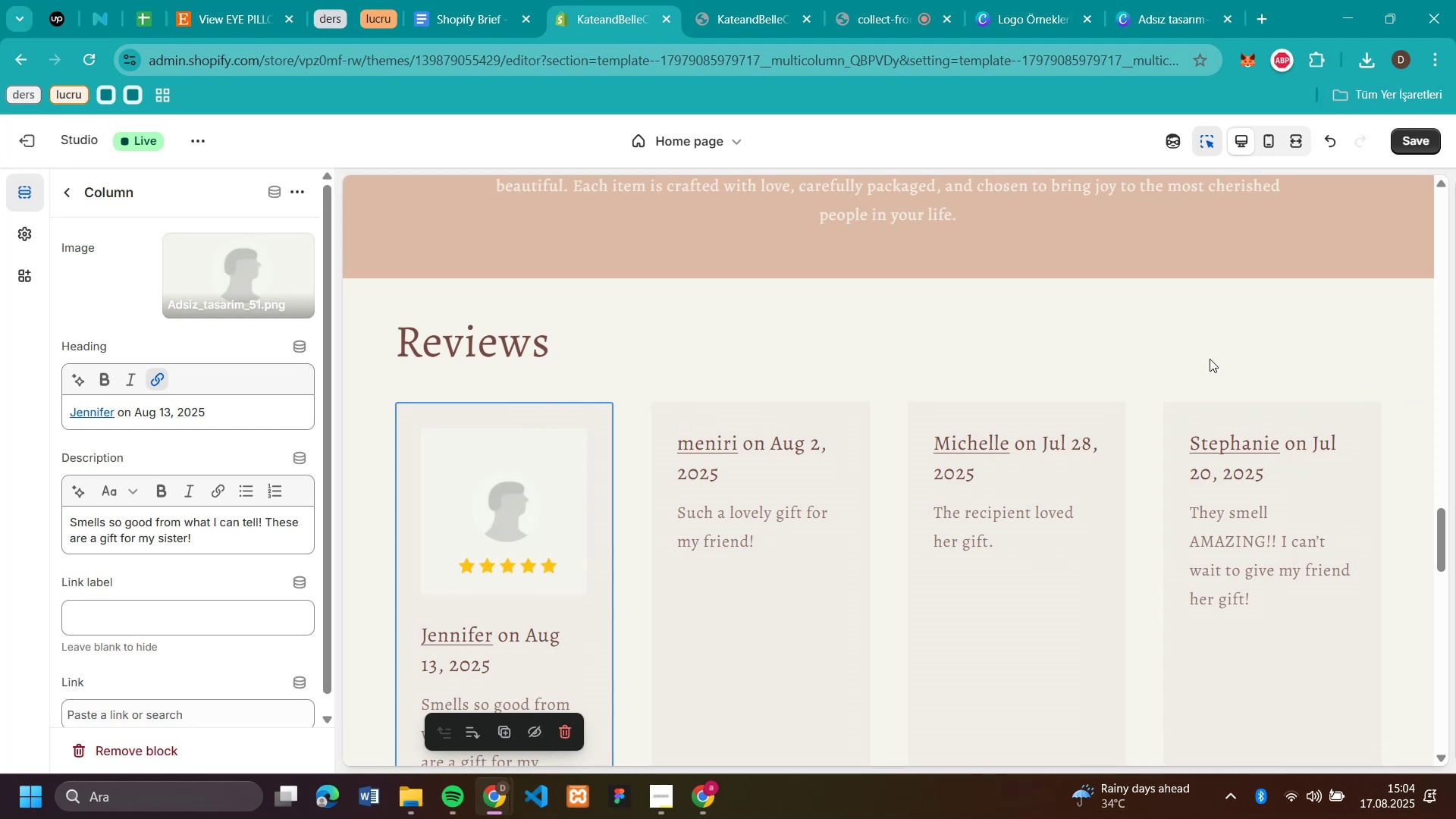 
scroll: coordinate [756, 477], scroll_direction: none, amount: 0.0
 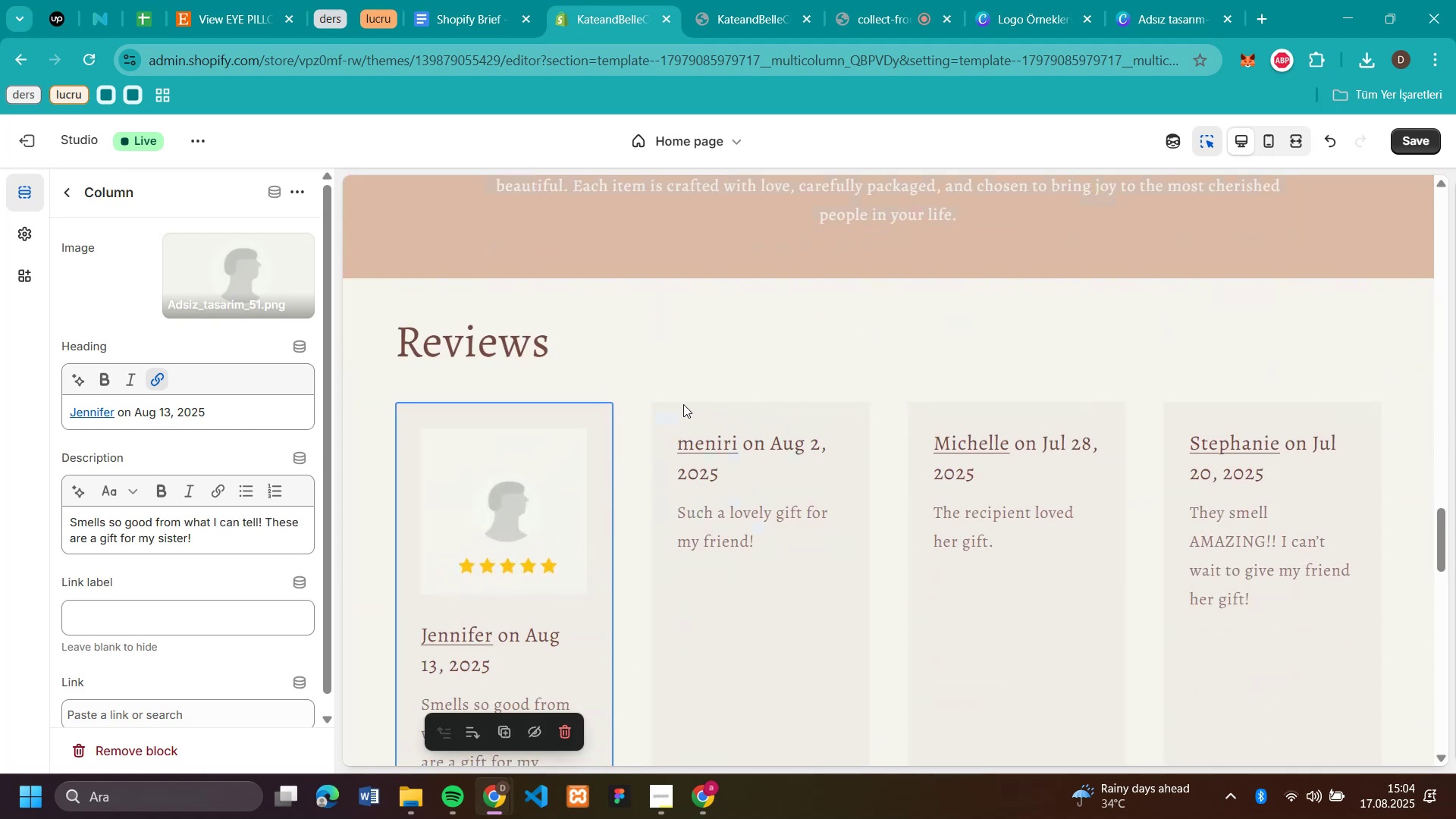 
left_click([682, 425])
 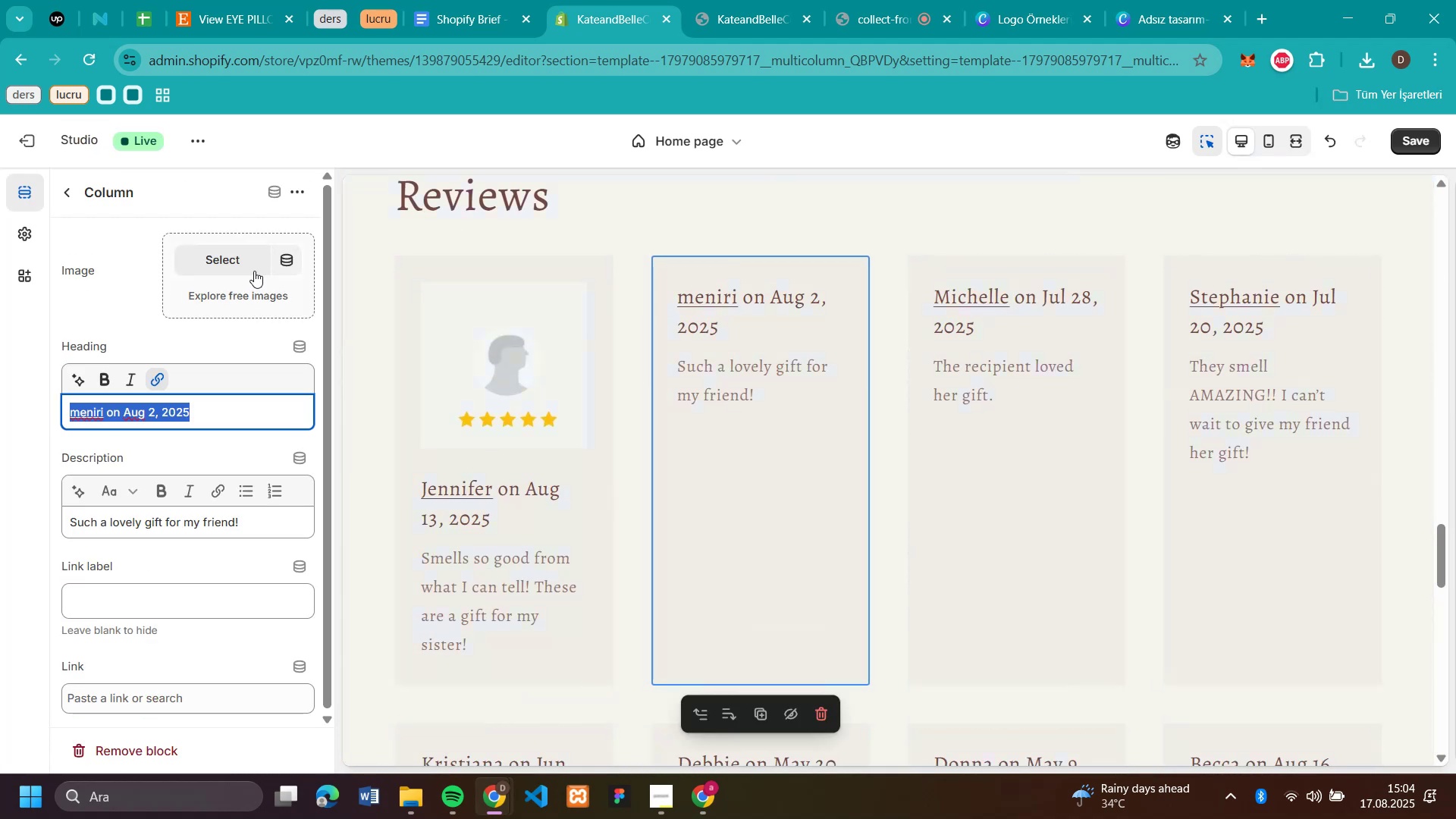 
left_click([211, 261])
 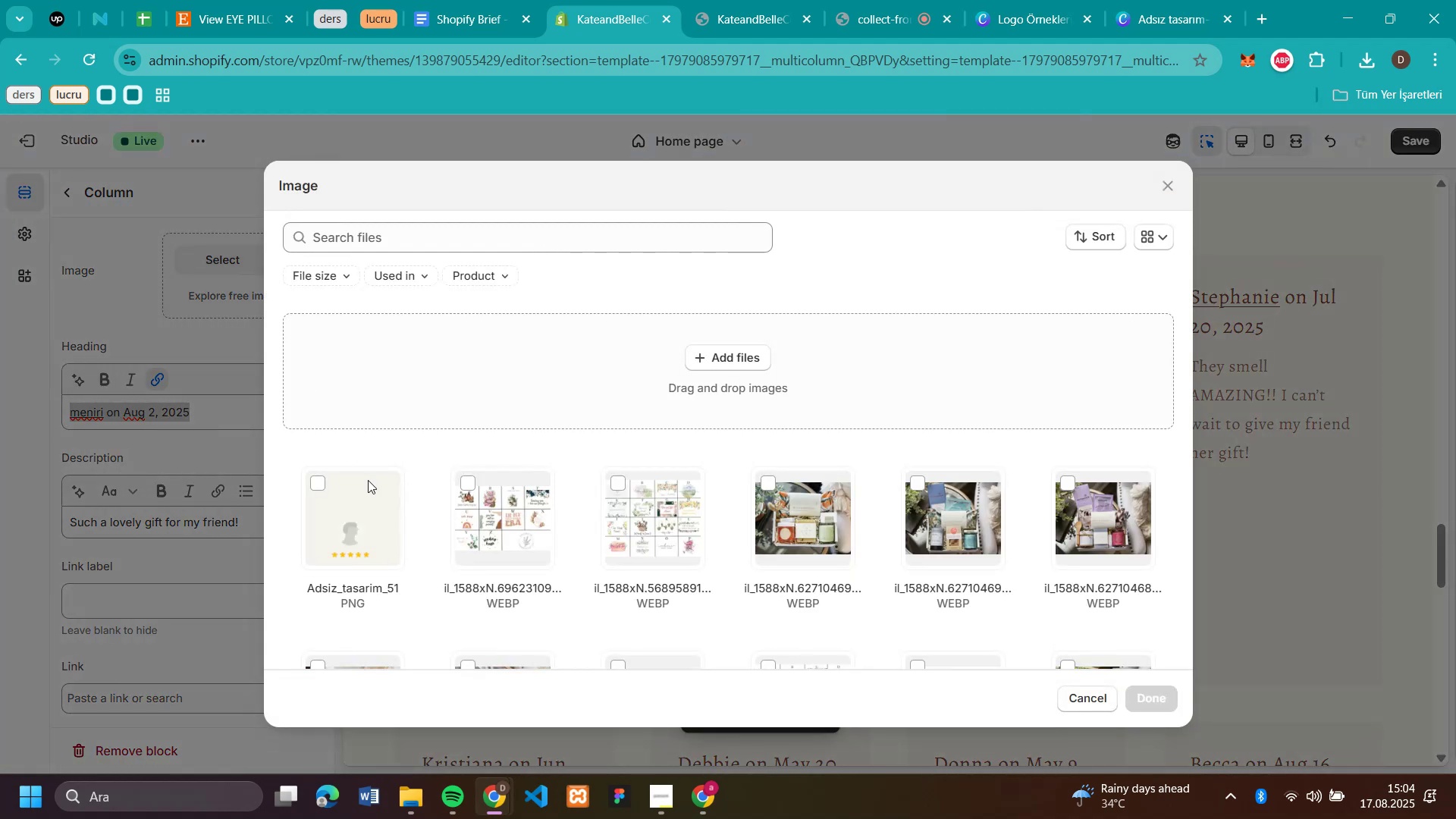 
left_click([371, 532])
 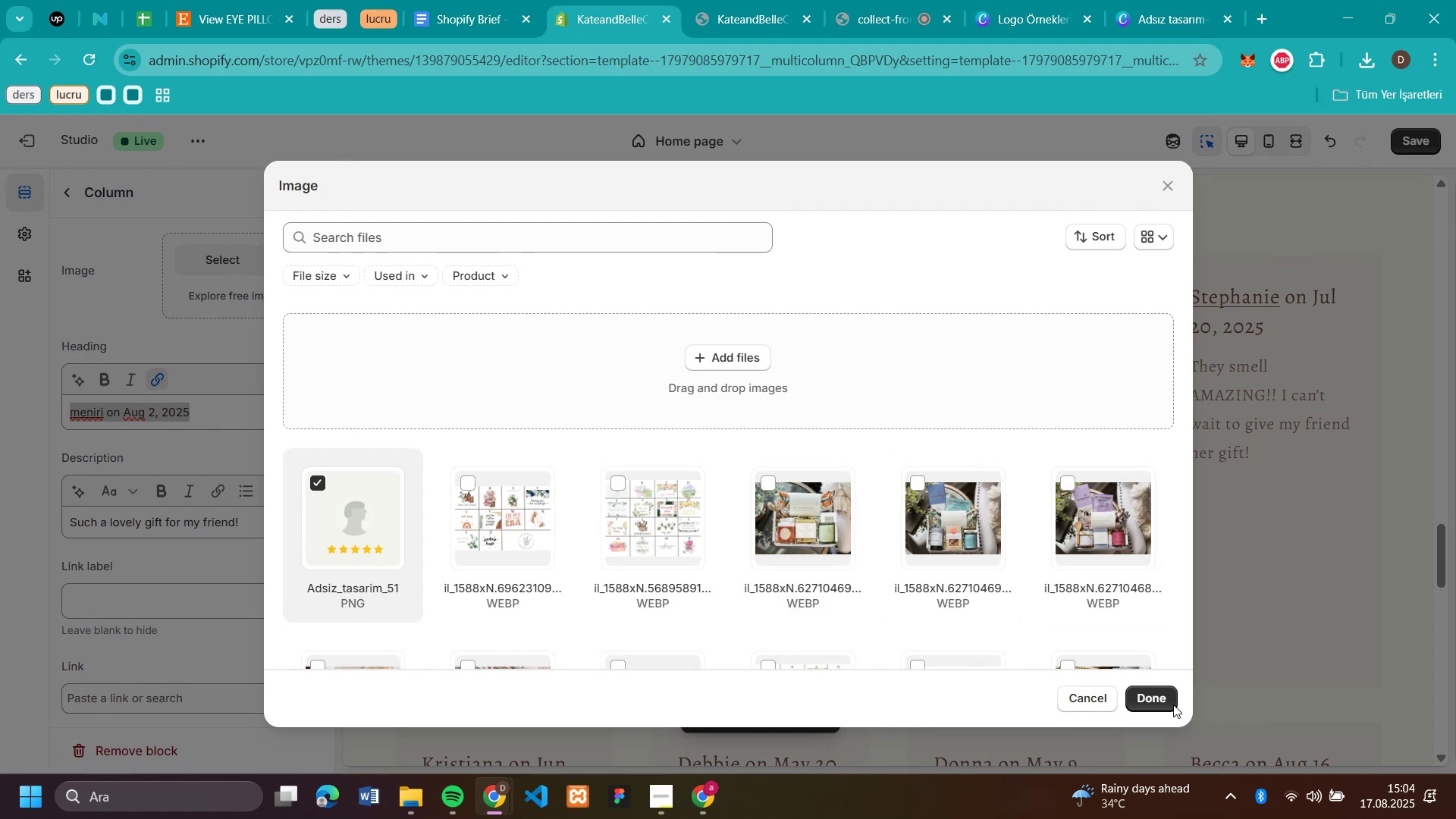 
left_click([1160, 698])
 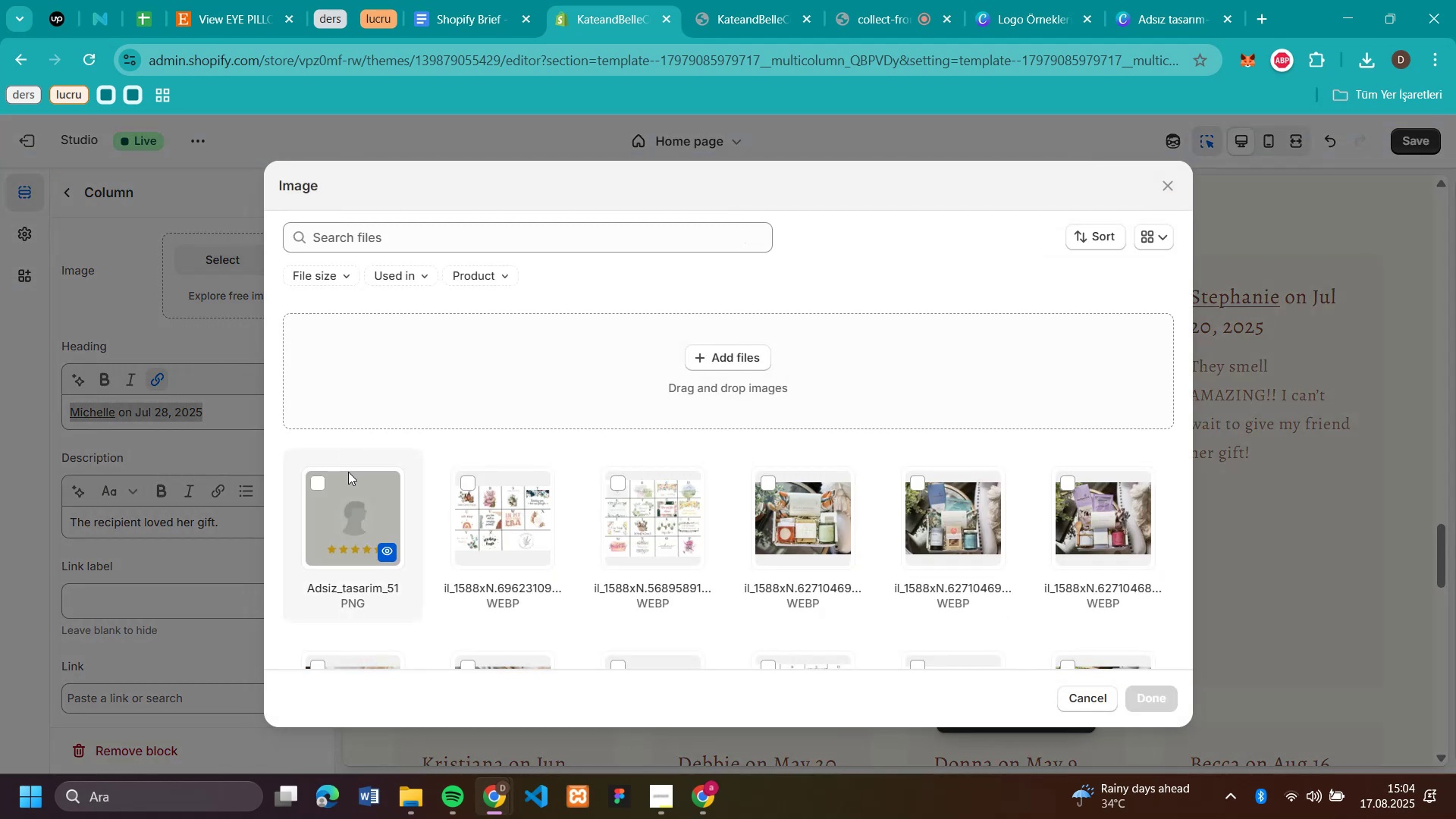 
wait(7.12)
 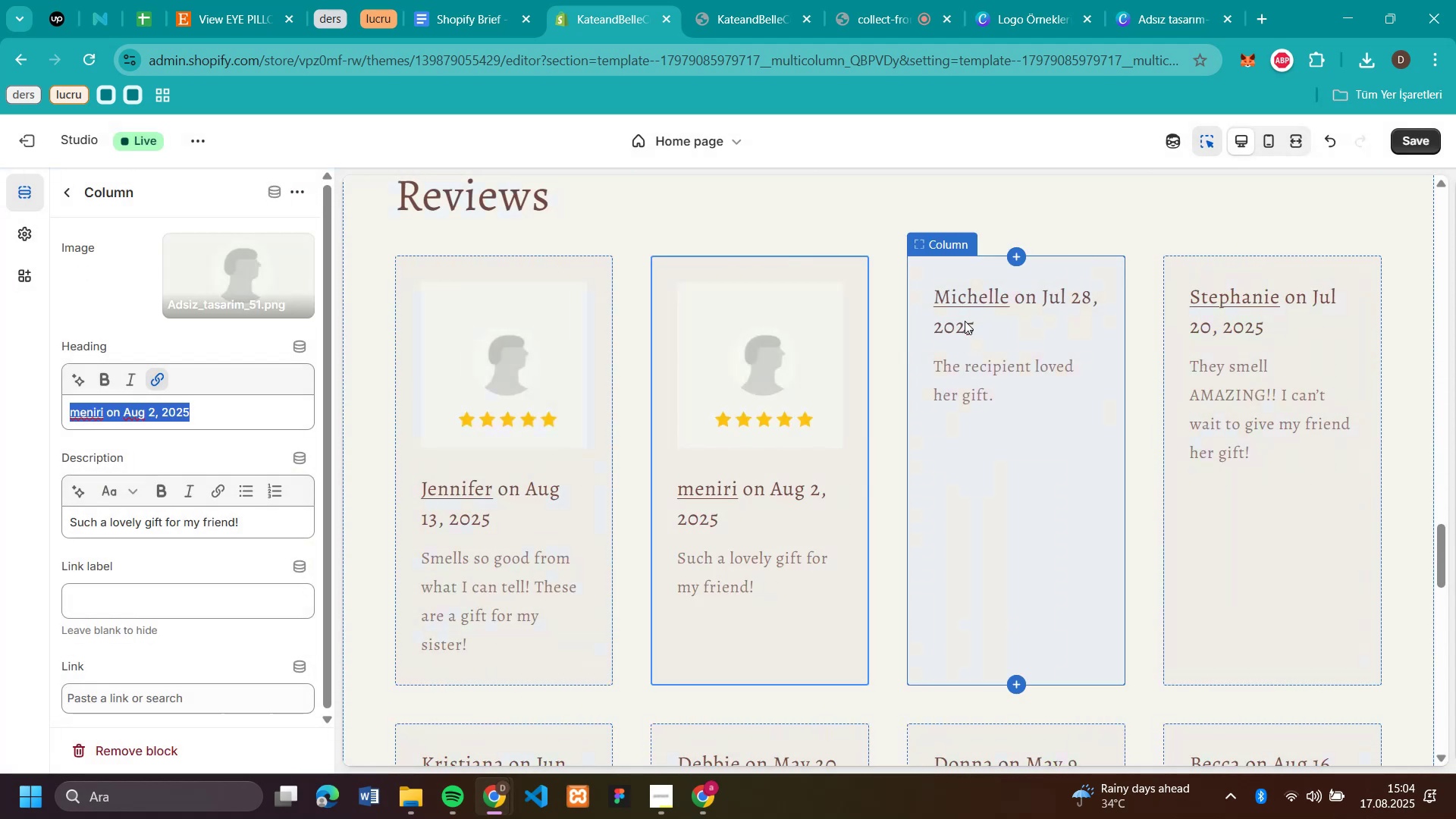 
left_click([1154, 697])
 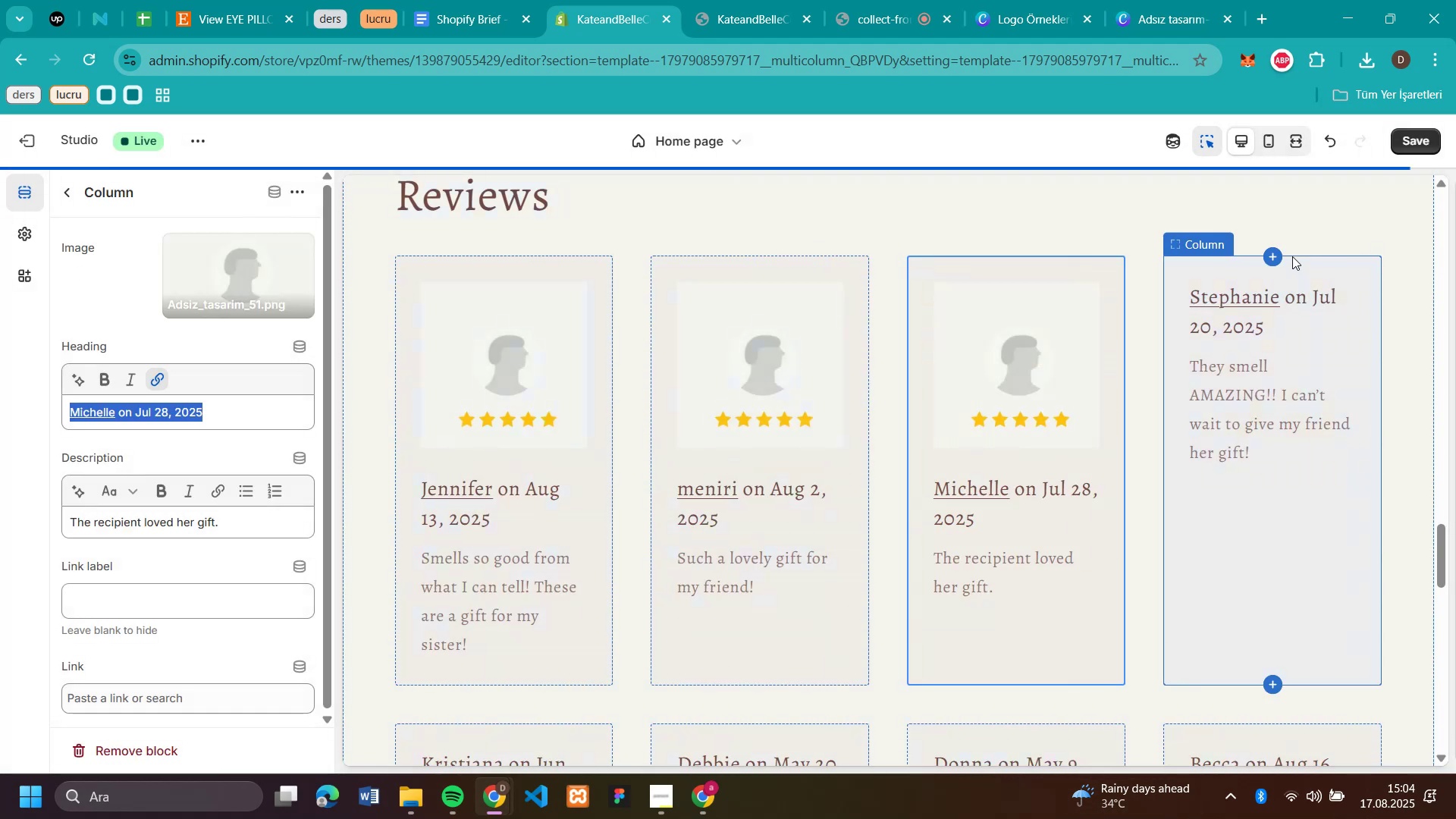 
left_click([1292, 272])
 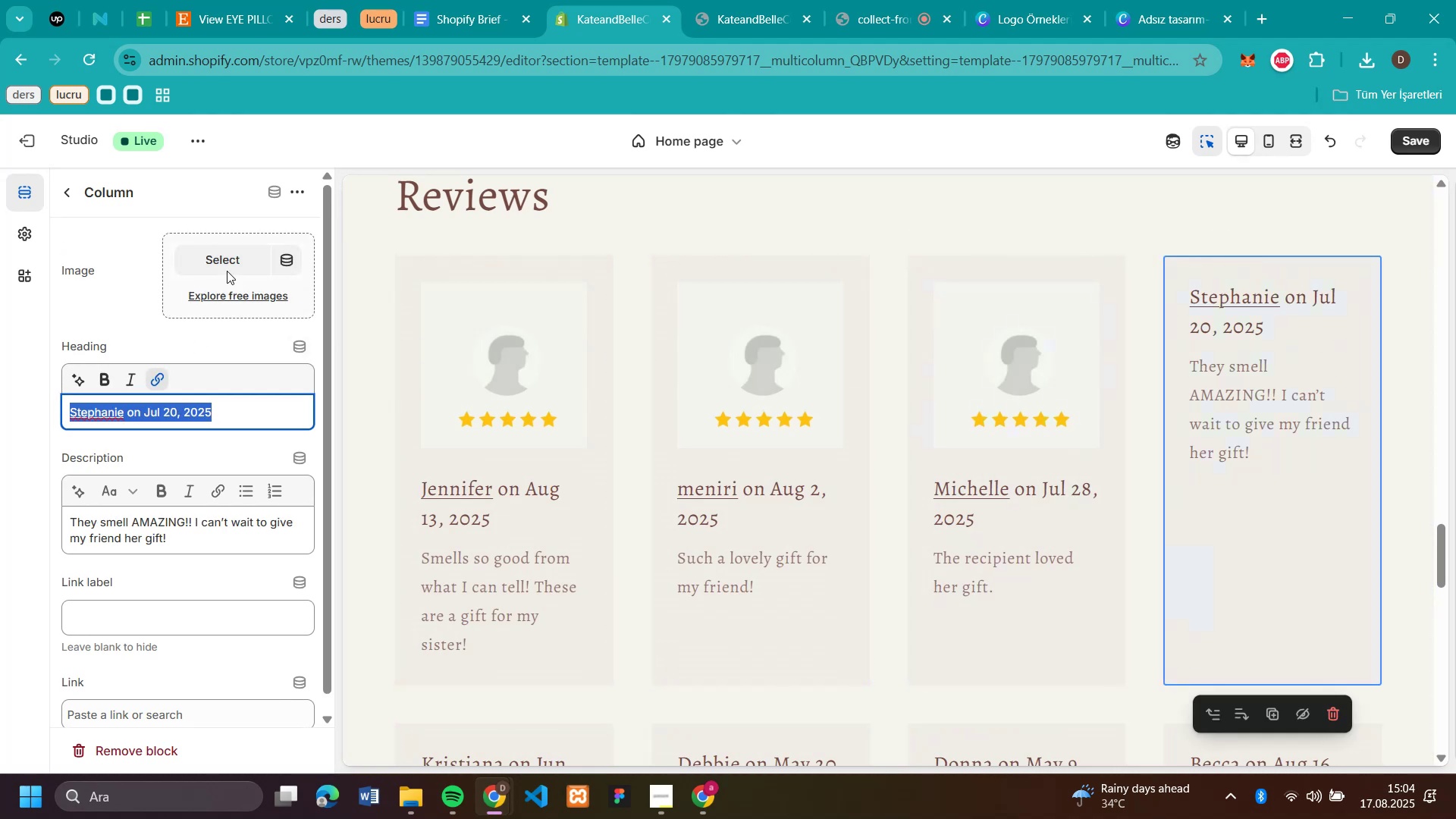 
left_click([231, 261])
 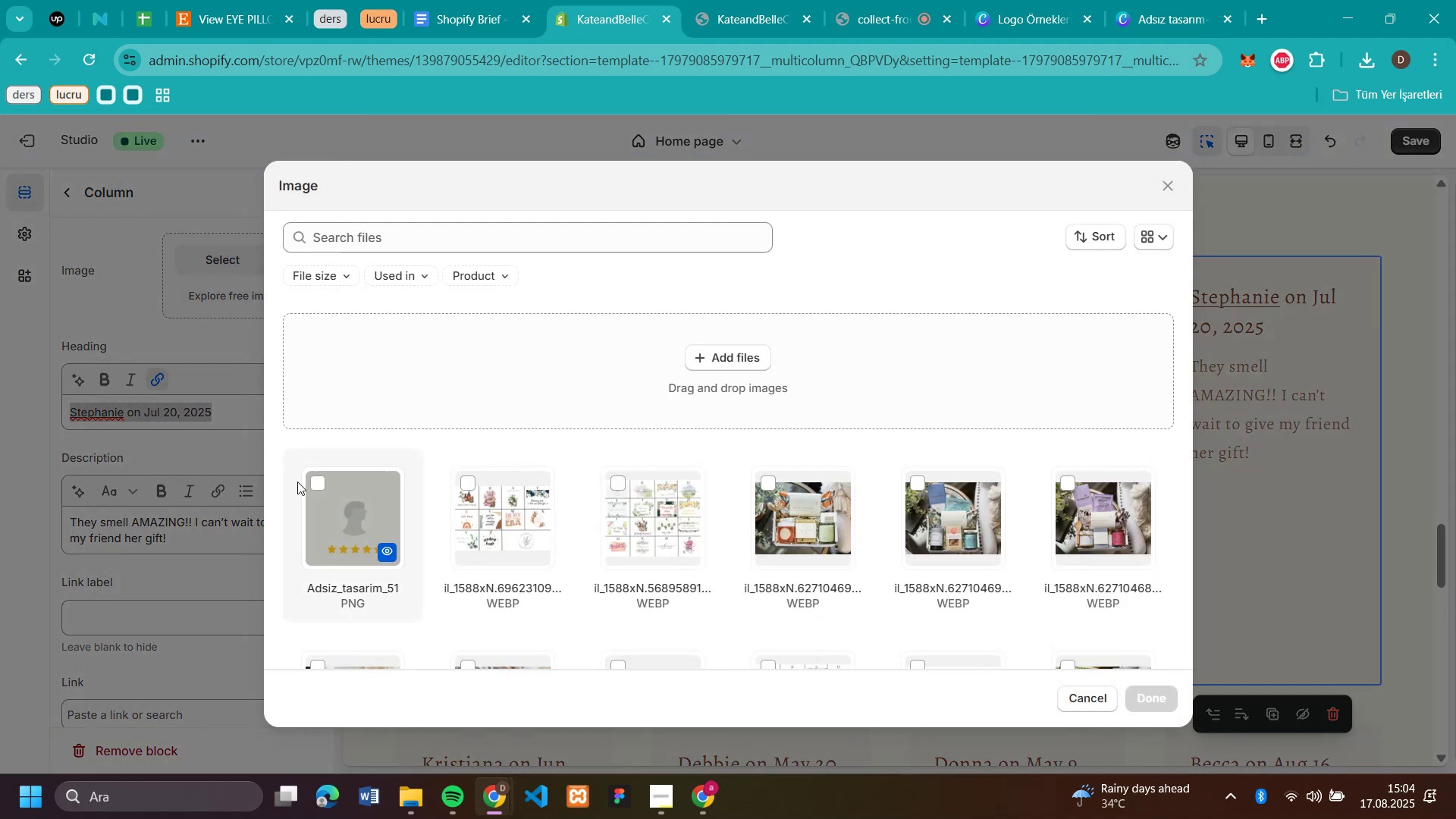 
left_click([335, 526])
 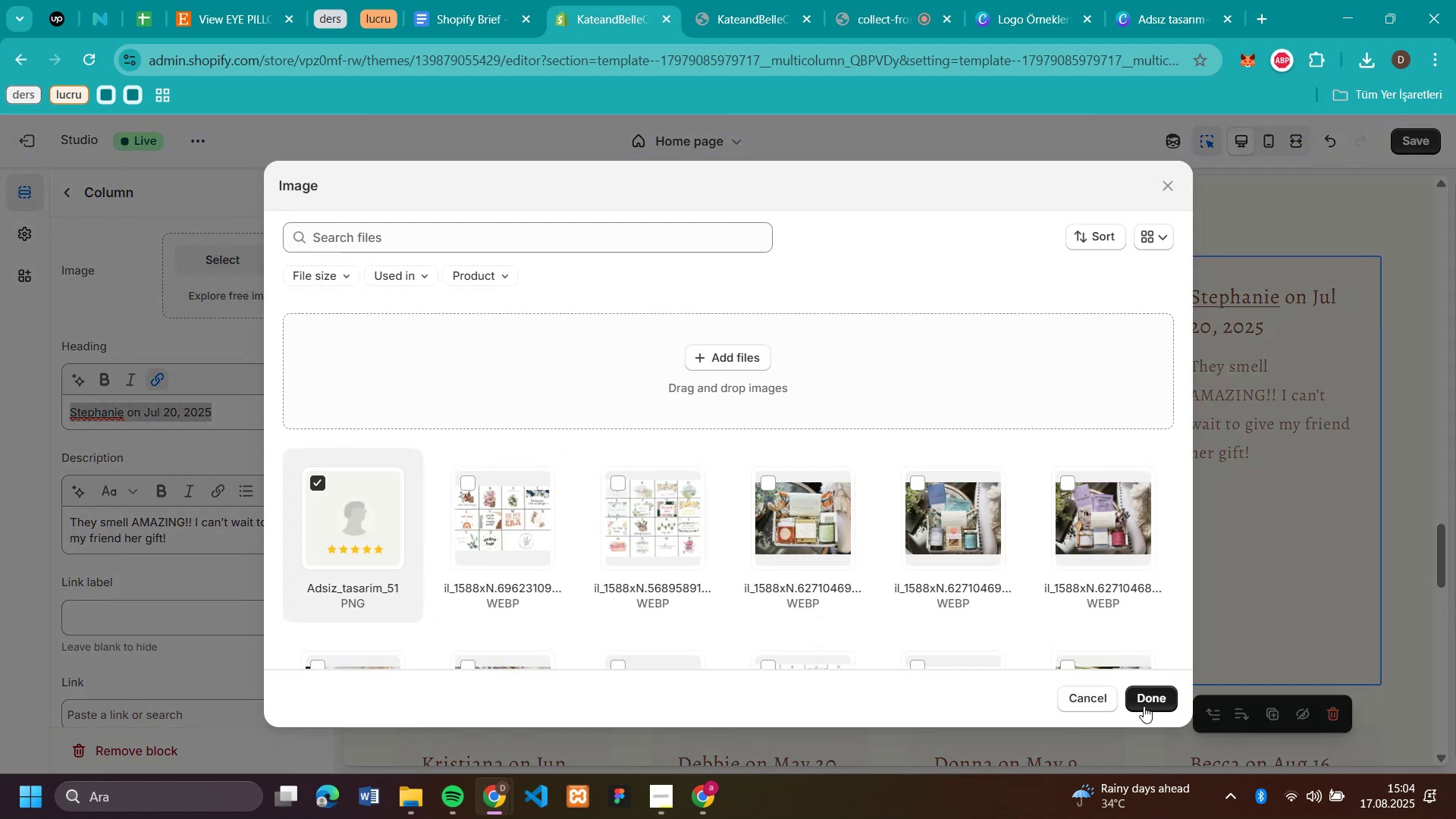 
left_click([1144, 706])
 